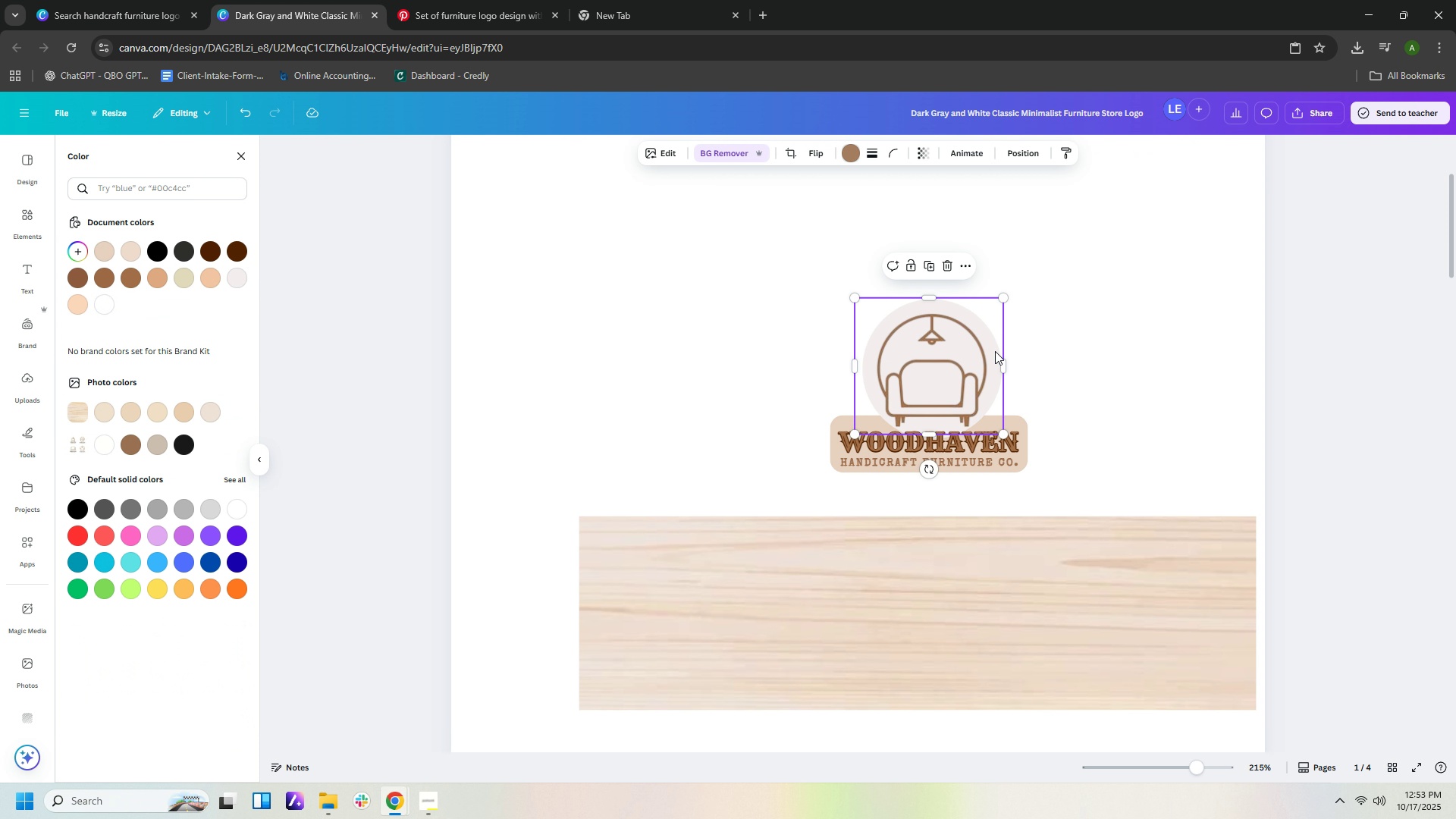 
left_click([995, 351])
 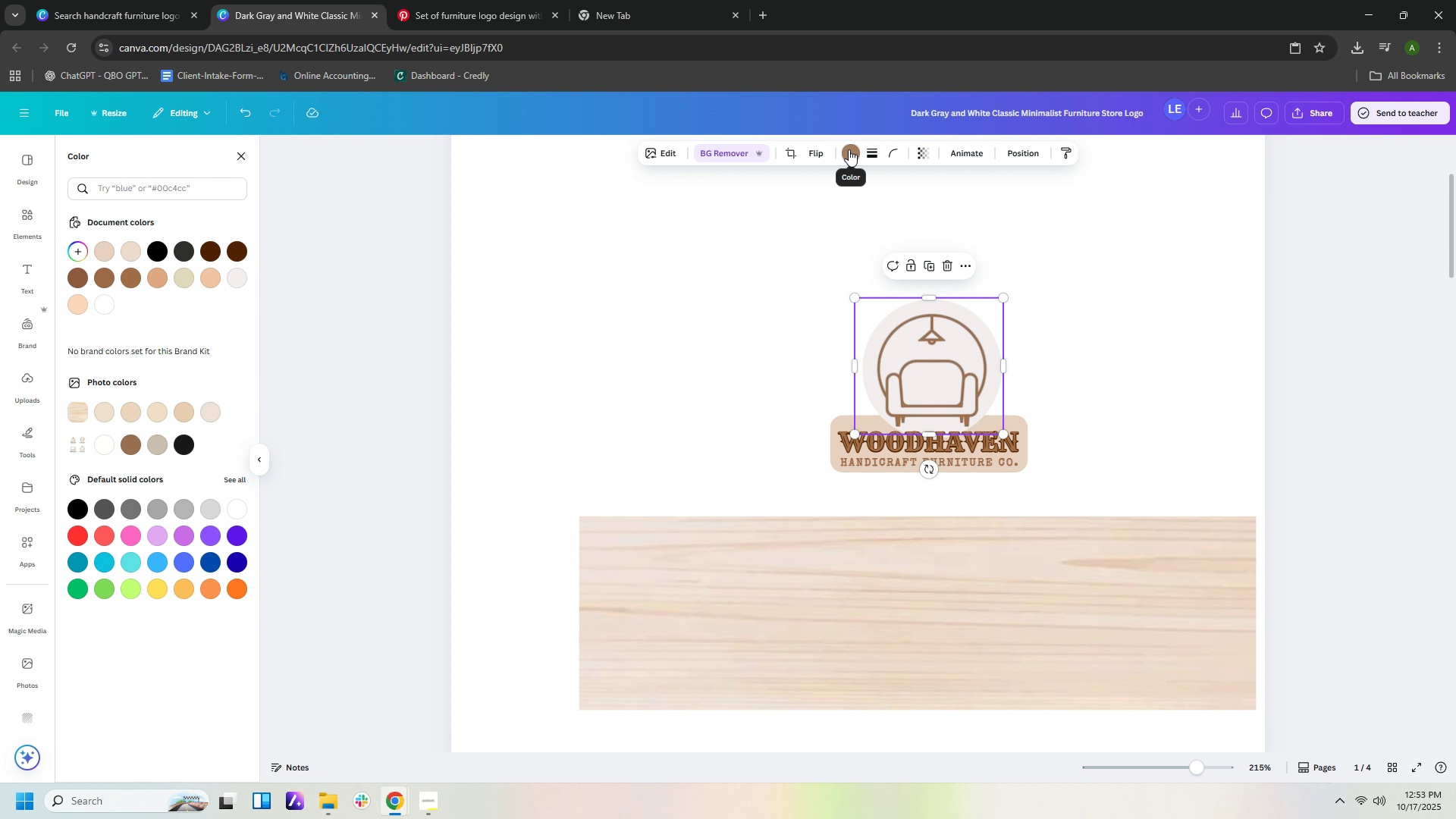 
left_click([849, 149])
 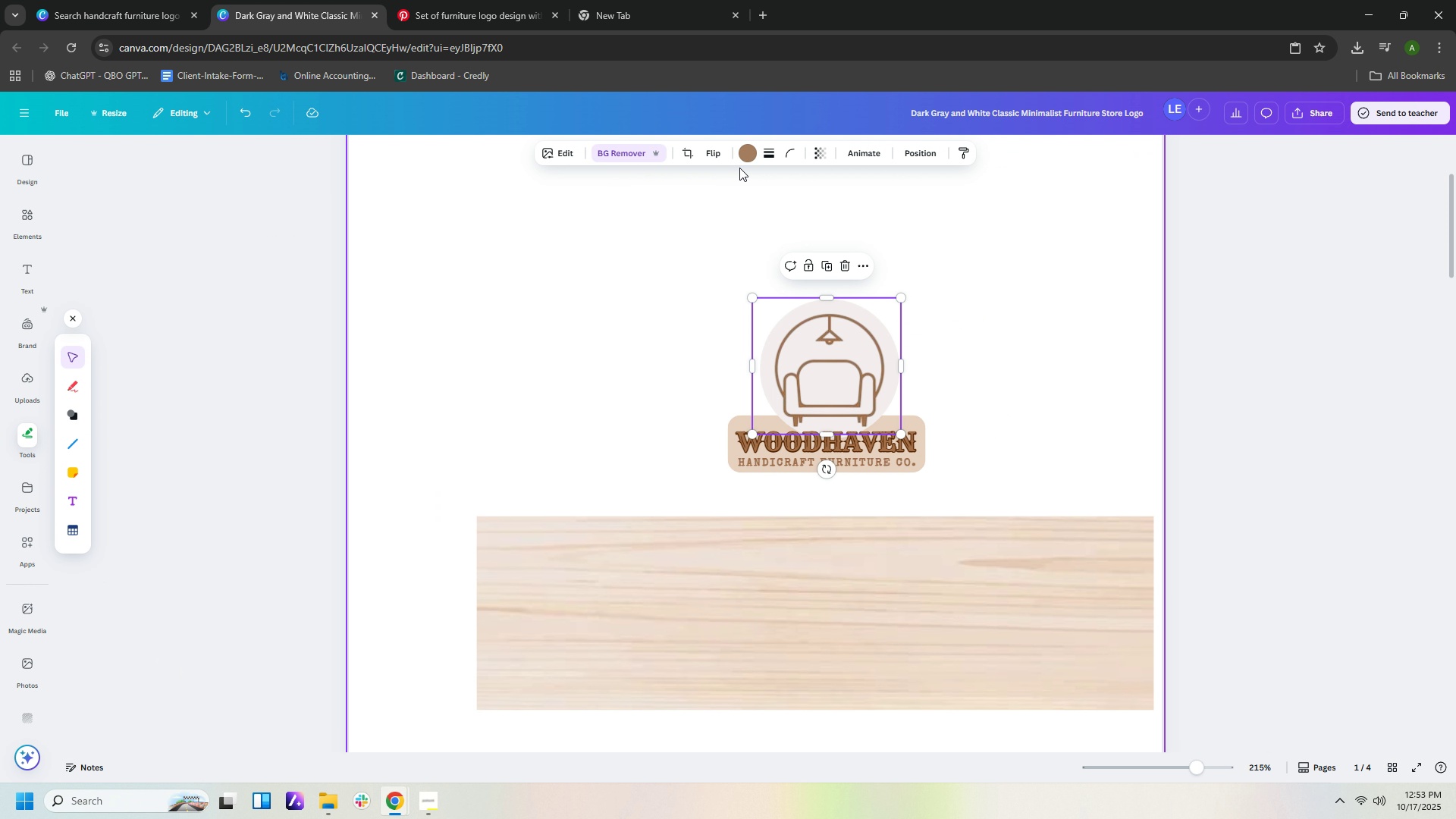 
left_click([739, 156])
 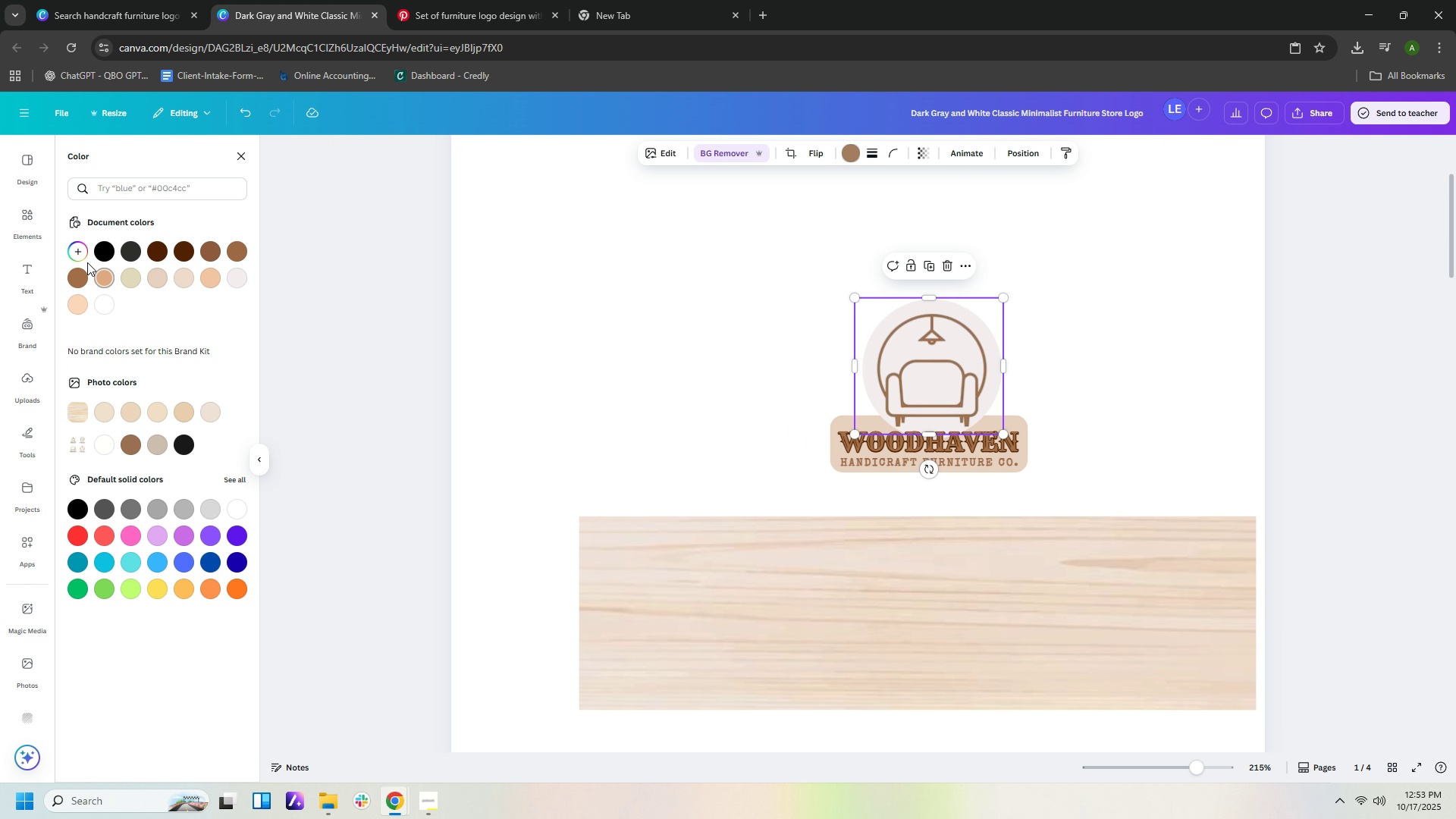 
left_click([77, 252])
 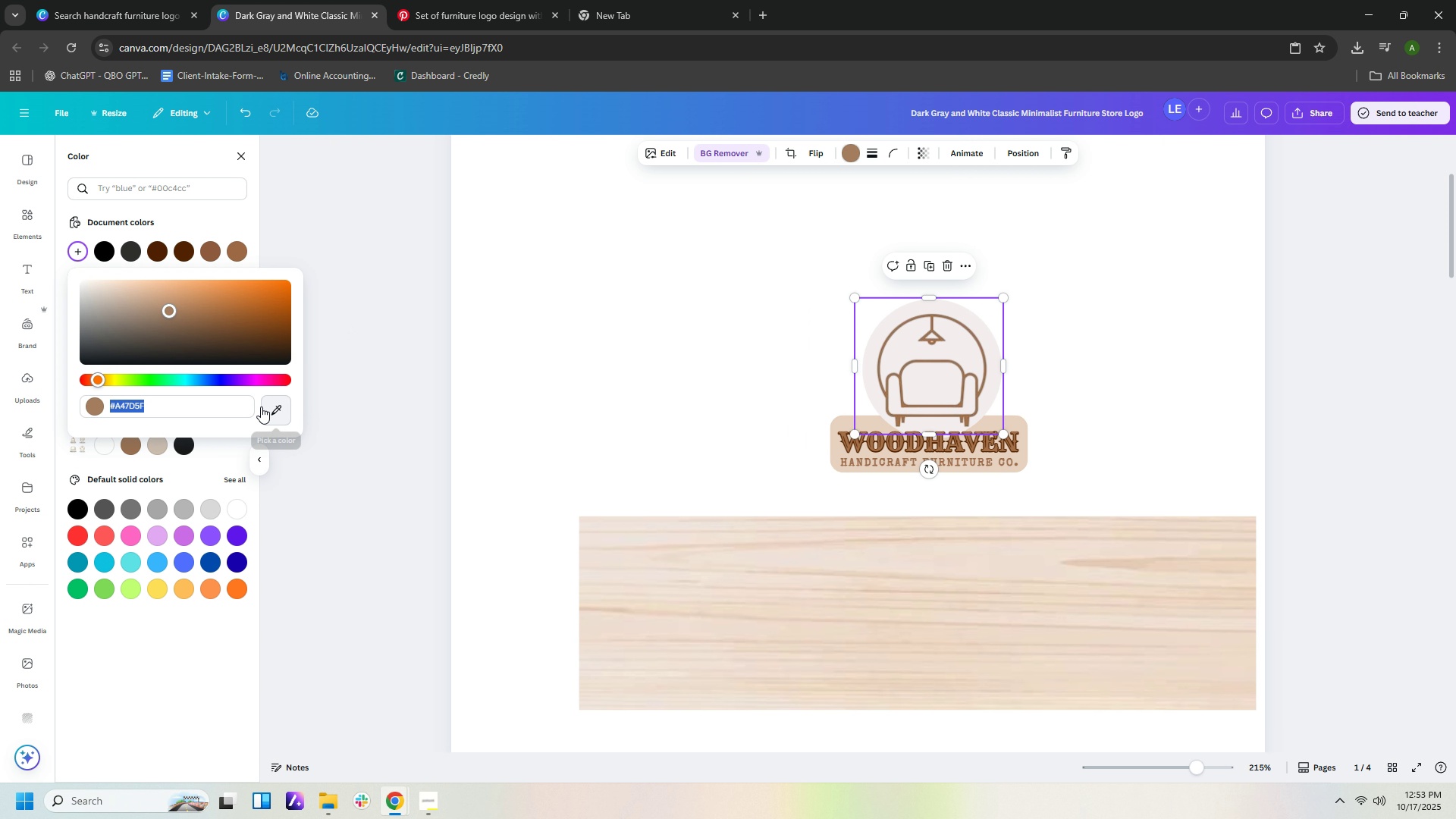 
left_click([266, 408])
 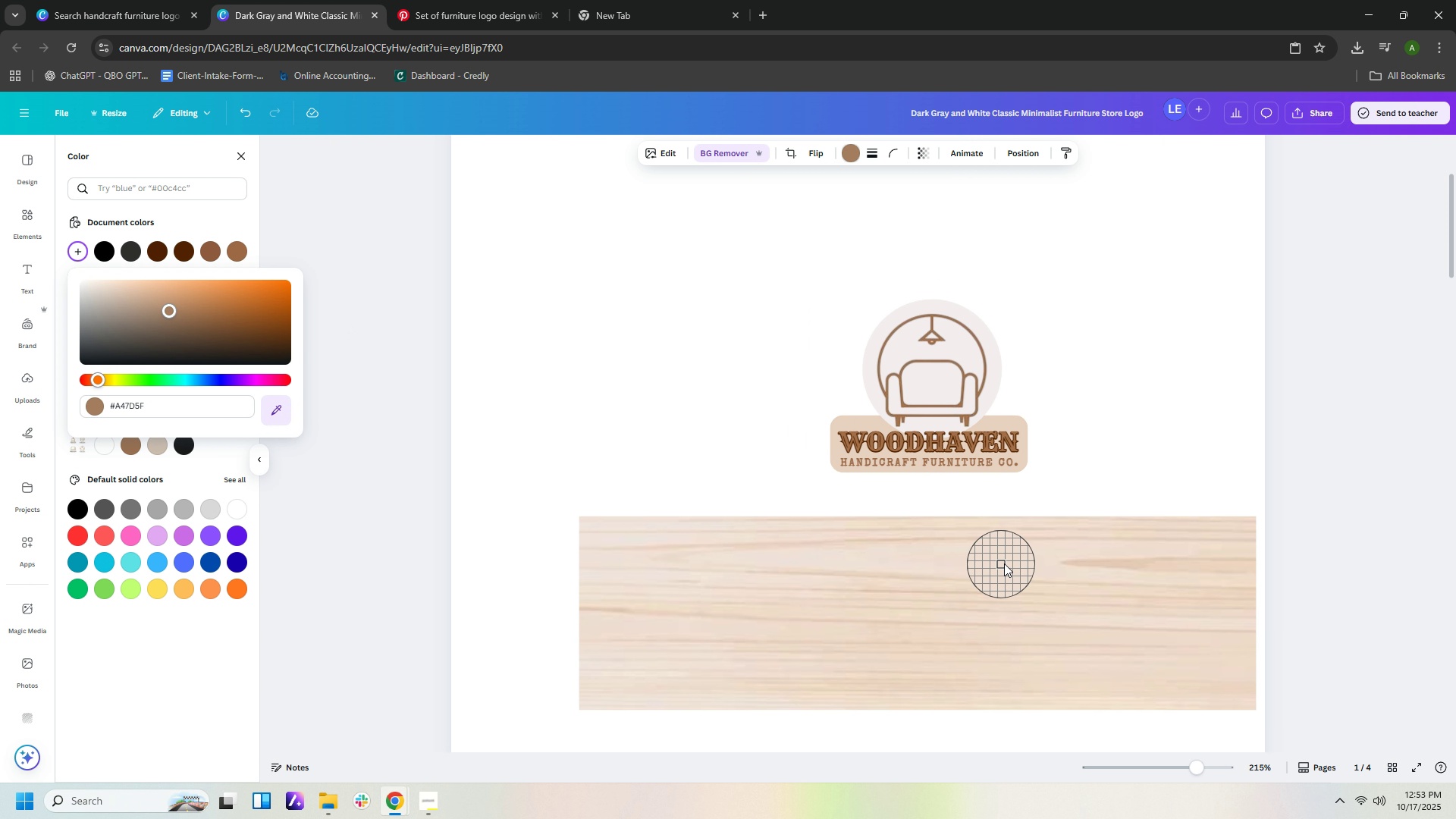 
left_click([1004, 563])
 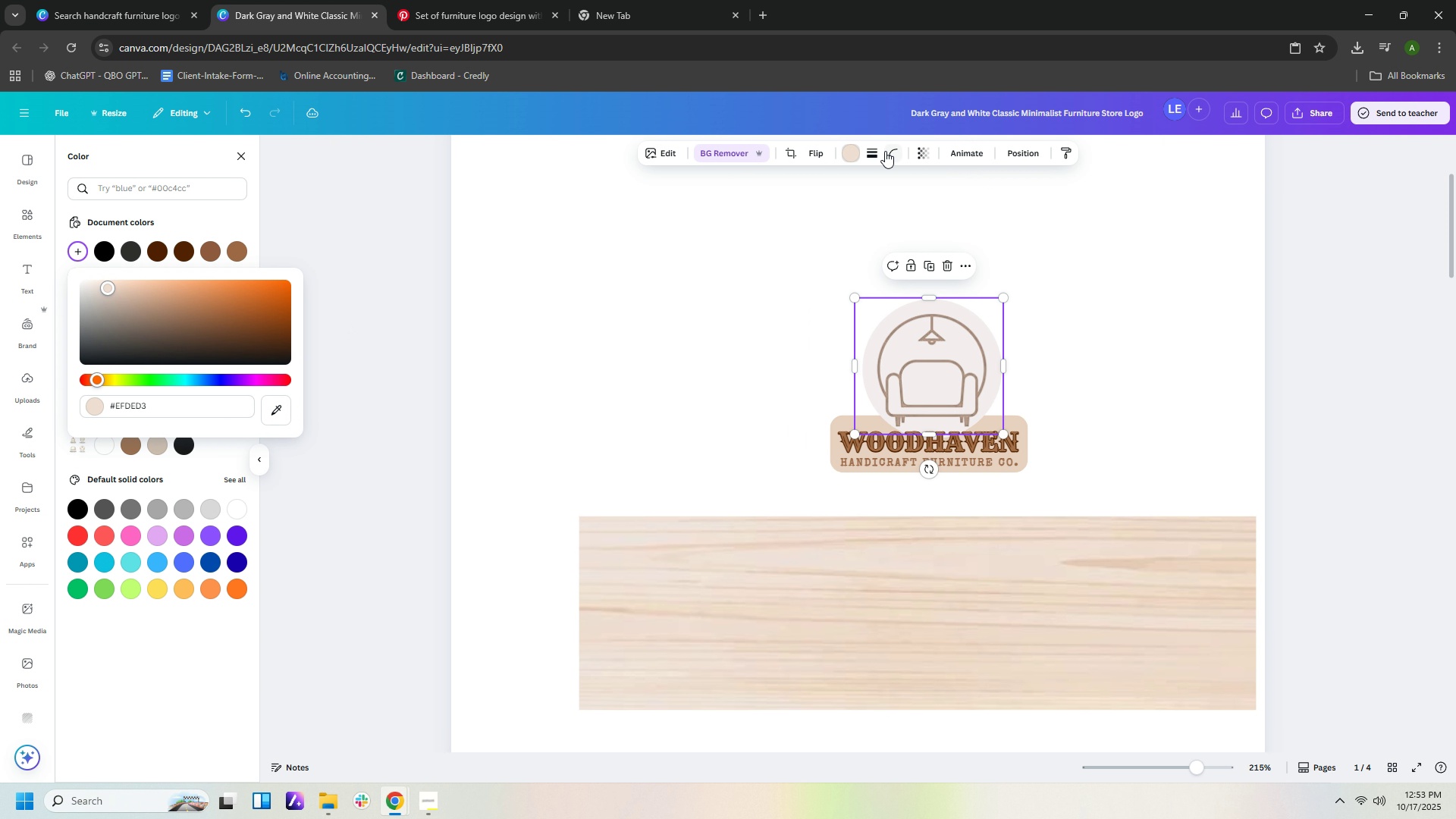 
left_click([849, 152])
 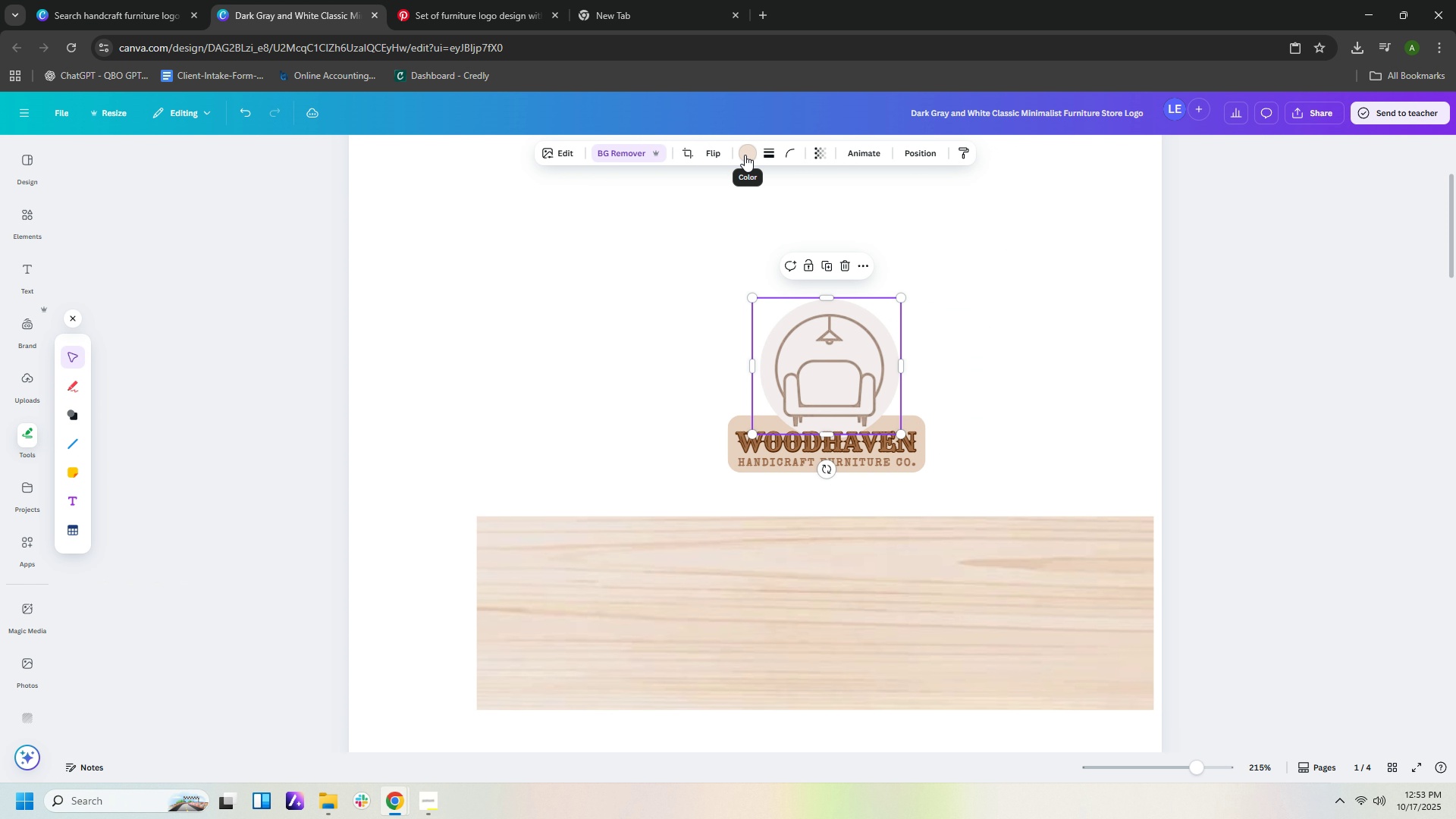 
left_click([745, 155])
 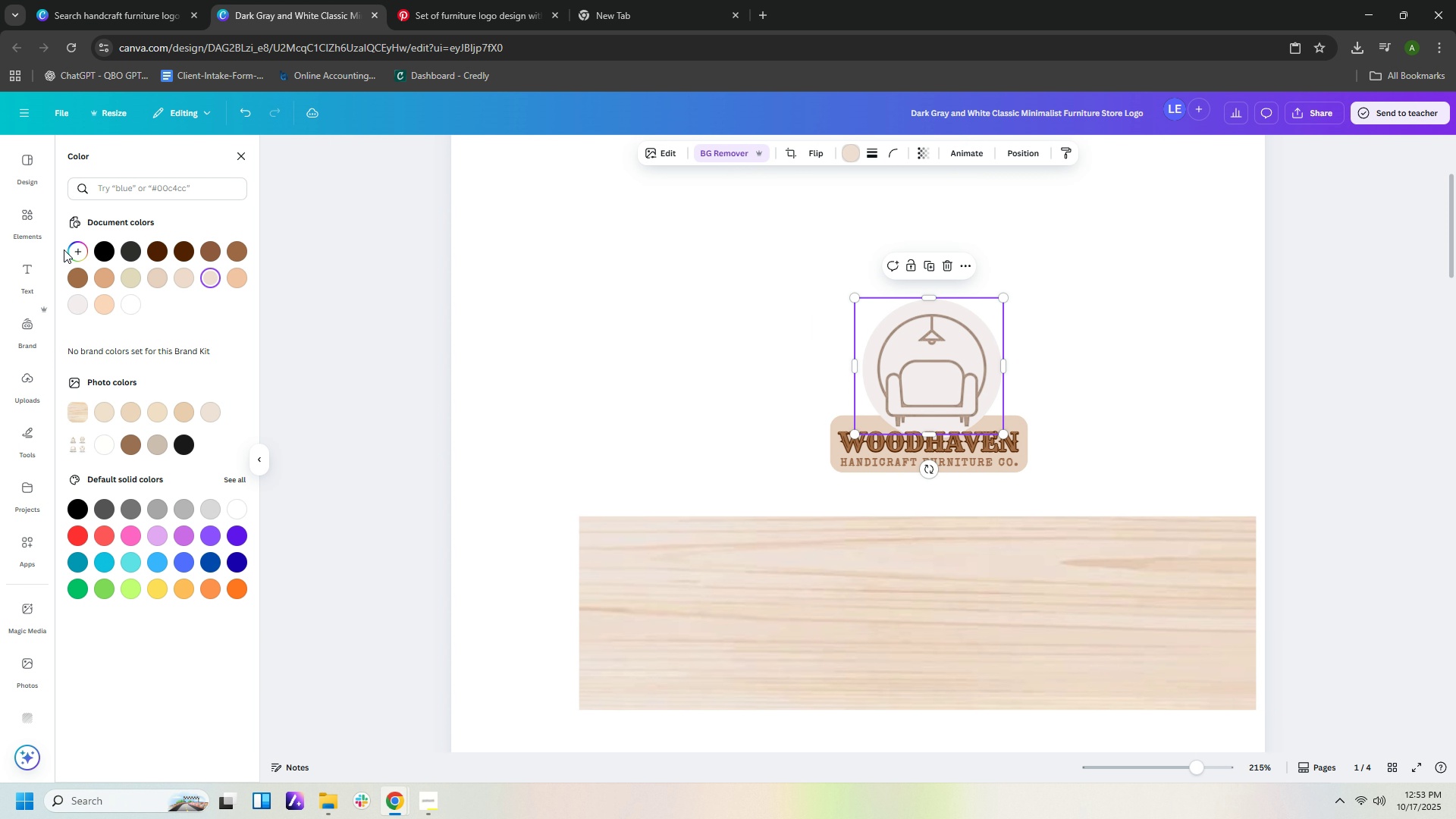 
left_click([71, 249])
 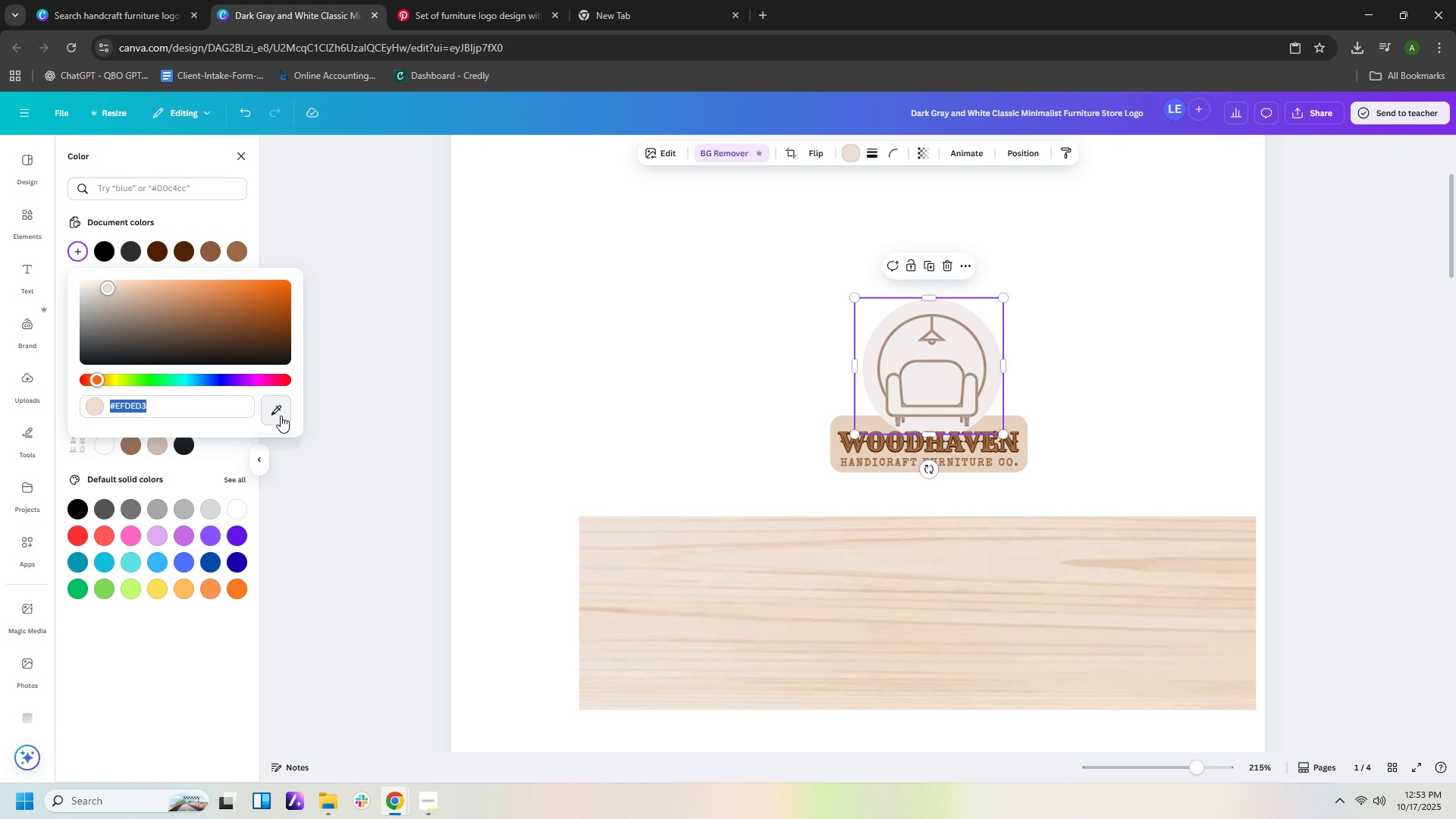 
left_click([281, 416])
 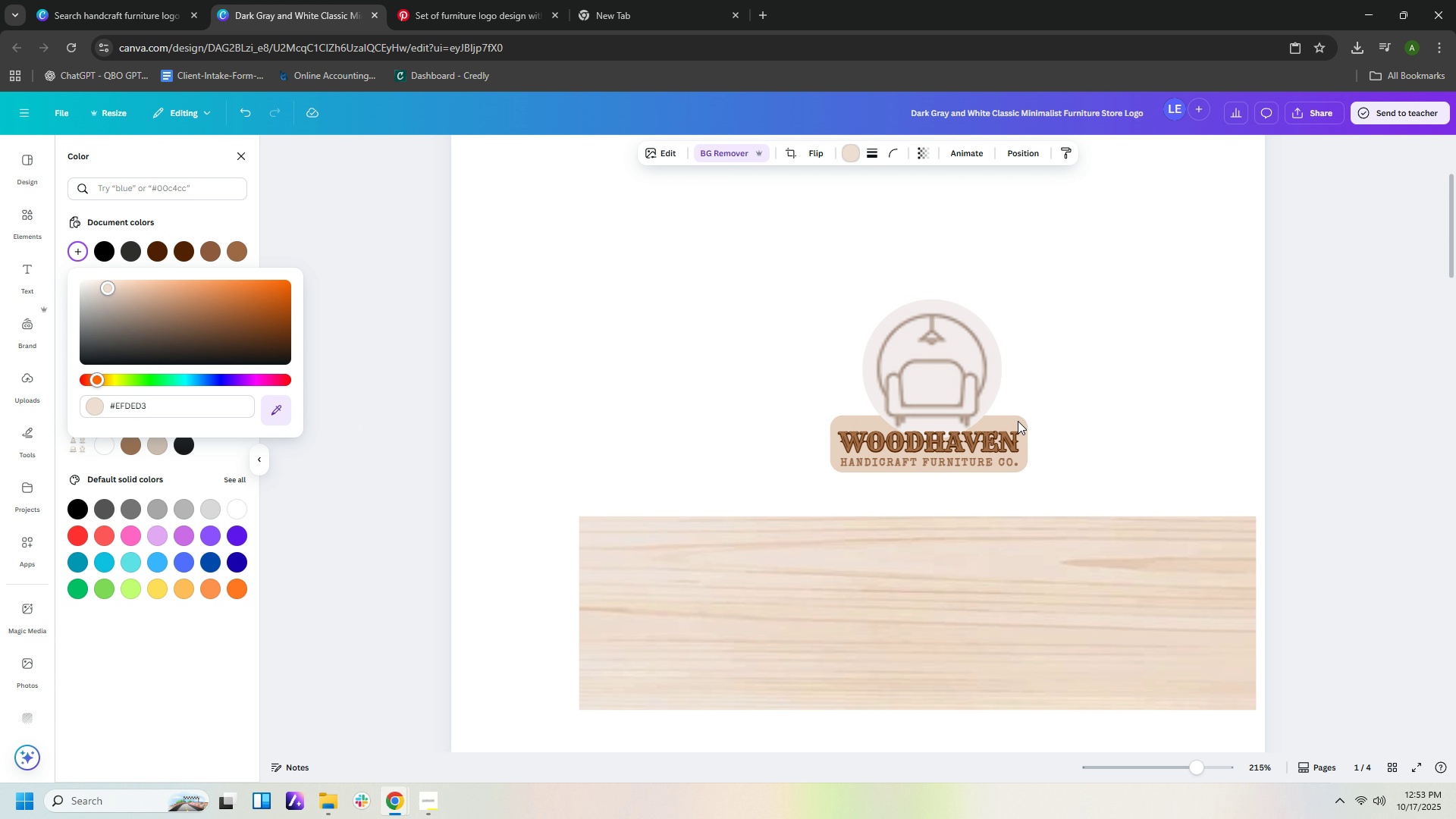 
left_click([1018, 421])
 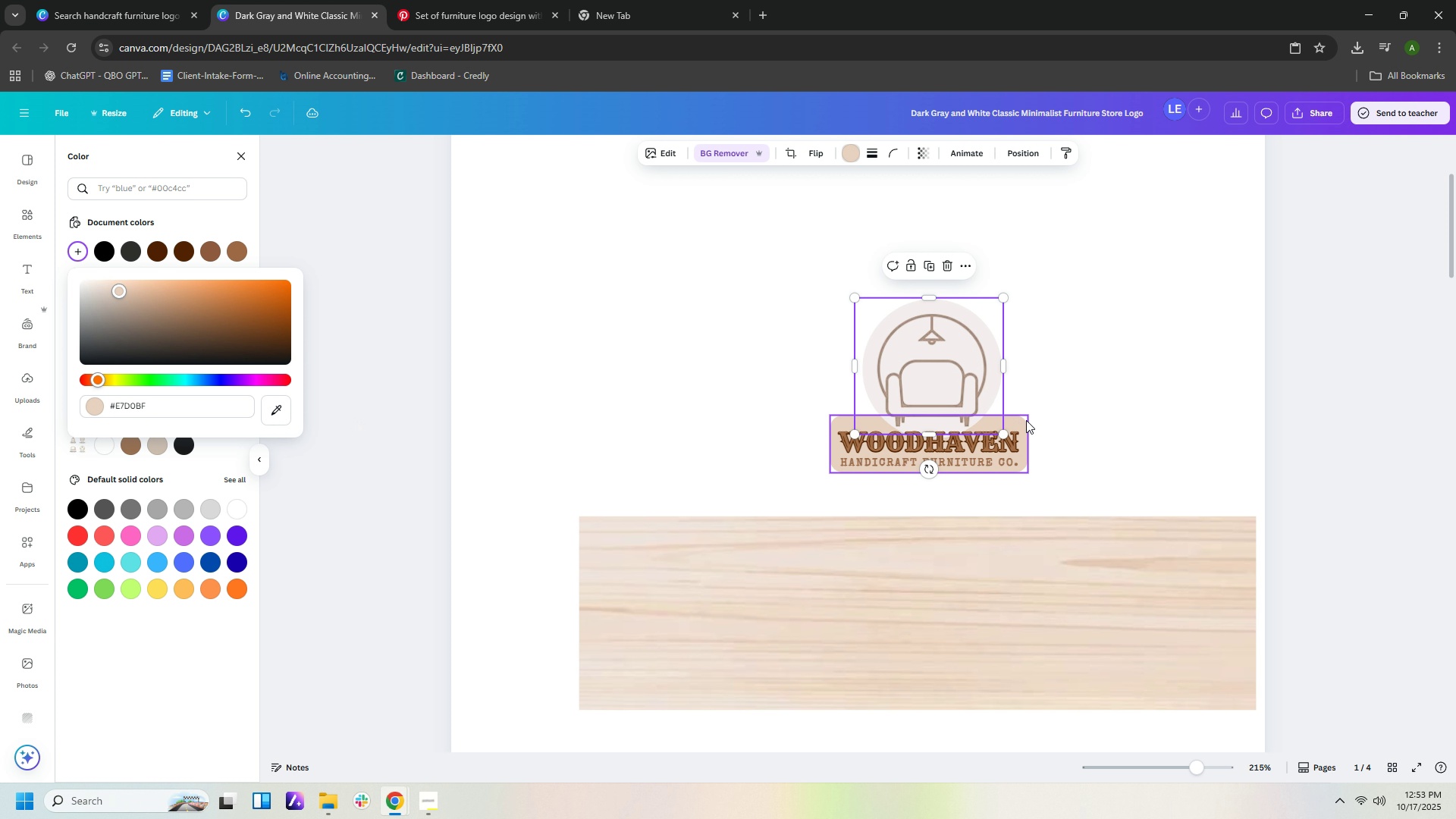 
left_click([1125, 373])
 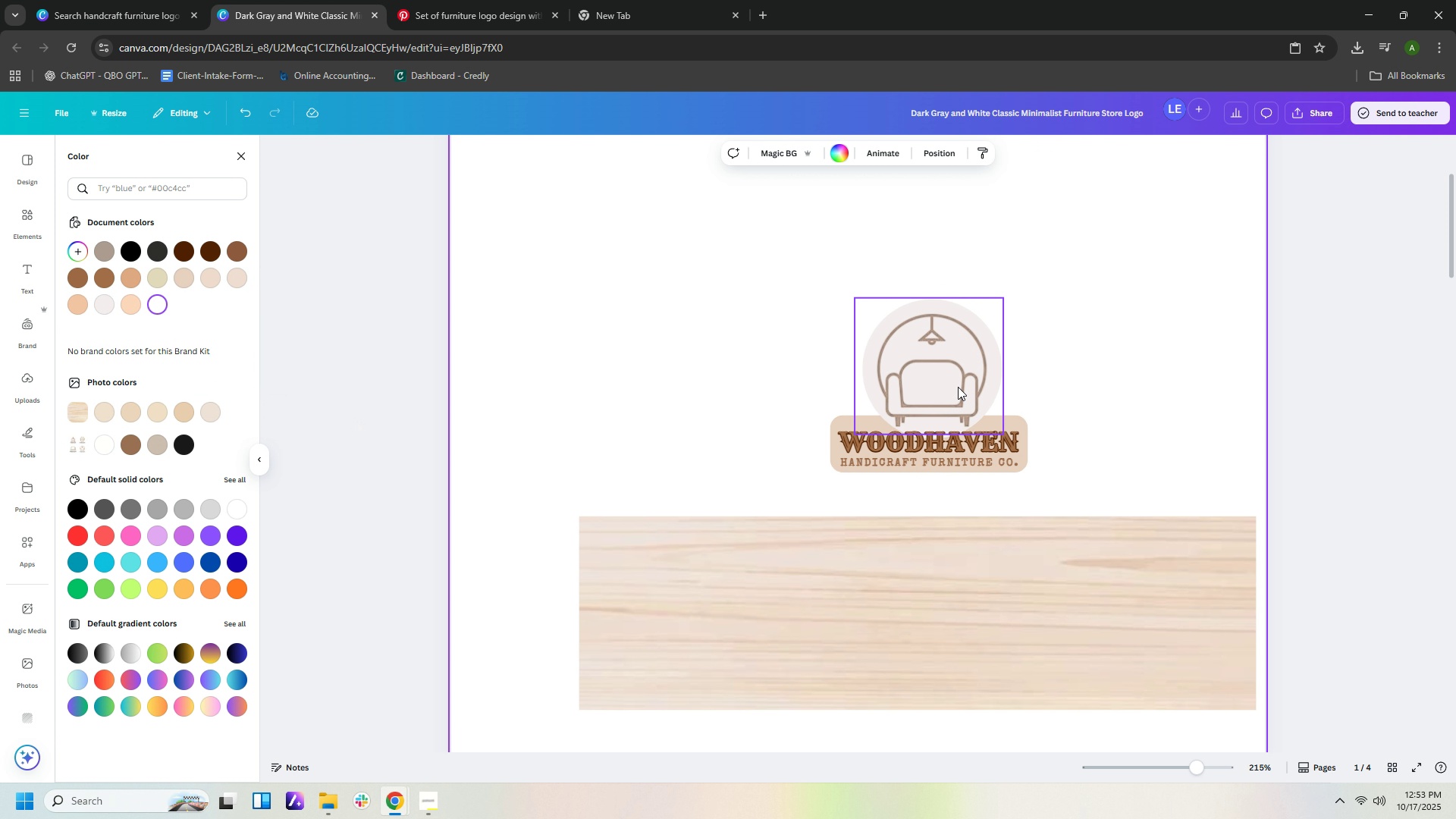 
key(Control+Z)
 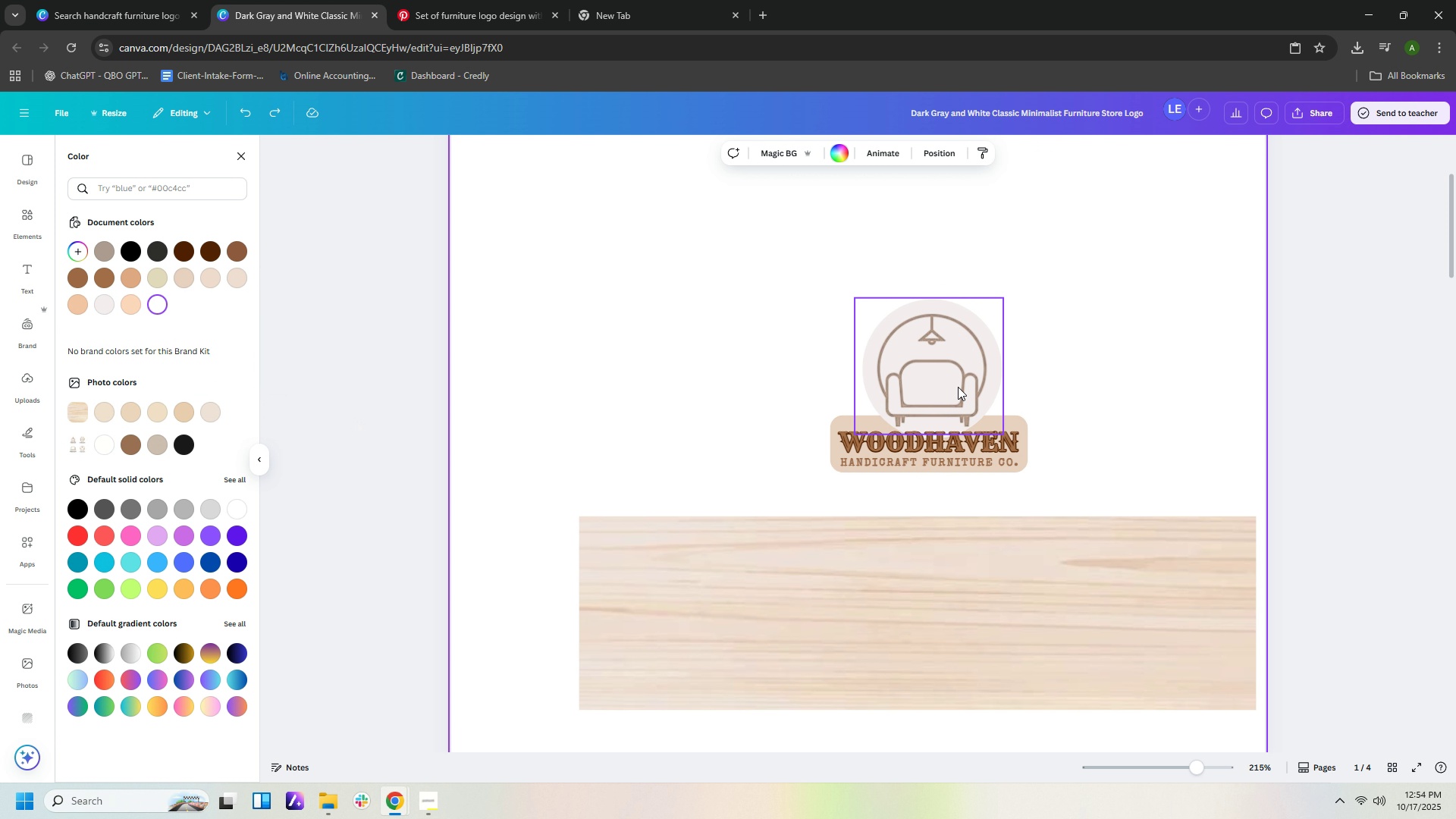 
key(Control+Z)
 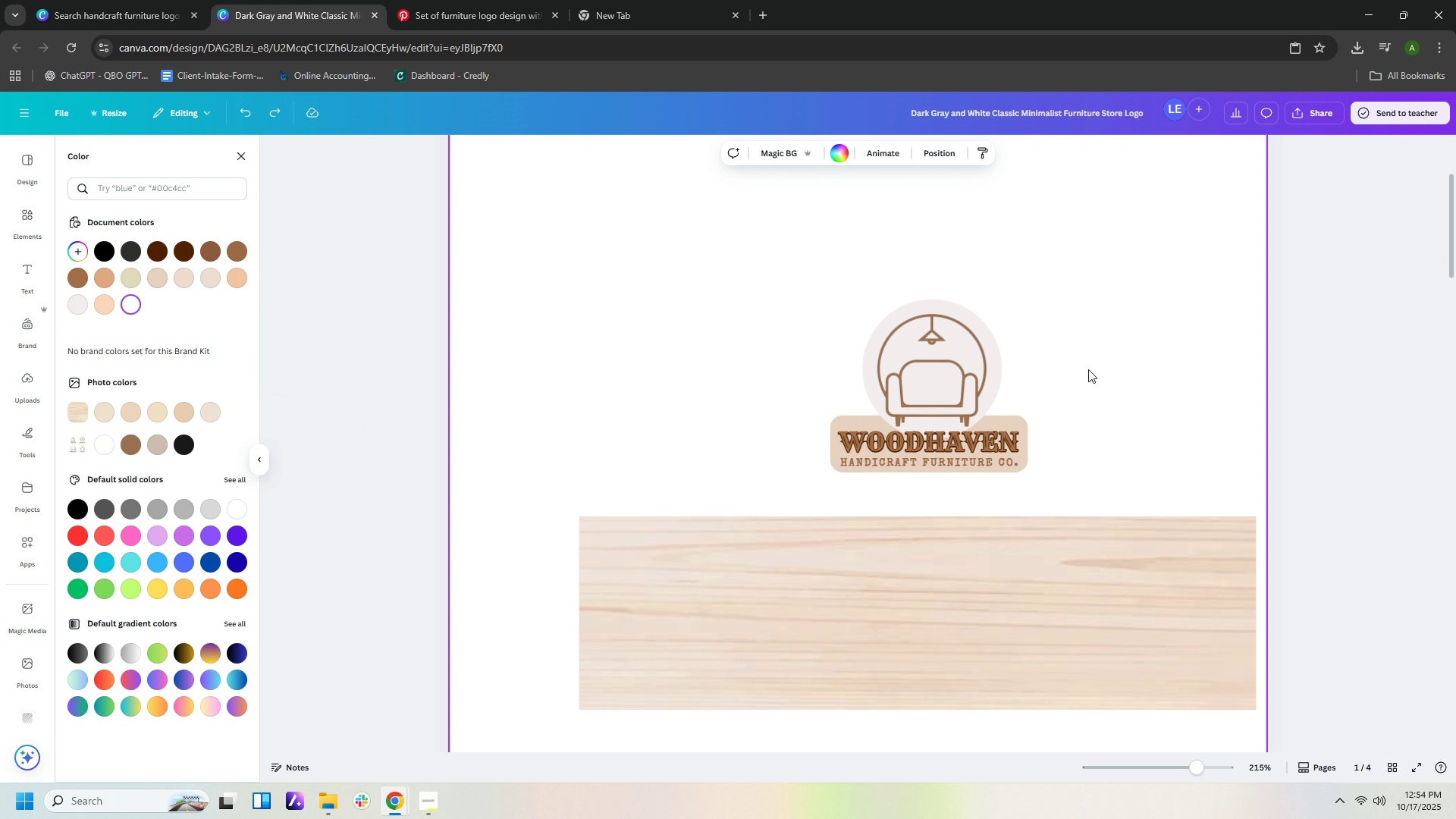 
left_click([1088, 369])
 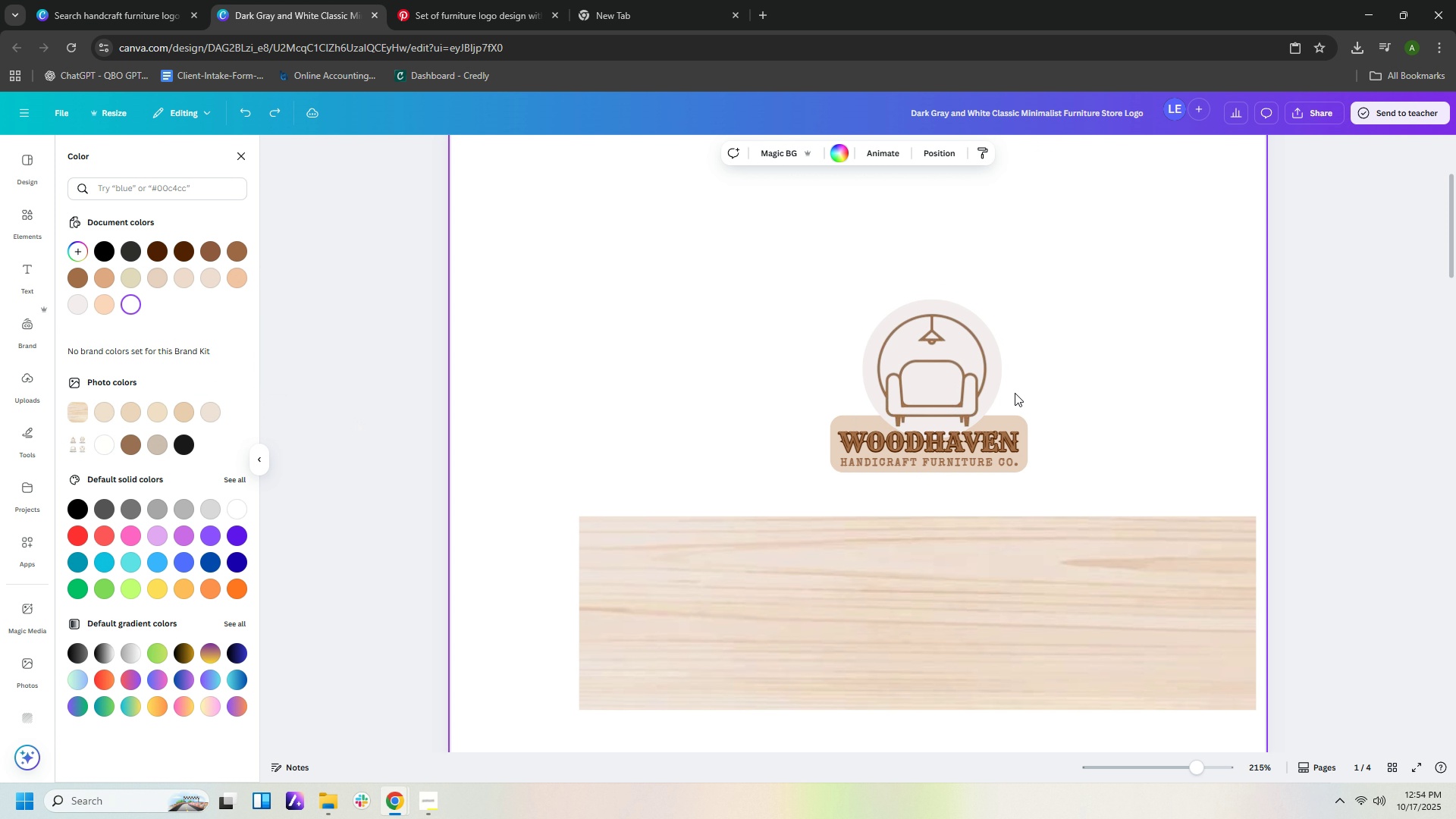 
double_click([1016, 400])
 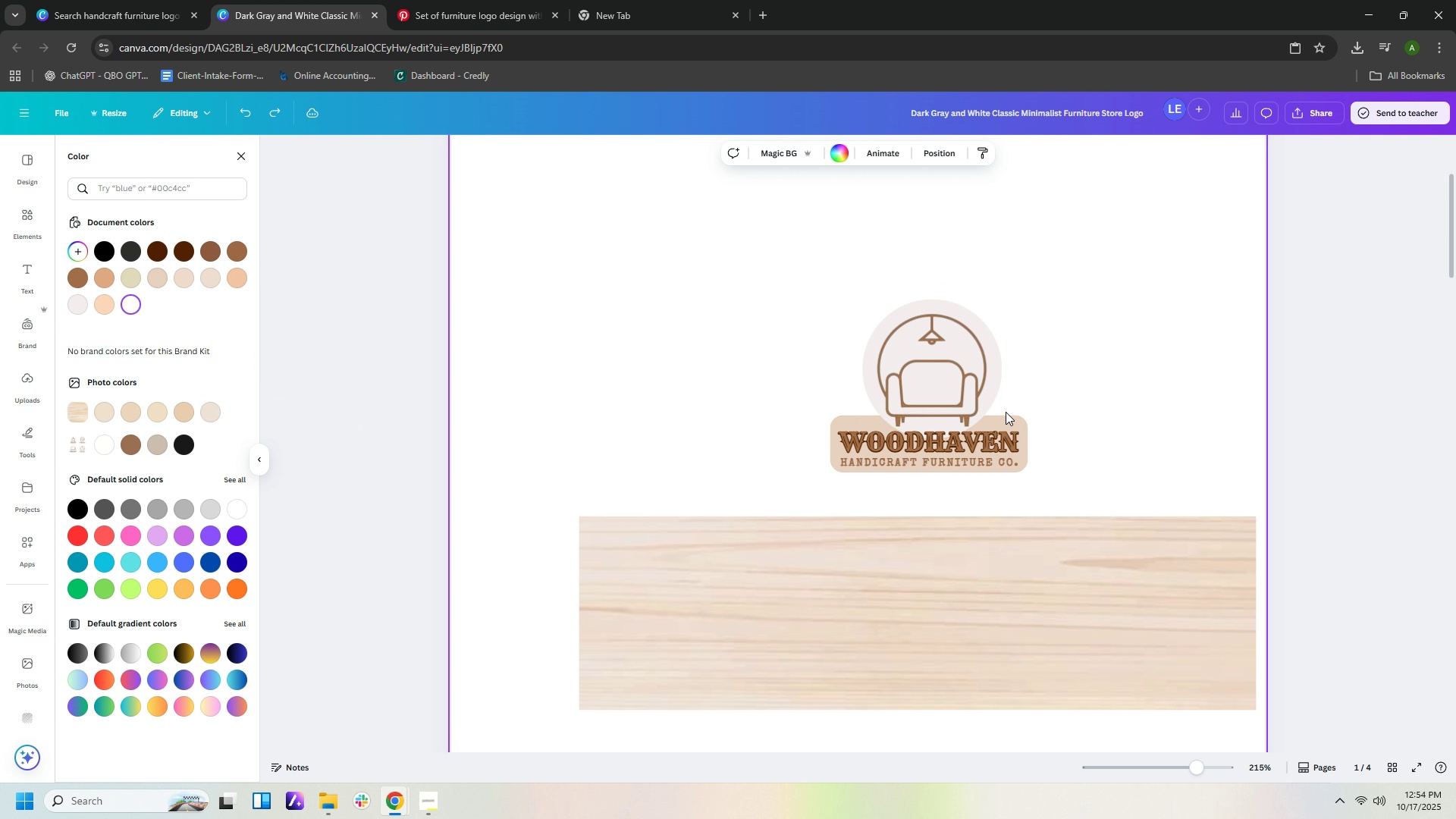 
triple_click([1006, 412])
 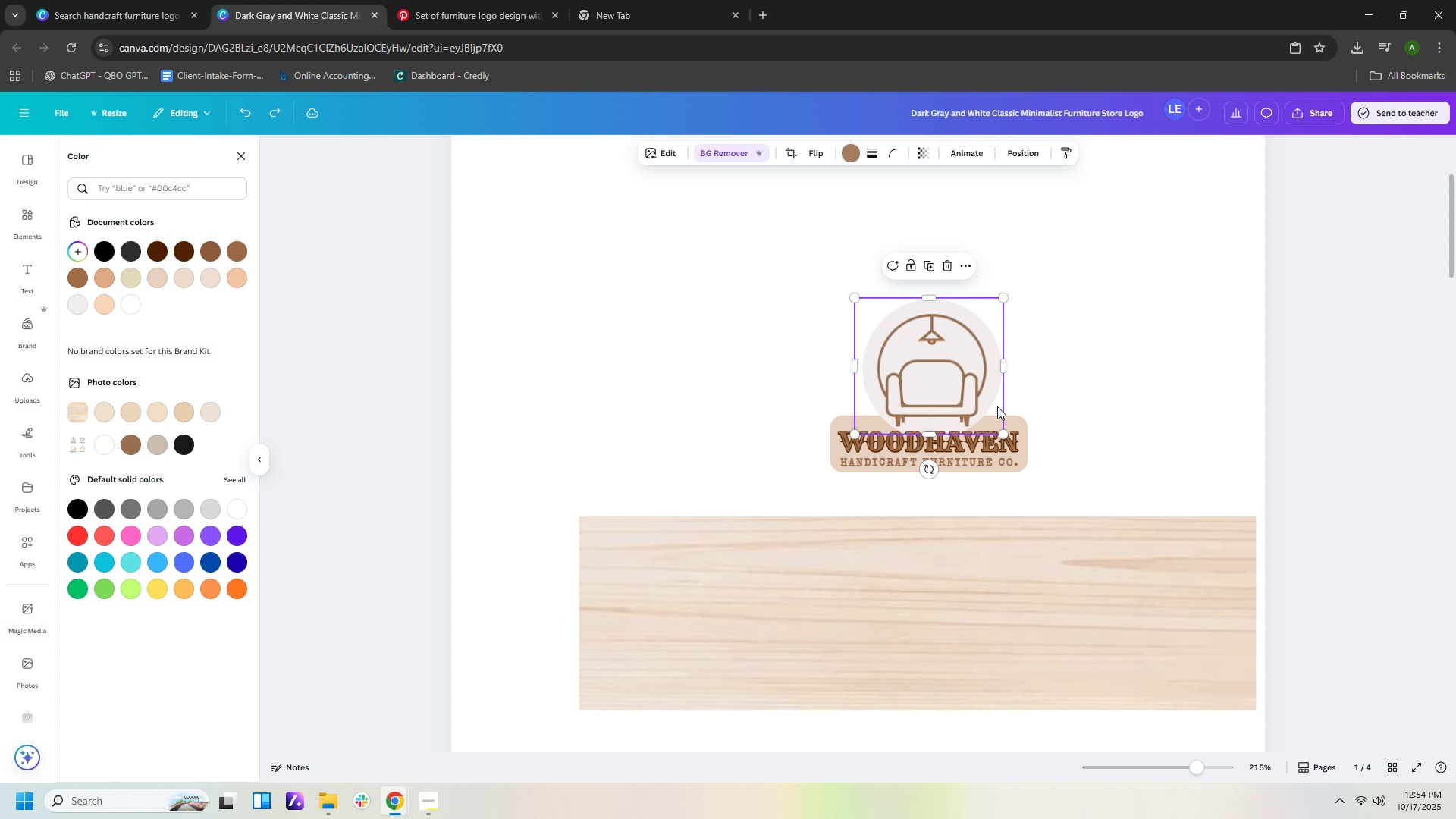 
triple_click([997, 406])
 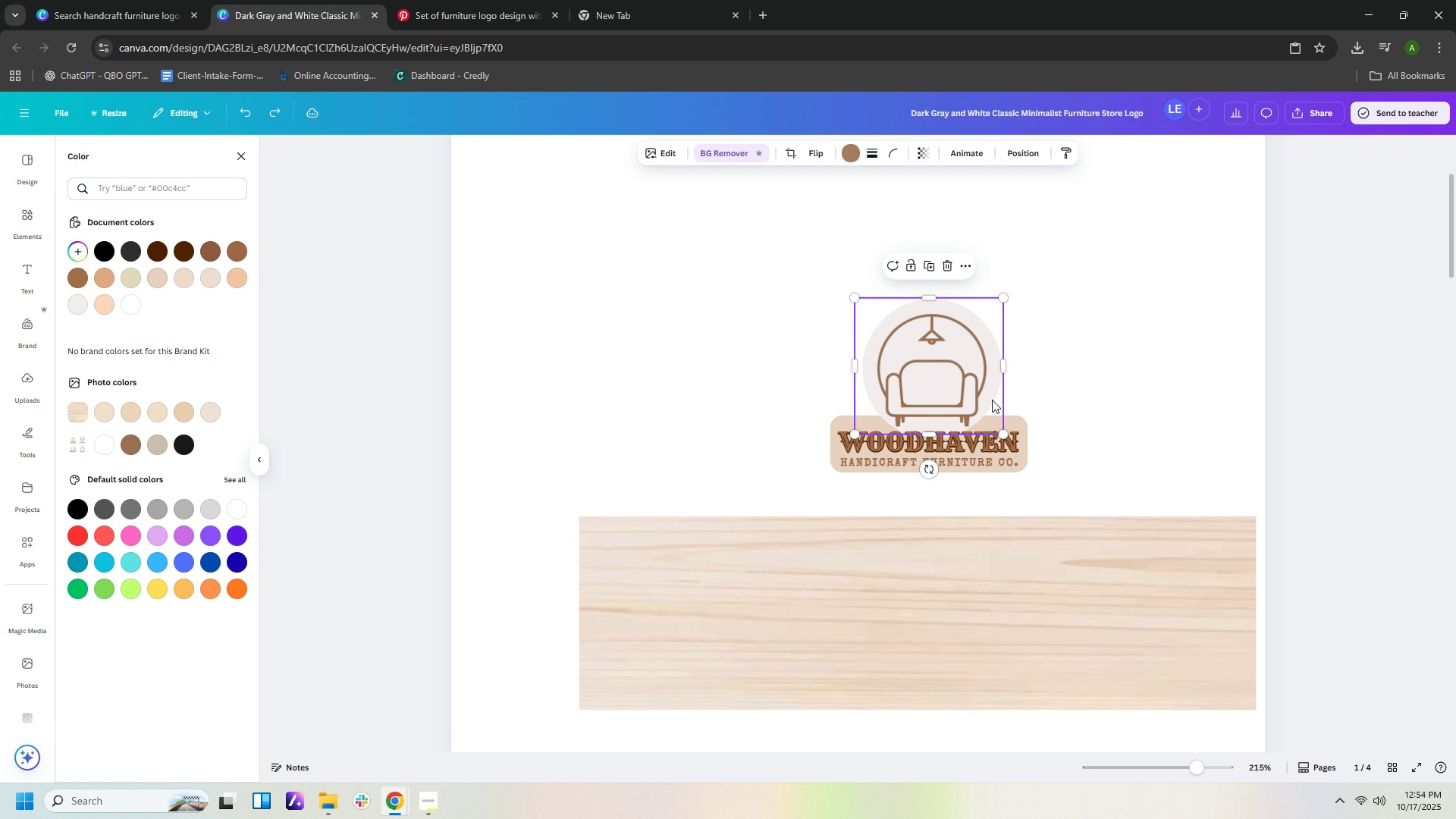 
left_click_drag(start_coordinate=[992, 400], to_coordinate=[961, 441])
 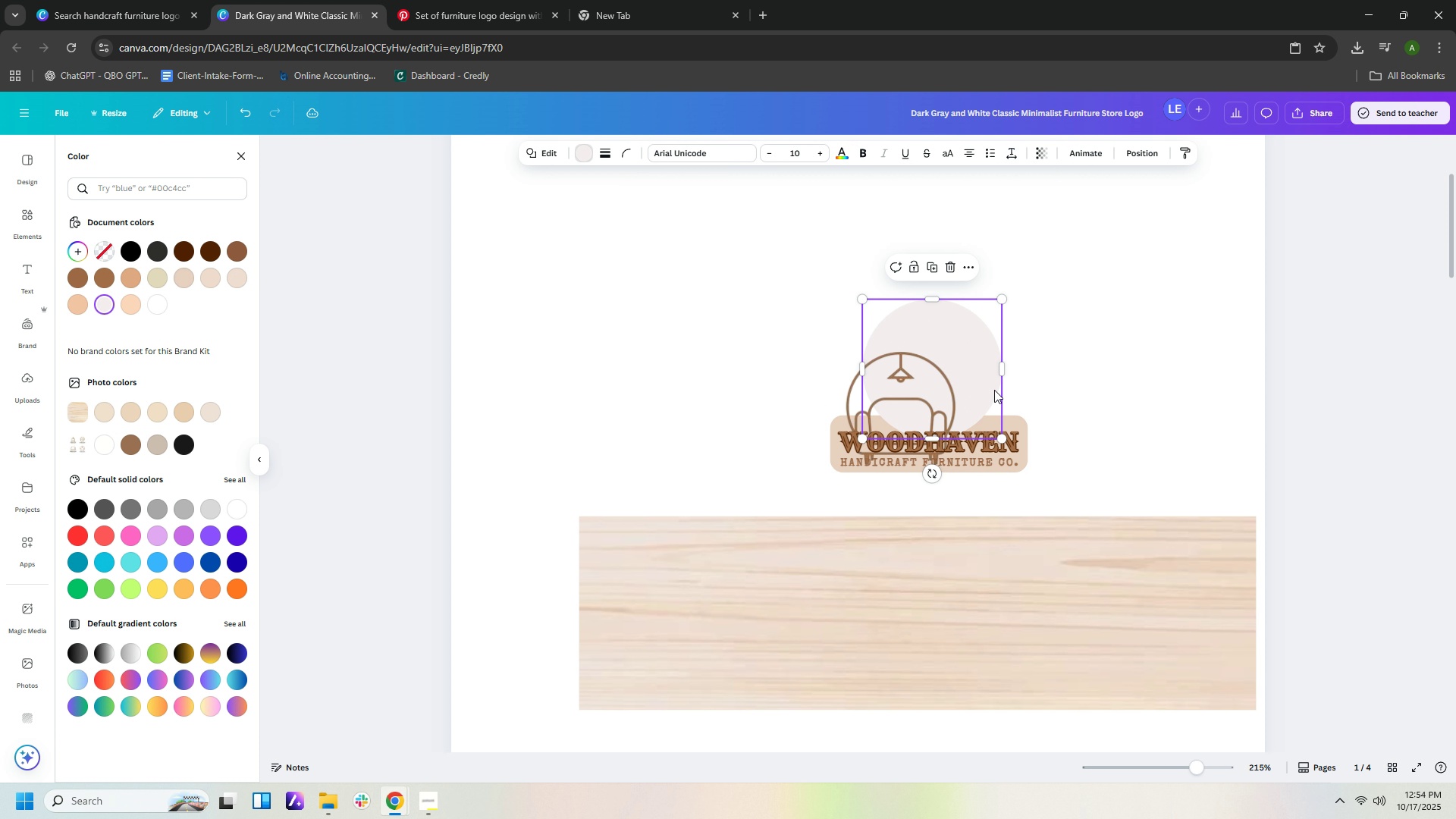 
left_click([994, 390])
 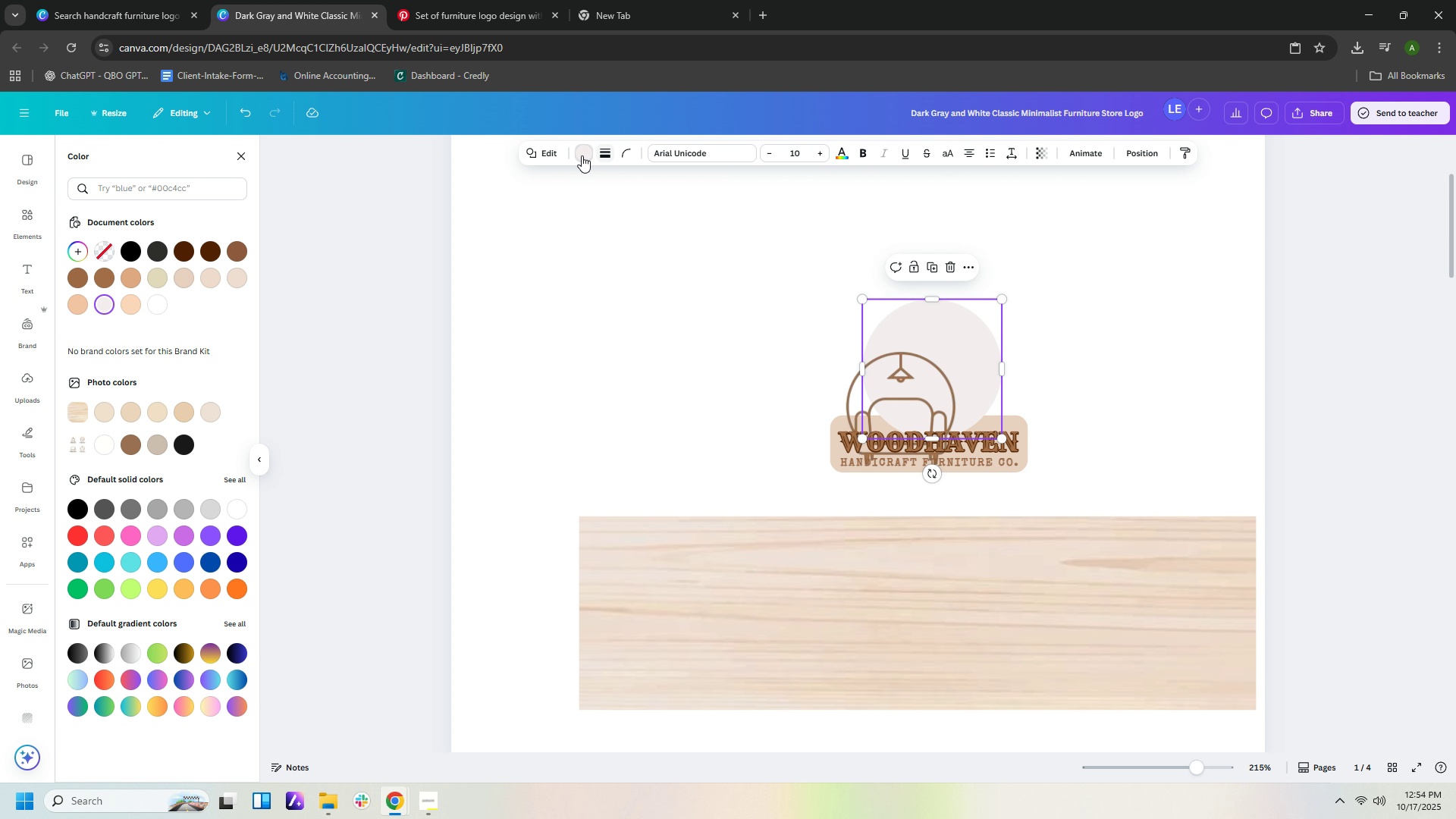 
left_click([576, 157])
 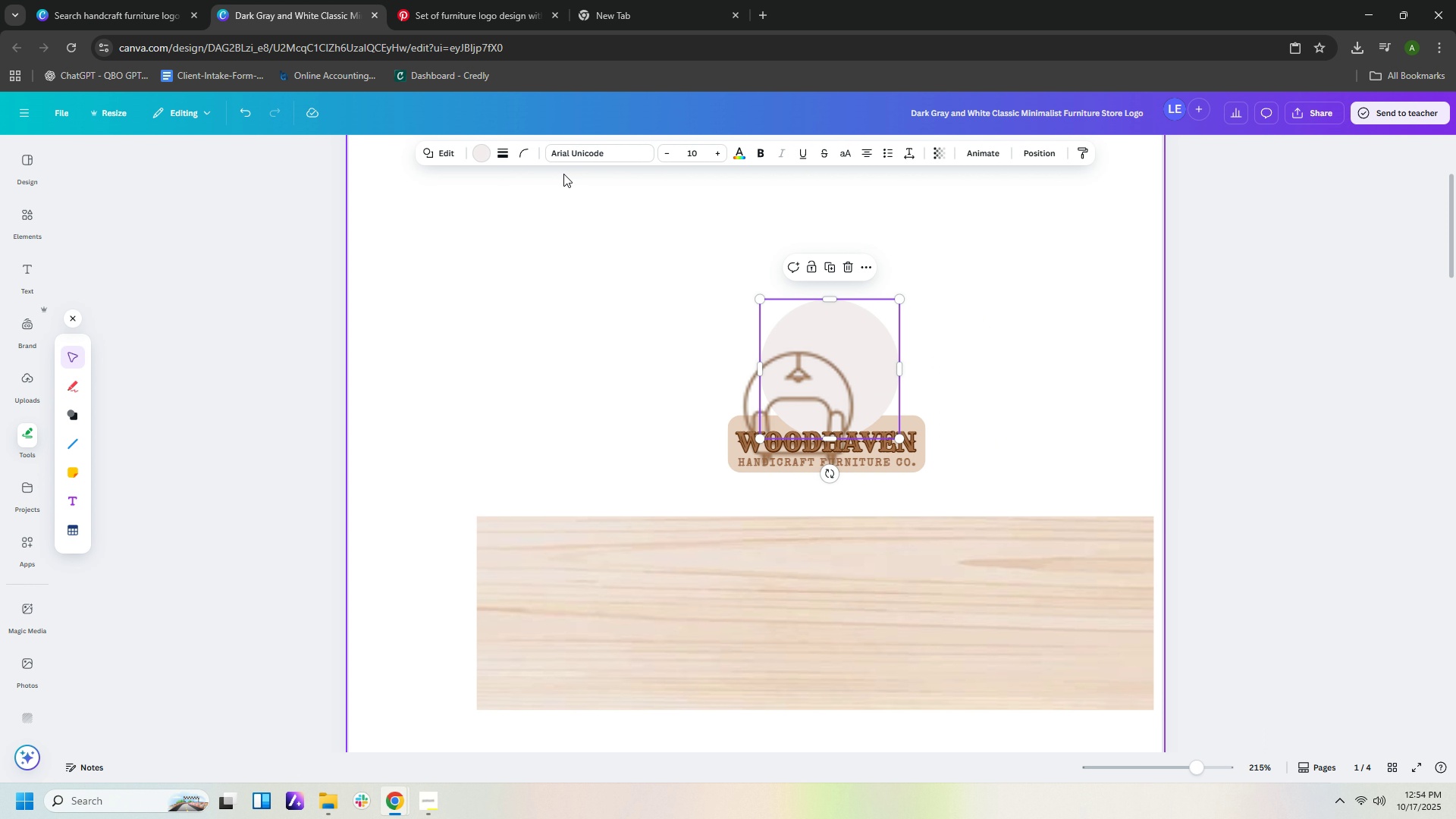 
left_click([478, 150])
 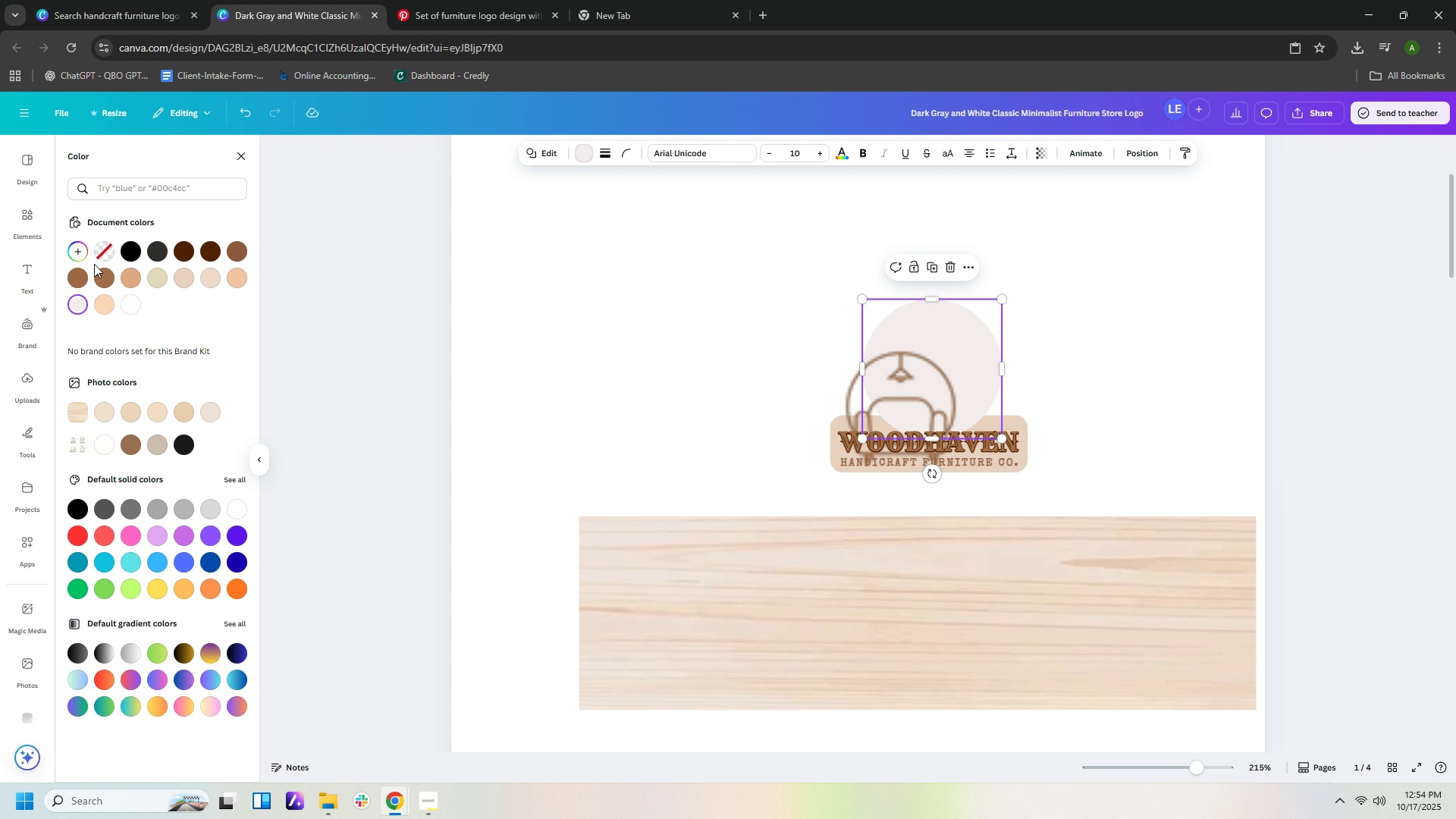 
left_click([79, 258])
 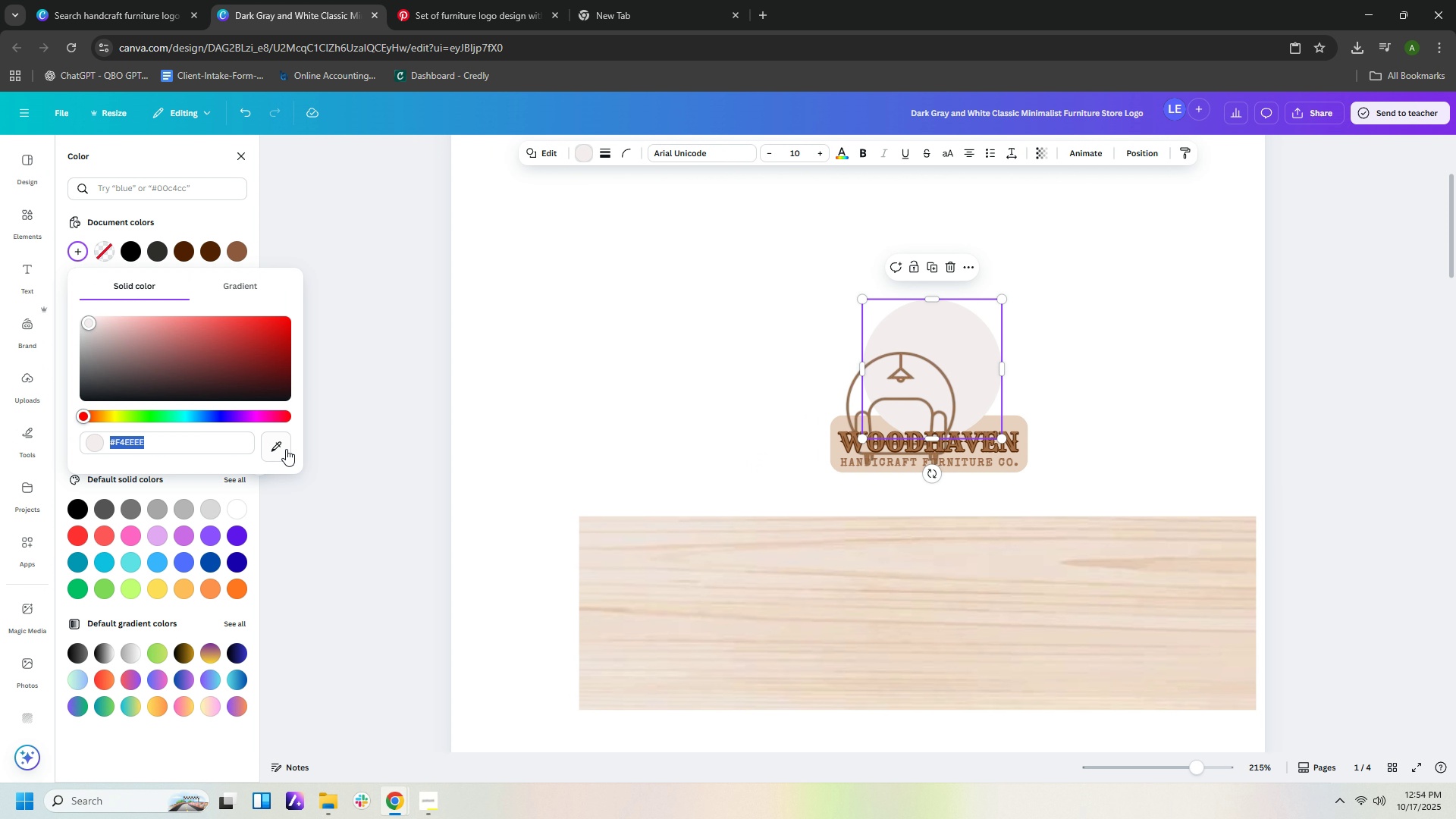 
left_click([282, 444])
 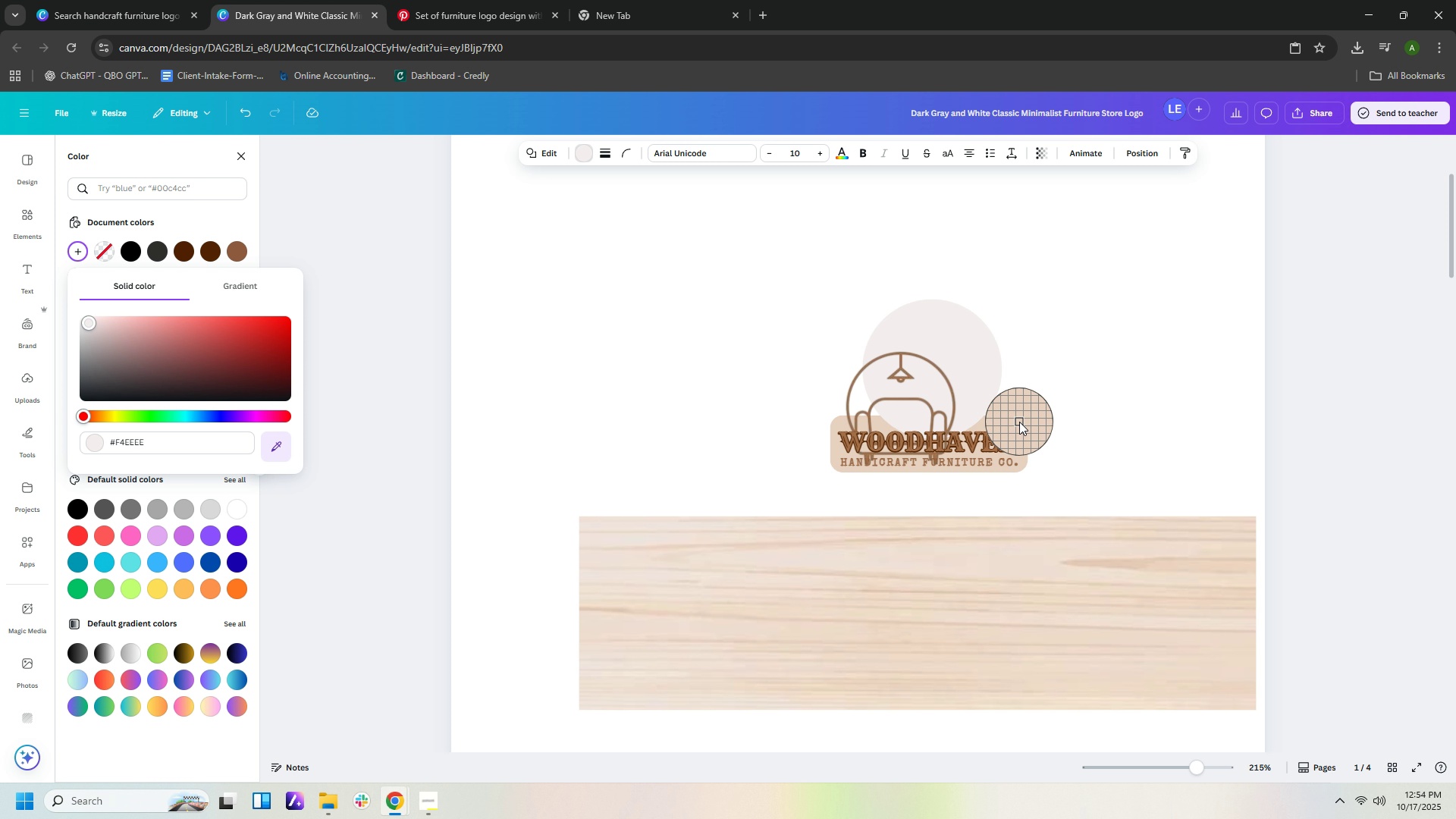 
left_click([1019, 422])
 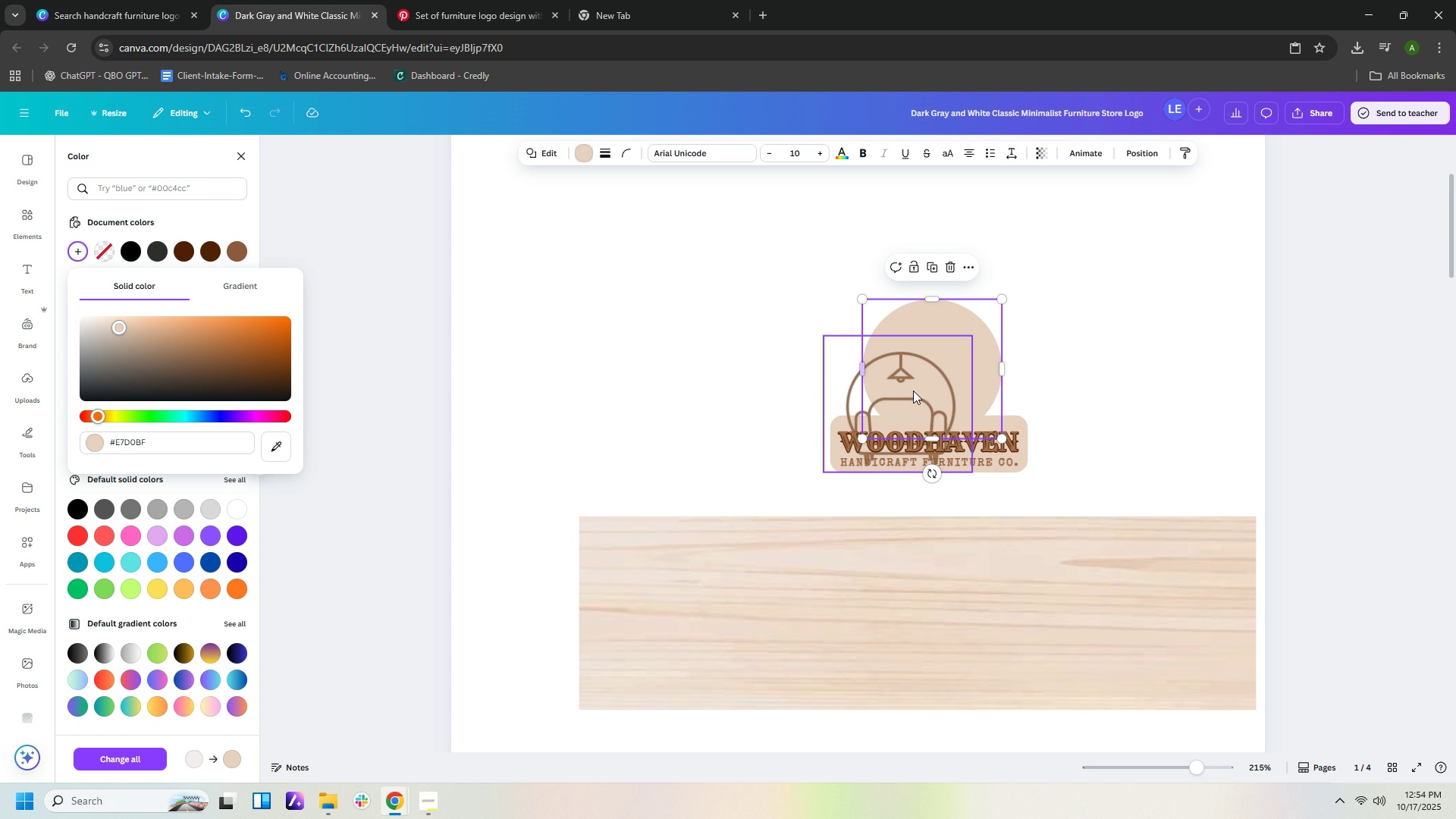 
left_click([1208, 391])
 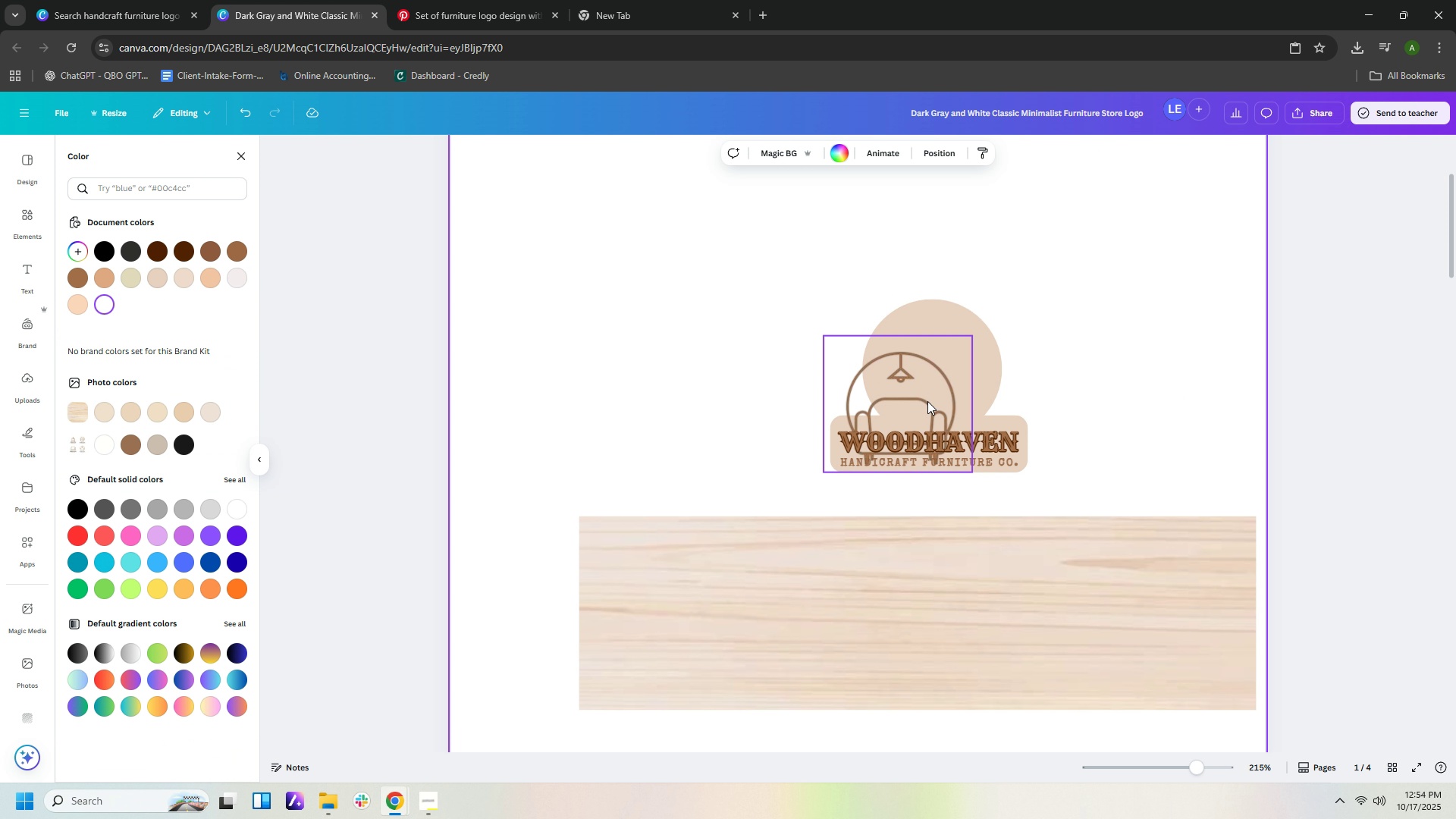 
left_click_drag(start_coordinate=[927, 400], to_coordinate=[959, 364])
 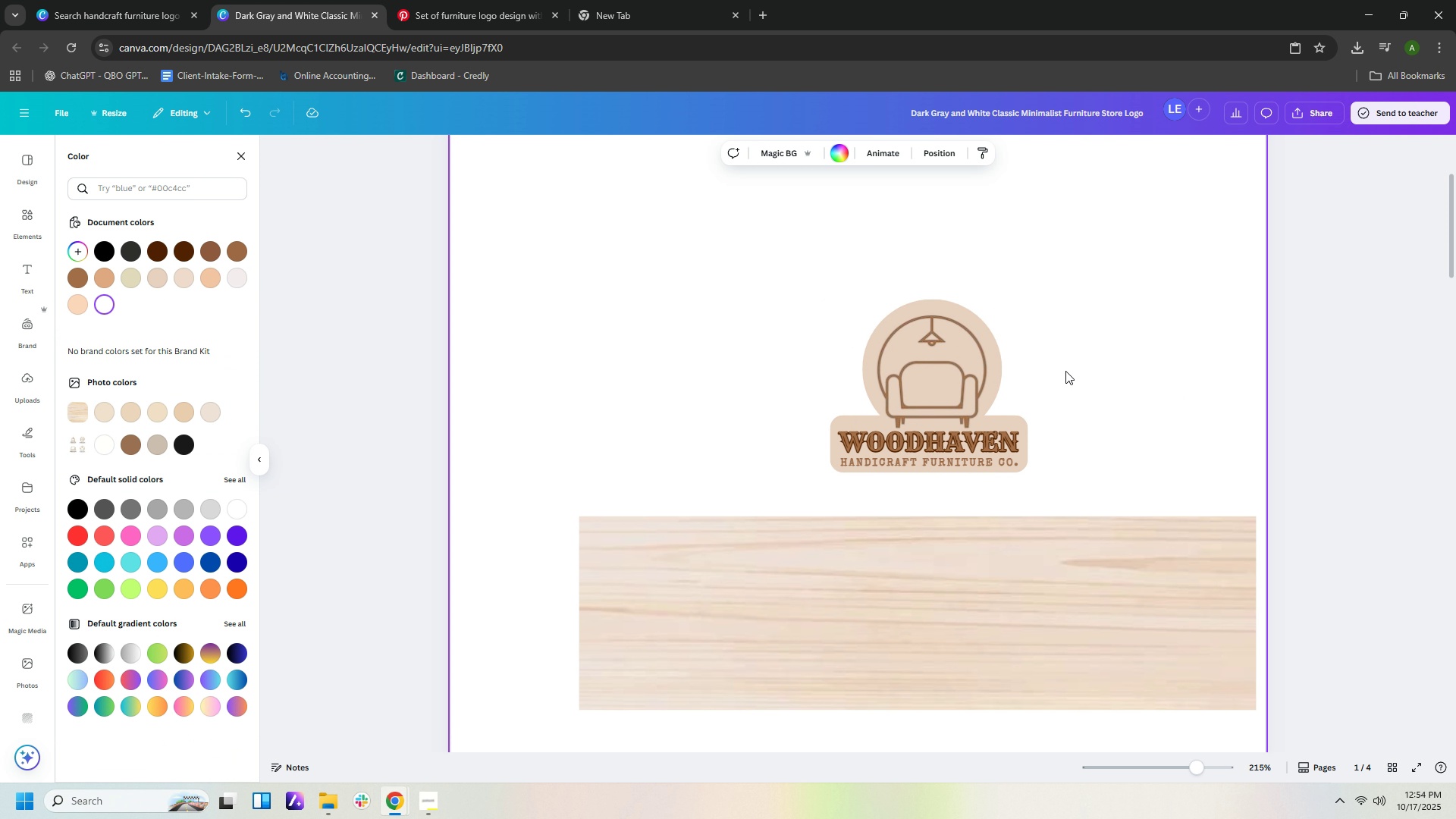 
left_click([1065, 371])
 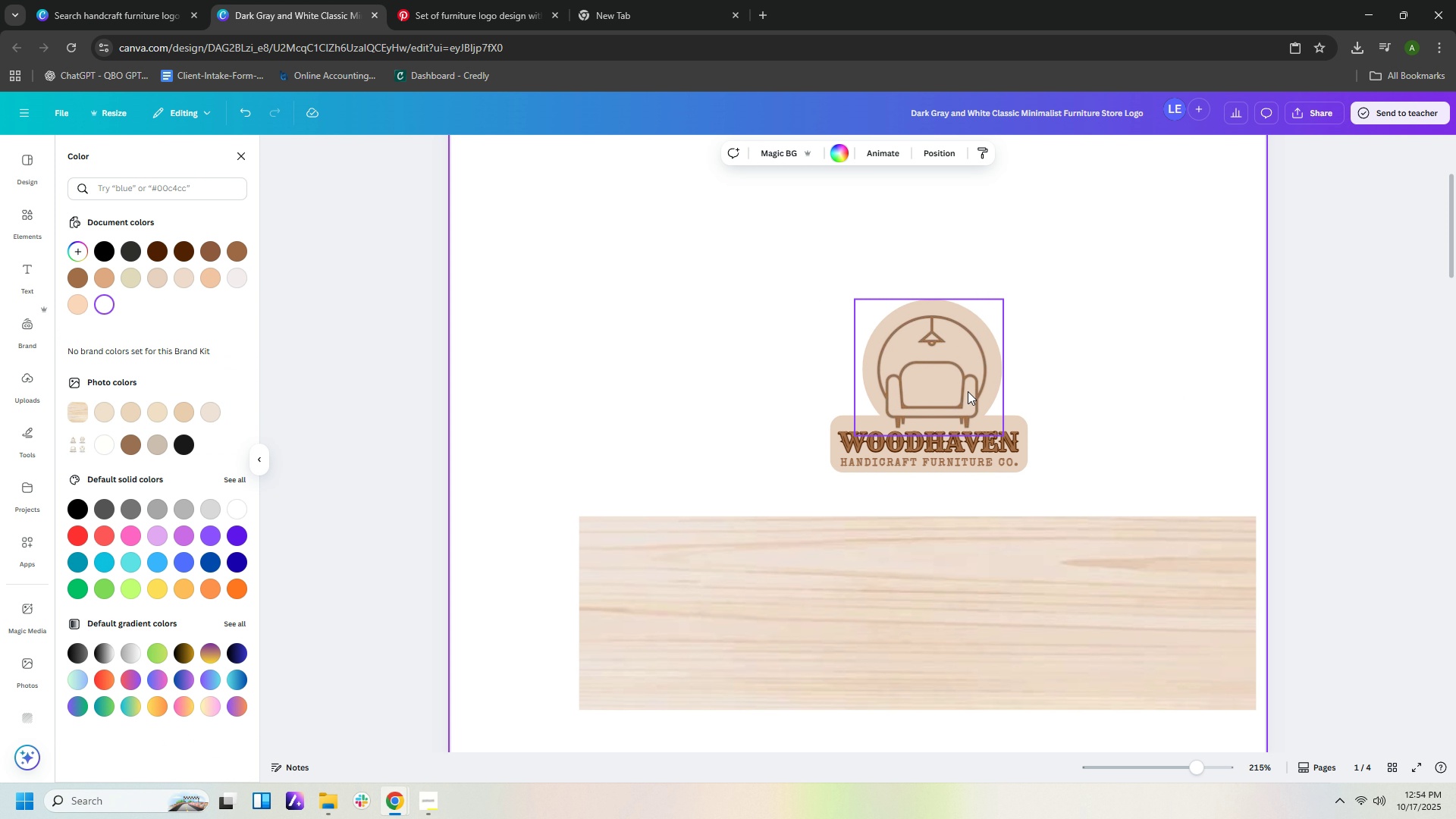 
left_click([949, 391])
 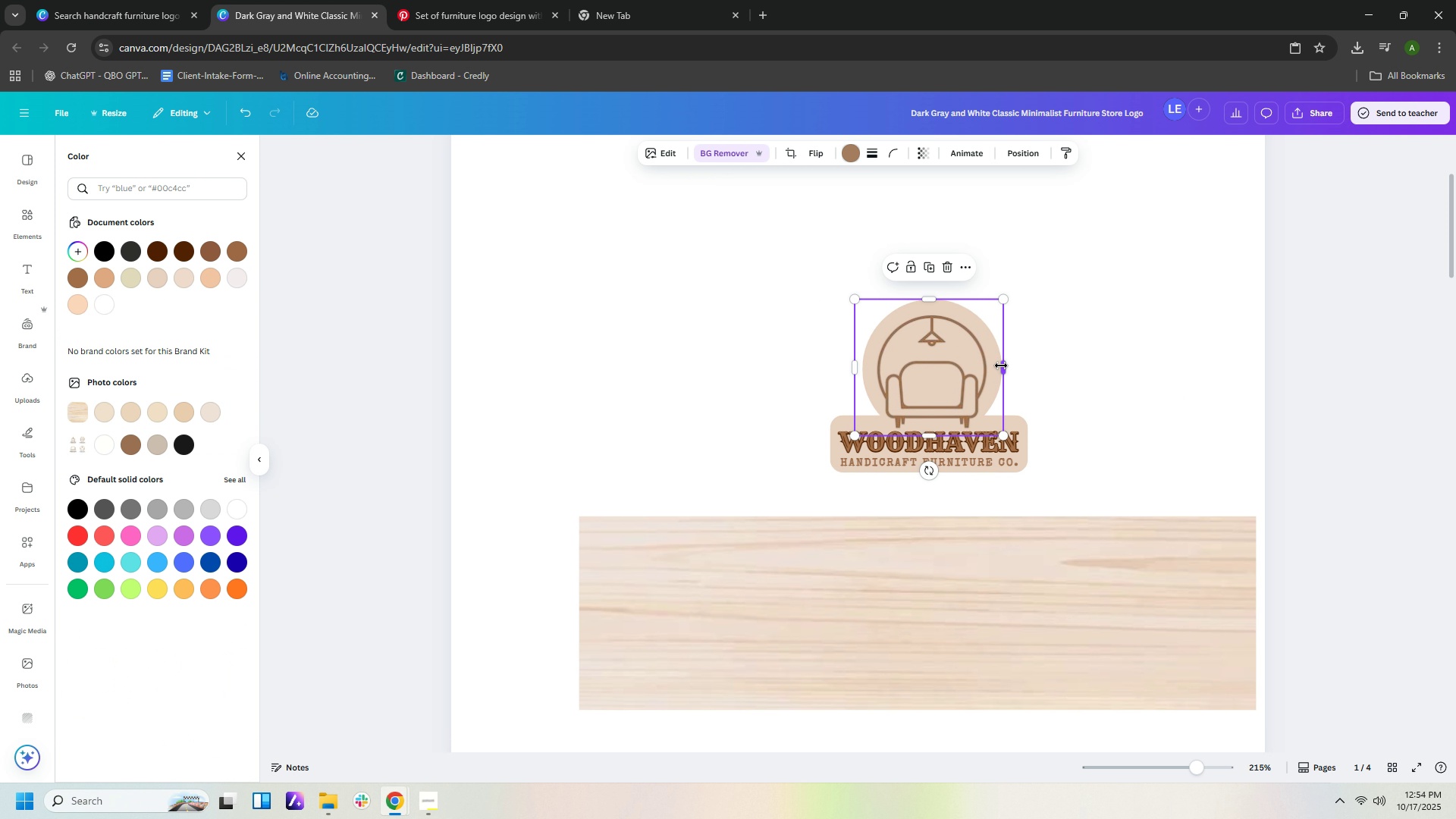 
left_click_drag(start_coordinate=[1003, 364], to_coordinate=[988, 366])
 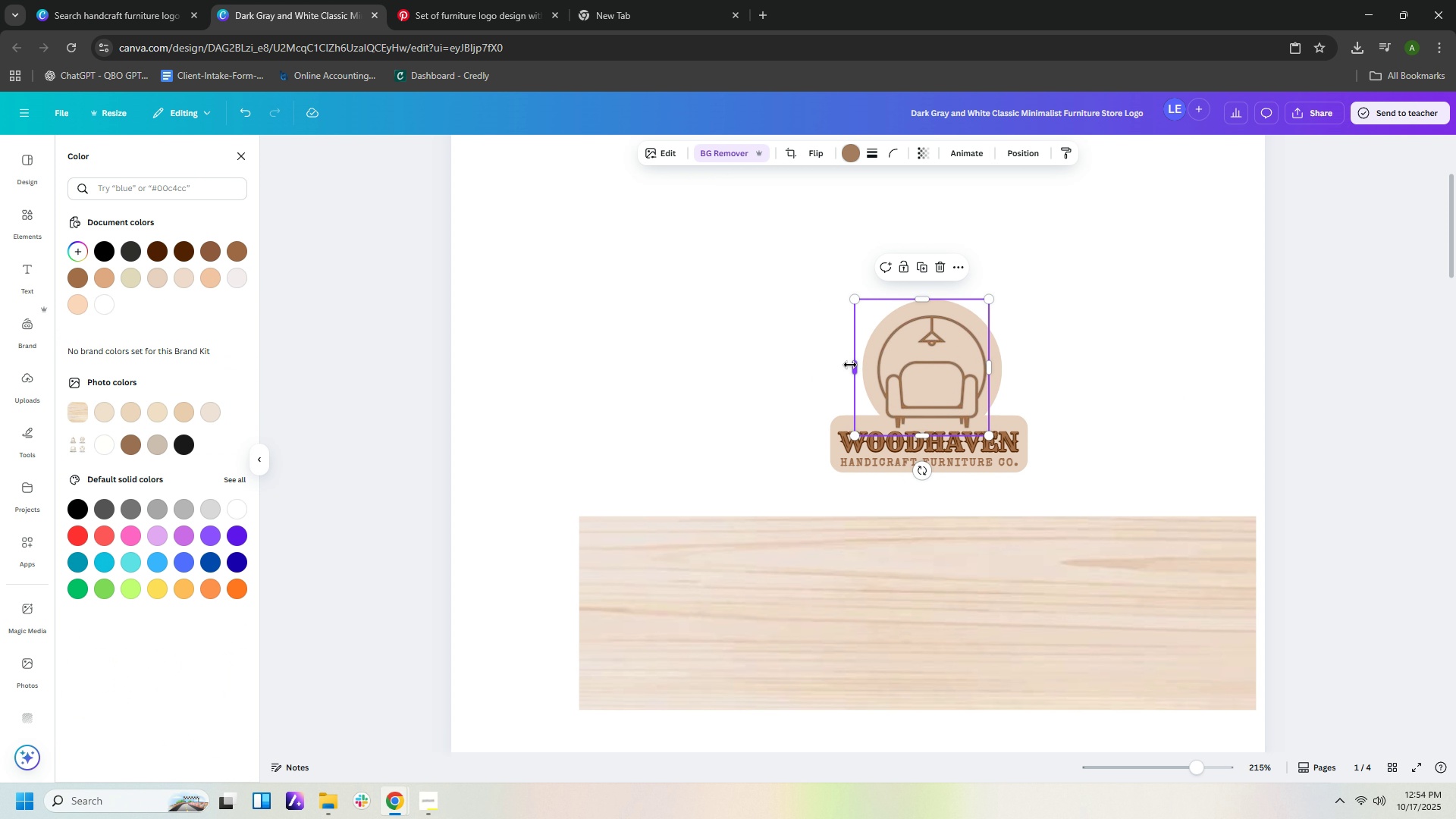 
left_click_drag(start_coordinate=[850, 365], to_coordinate=[871, 364])
 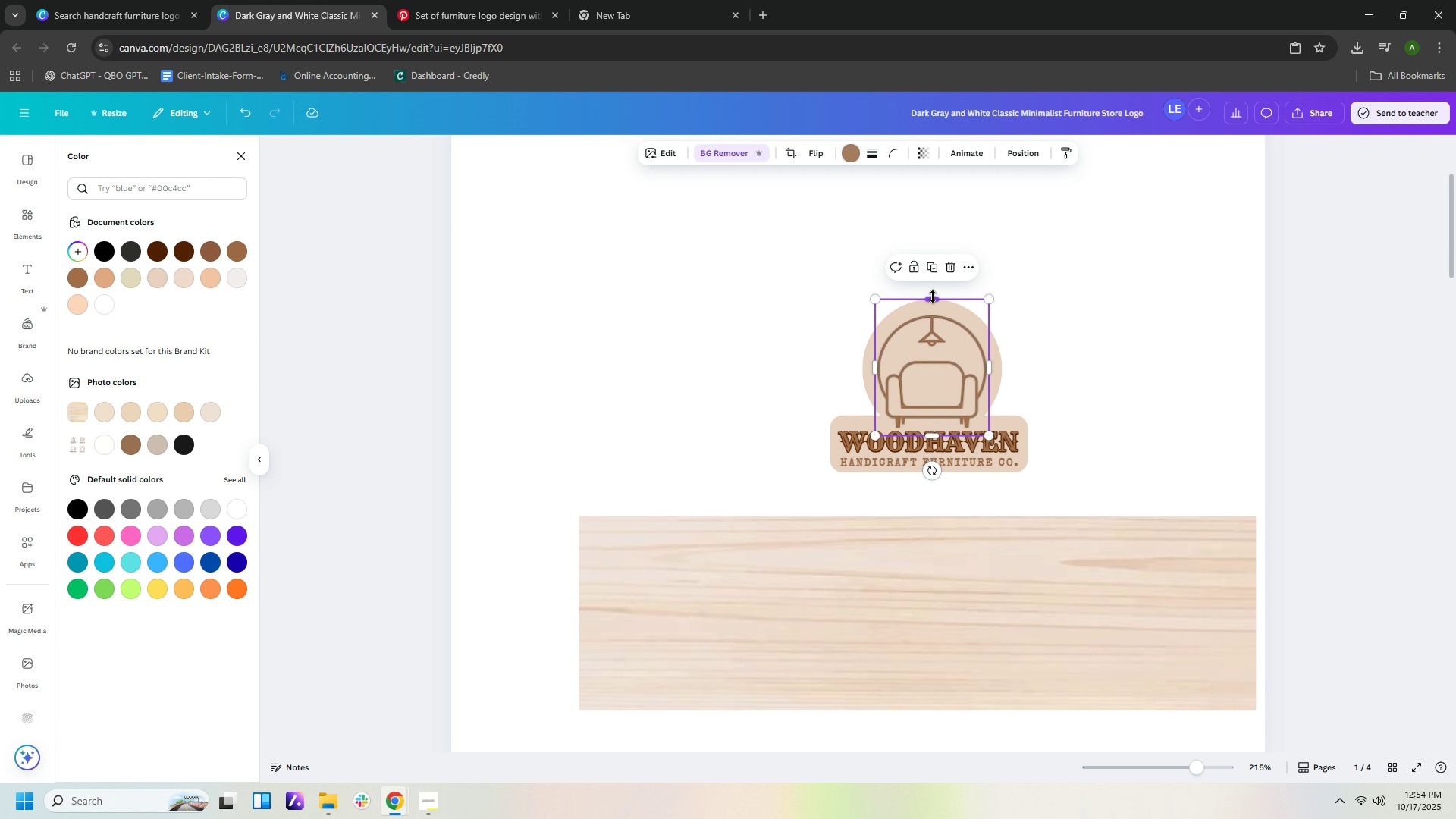 
left_click_drag(start_coordinate=[933, 297], to_coordinate=[933, 309])
 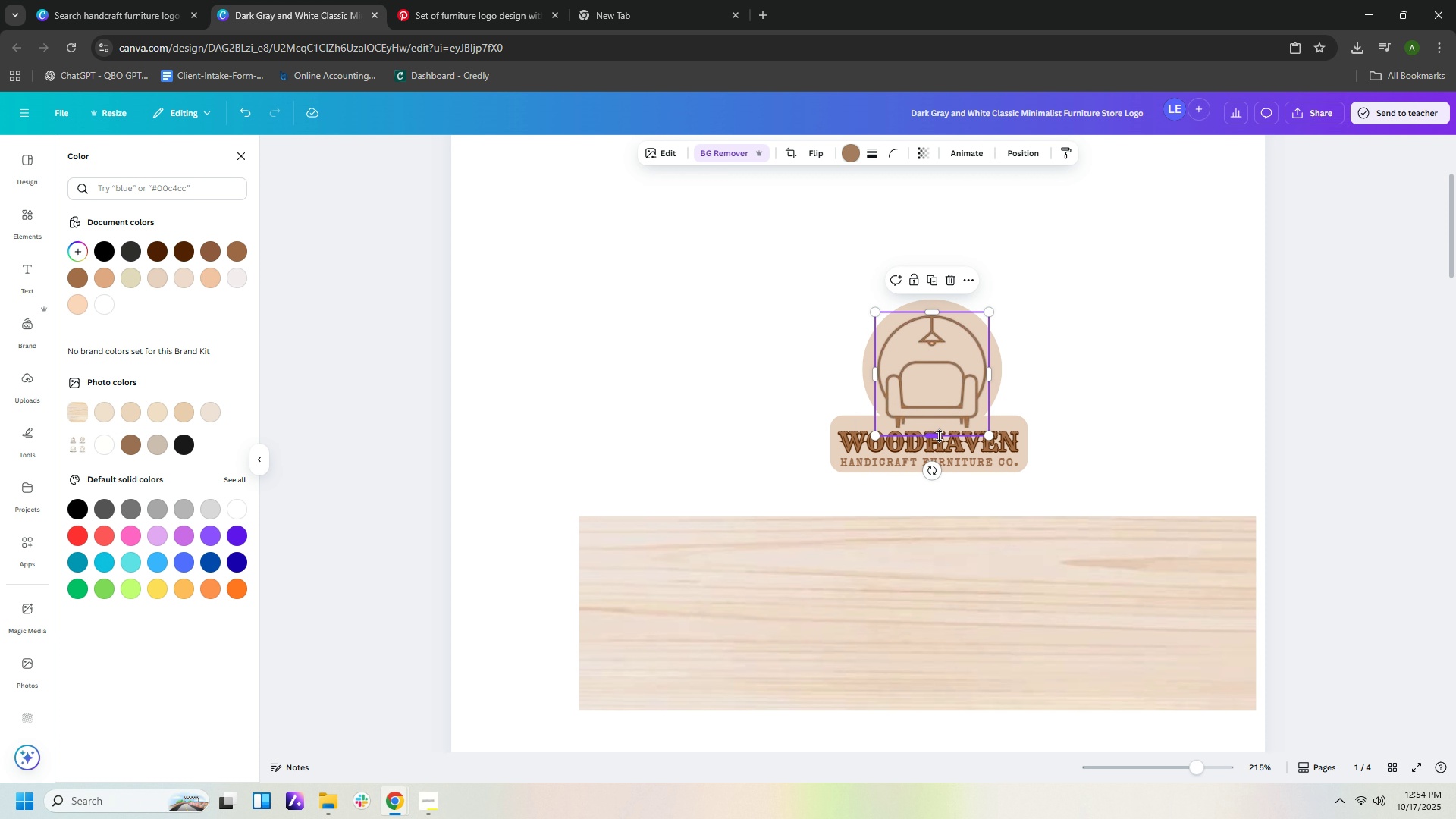 
left_click_drag(start_coordinate=[938, 436], to_coordinate=[938, 429])
 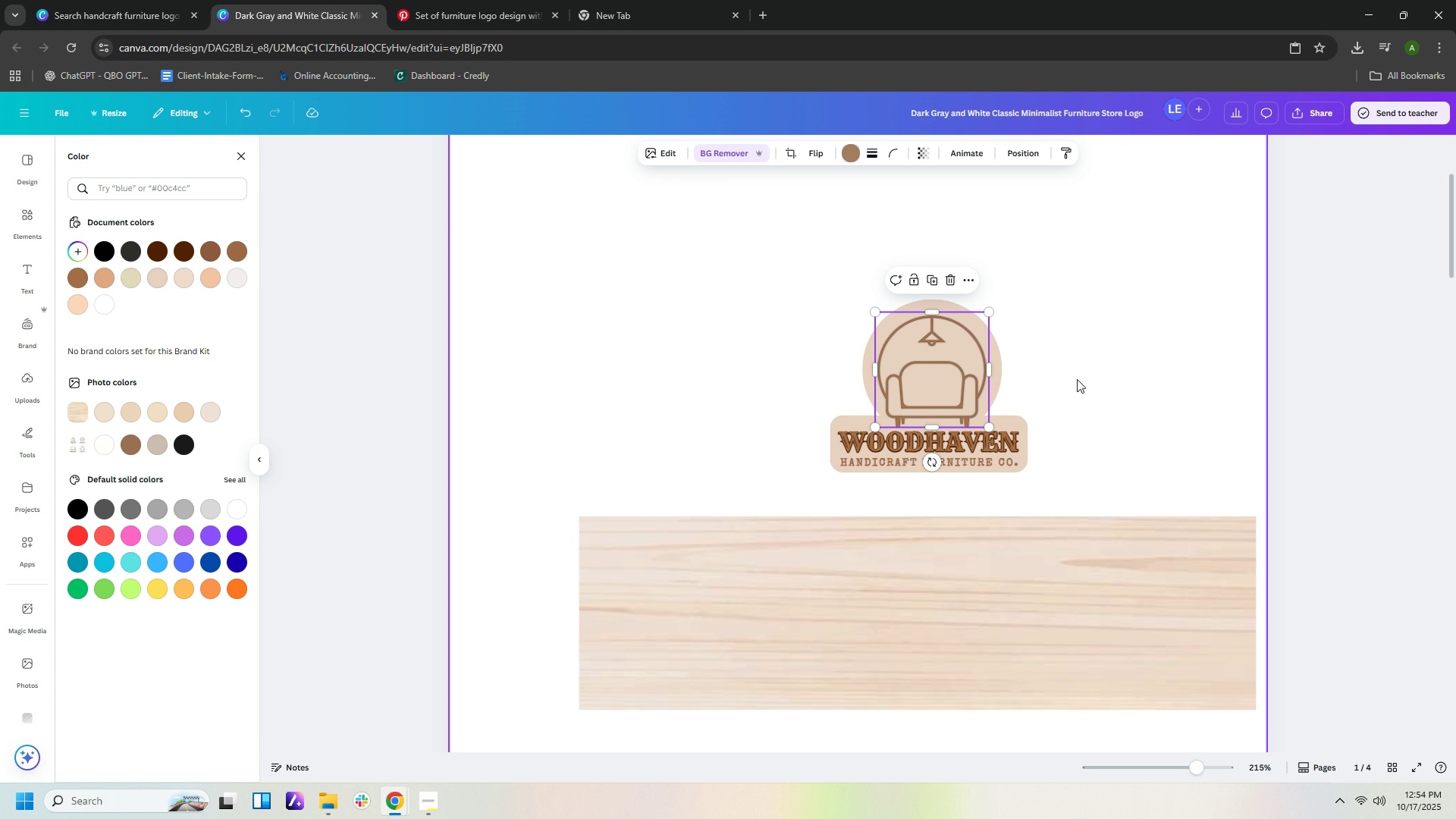 
left_click([1077, 379])
 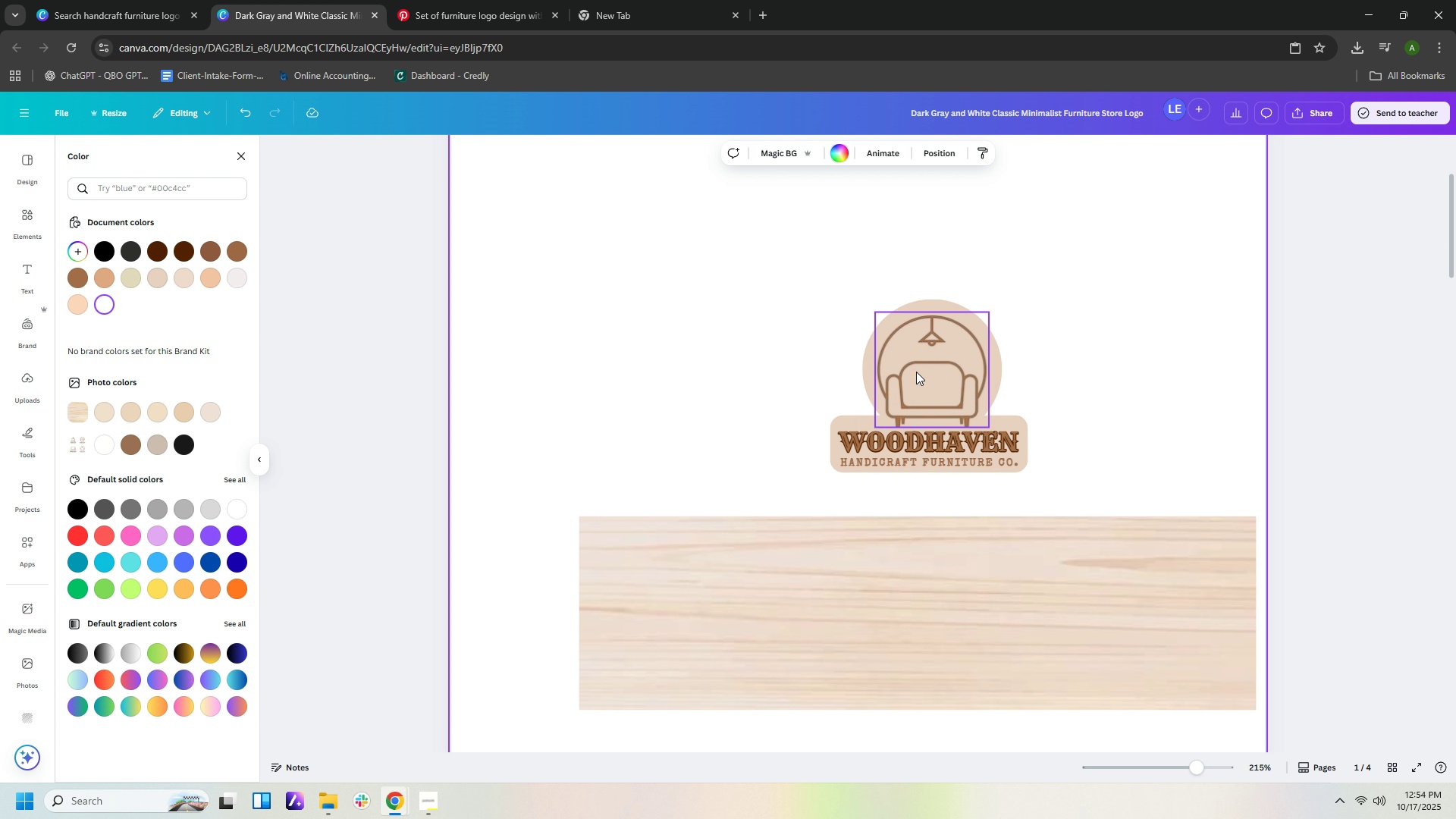 
left_click([912, 372])
 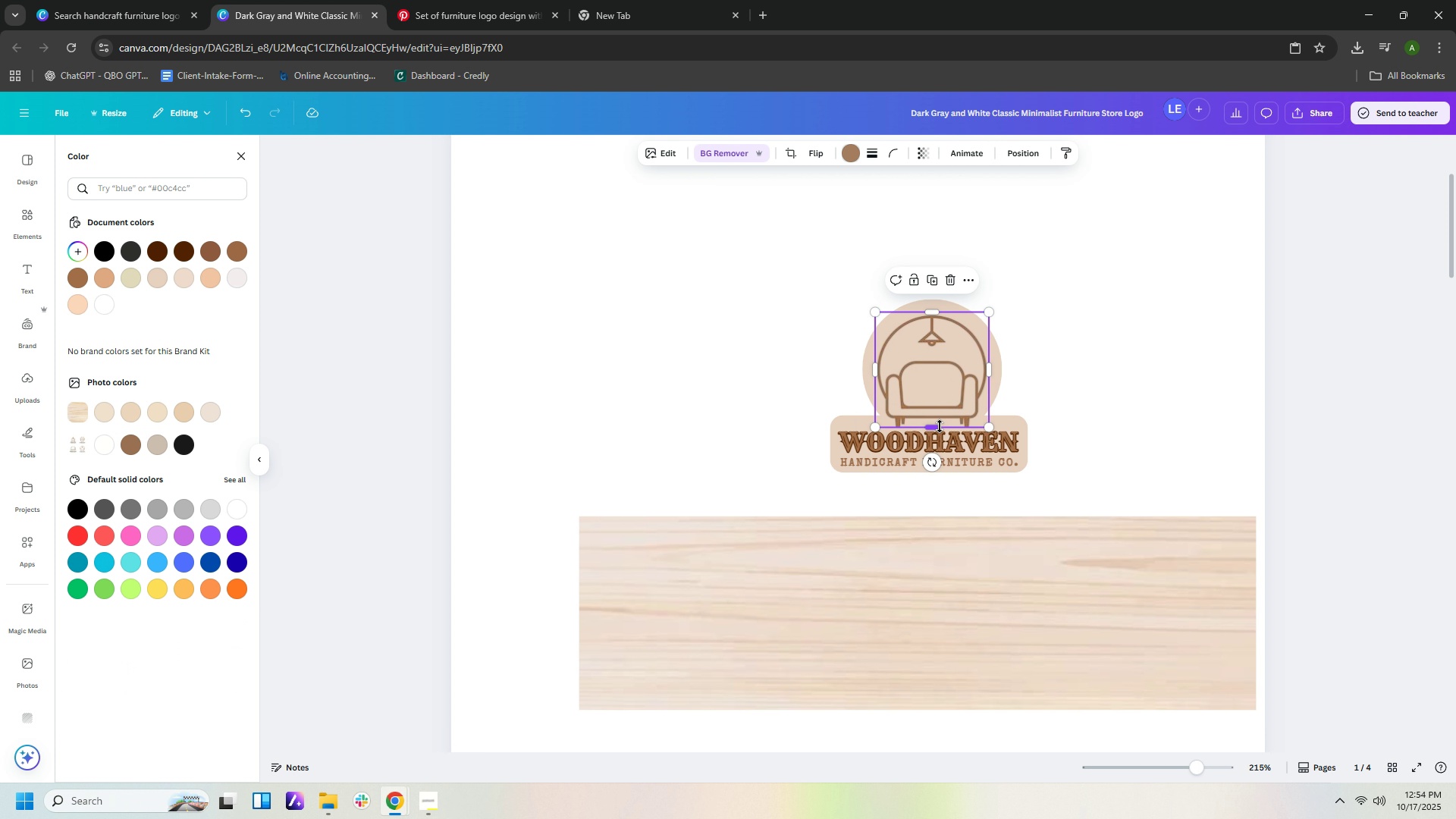 
left_click_drag(start_coordinate=[940, 426], to_coordinate=[939, 431])
 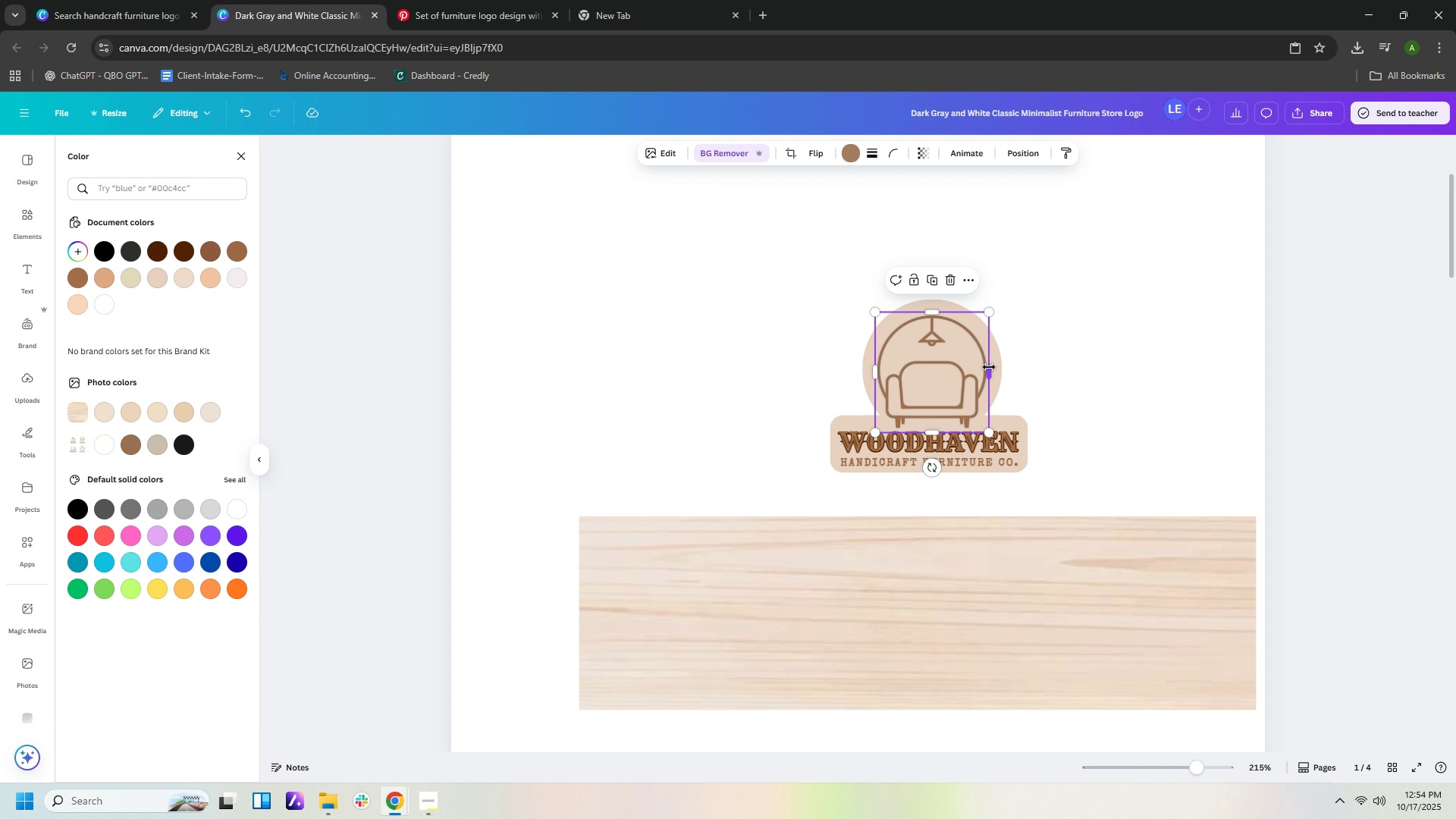 
left_click_drag(start_coordinate=[988, 367], to_coordinate=[992, 365])
 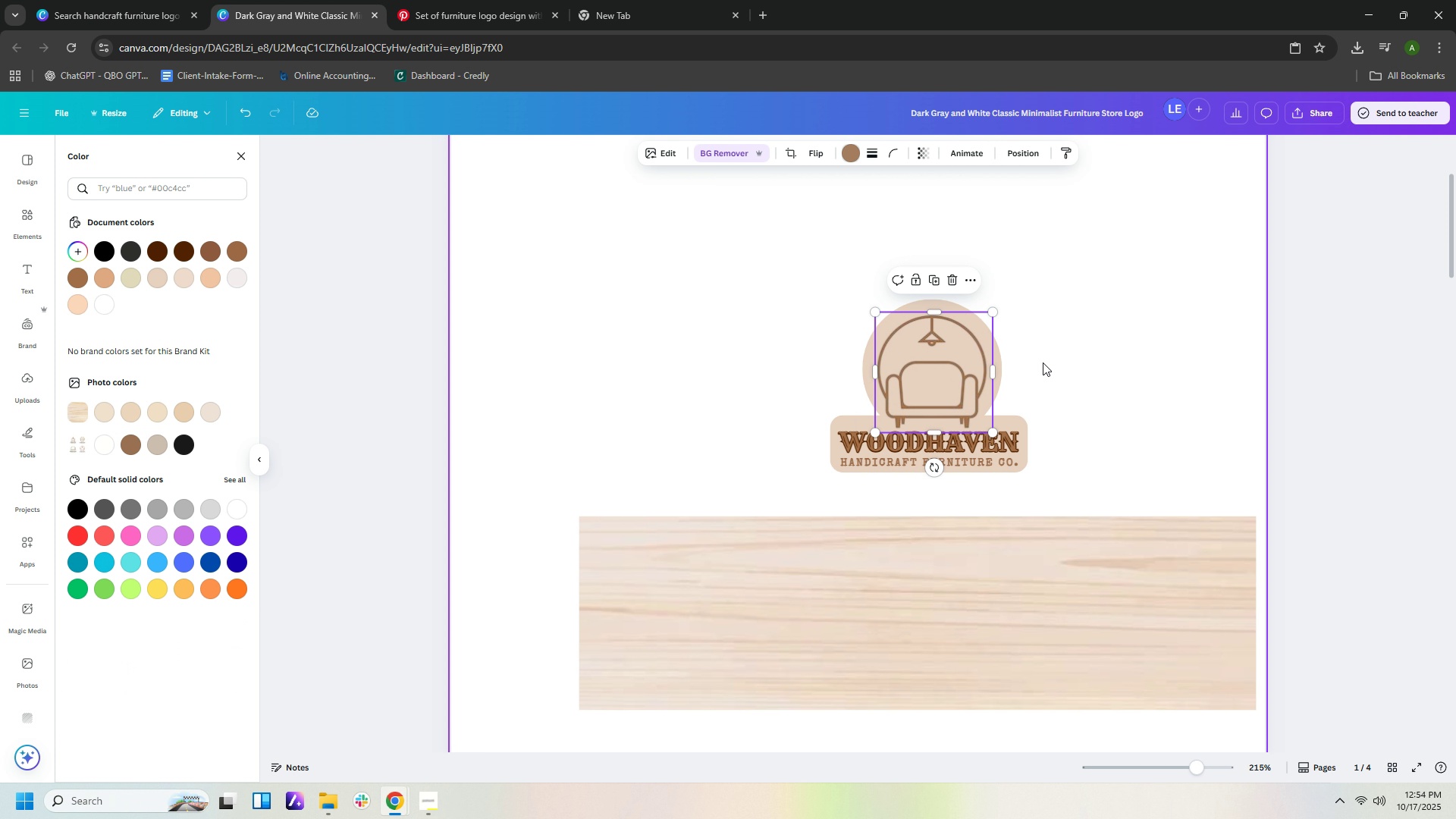 
left_click([1043, 362])
 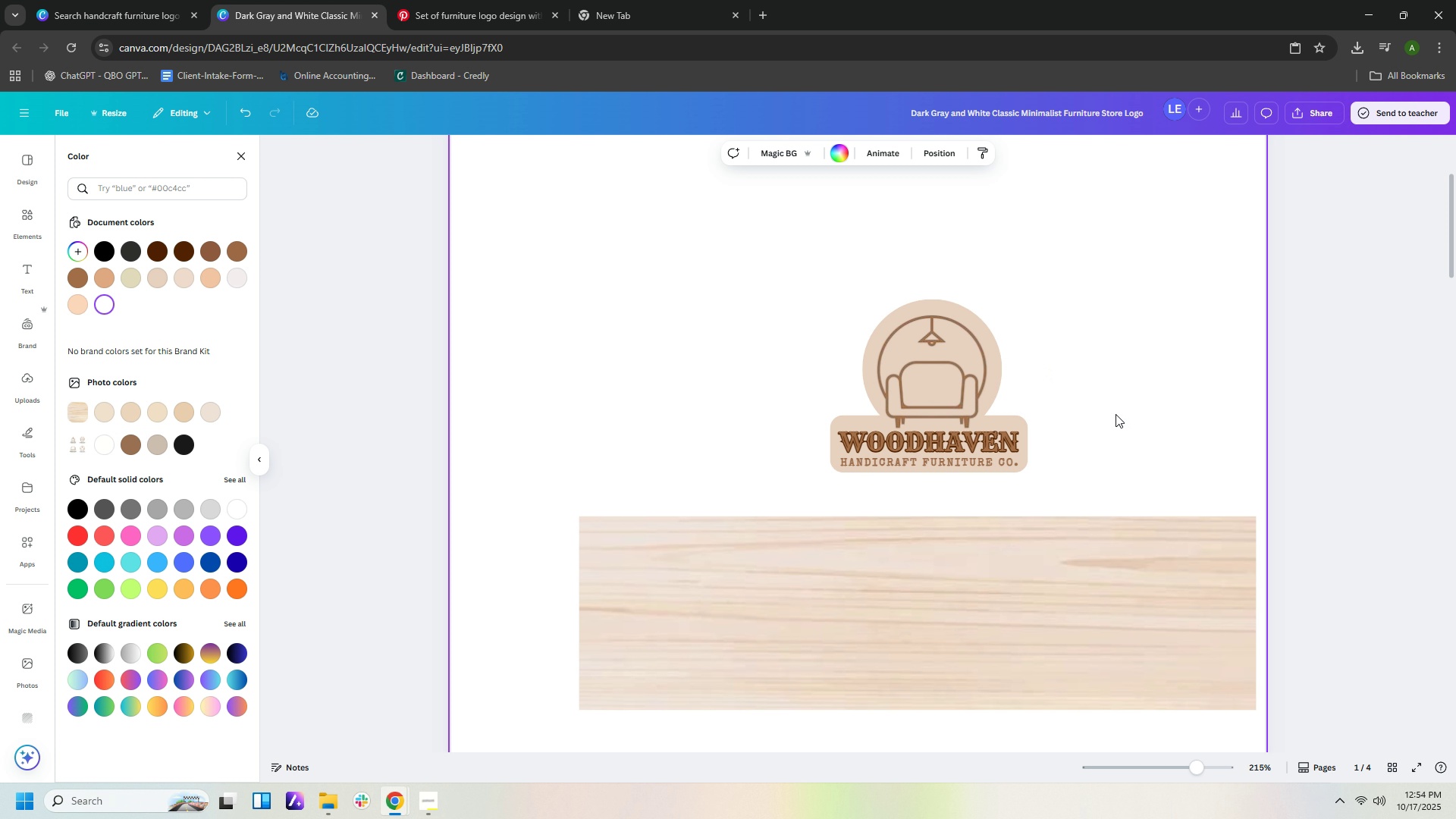 
wait(10.37)
 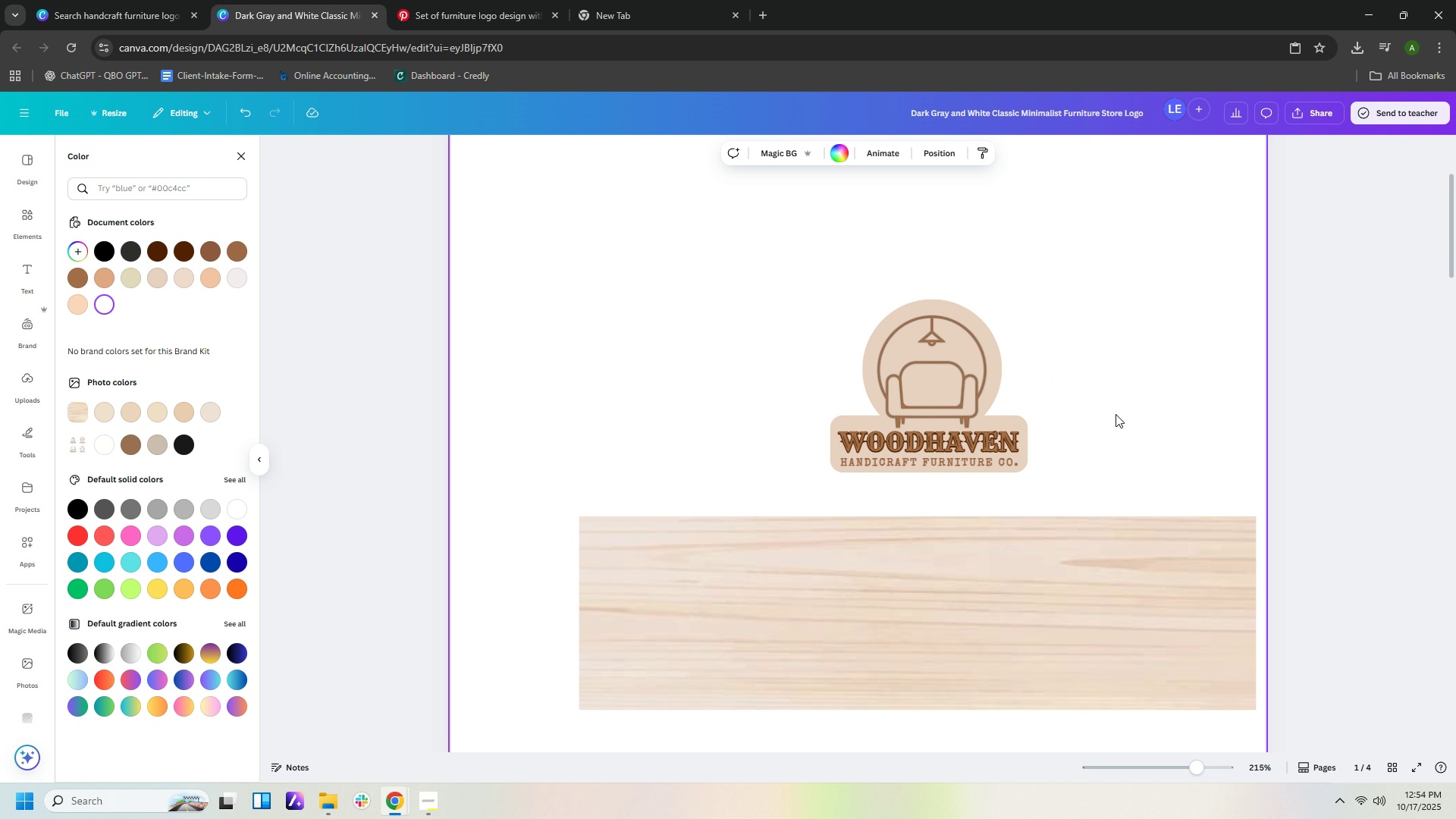 
left_click_drag(start_coordinate=[946, 384], to_coordinate=[948, 372])
 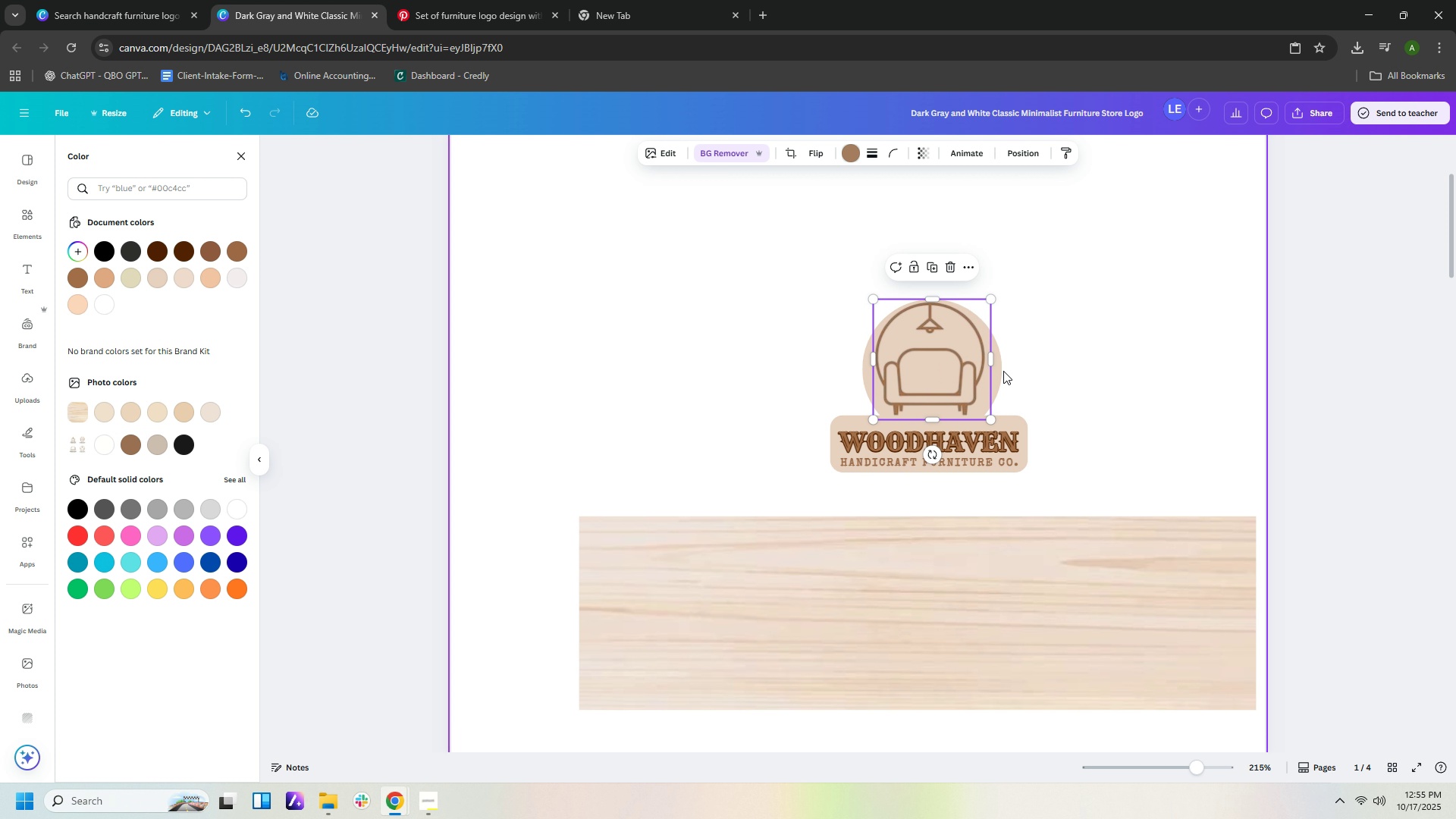 
left_click([1003, 371])
 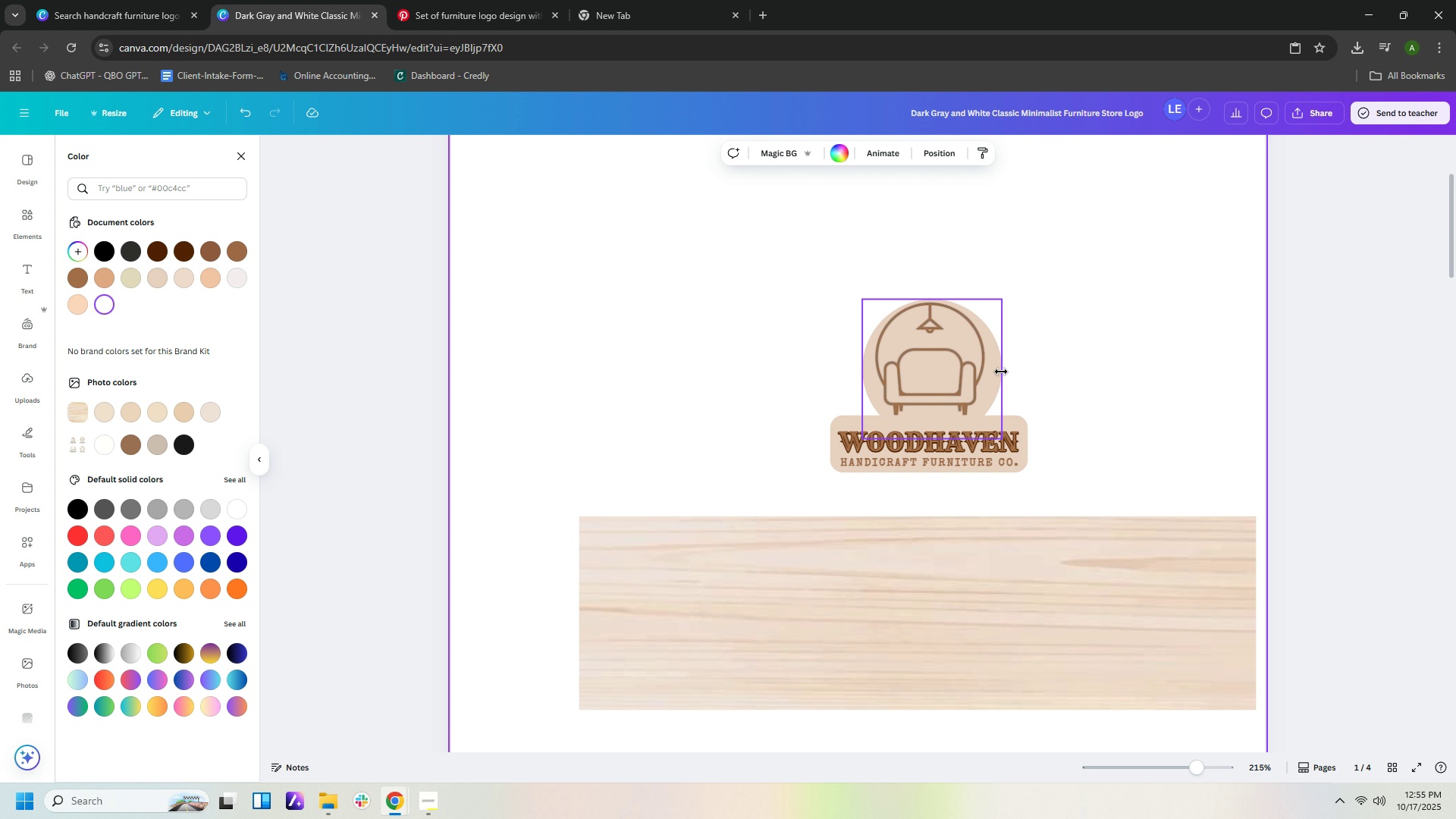 
left_click([1001, 372])
 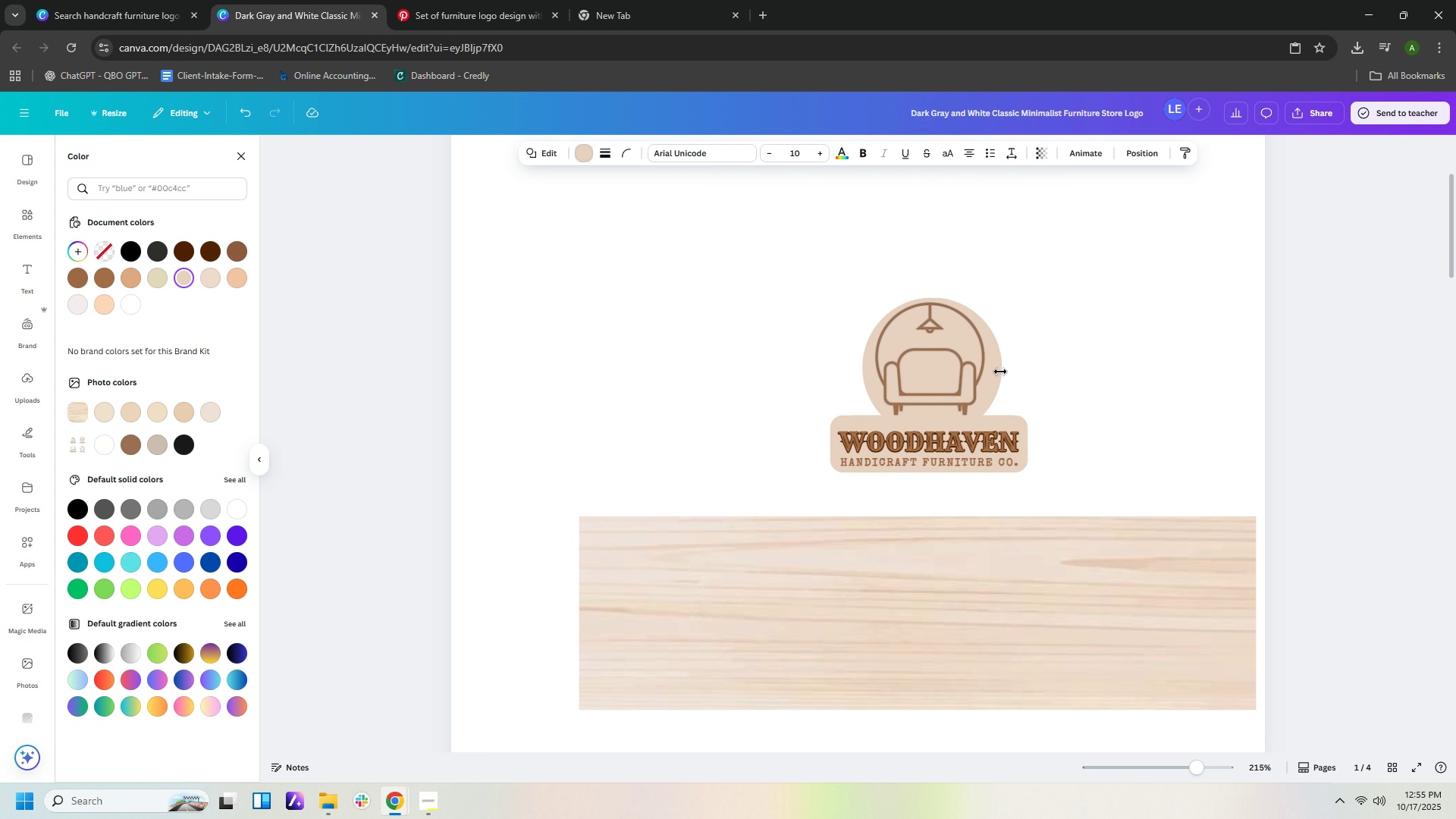 
key(ArrowUp)
 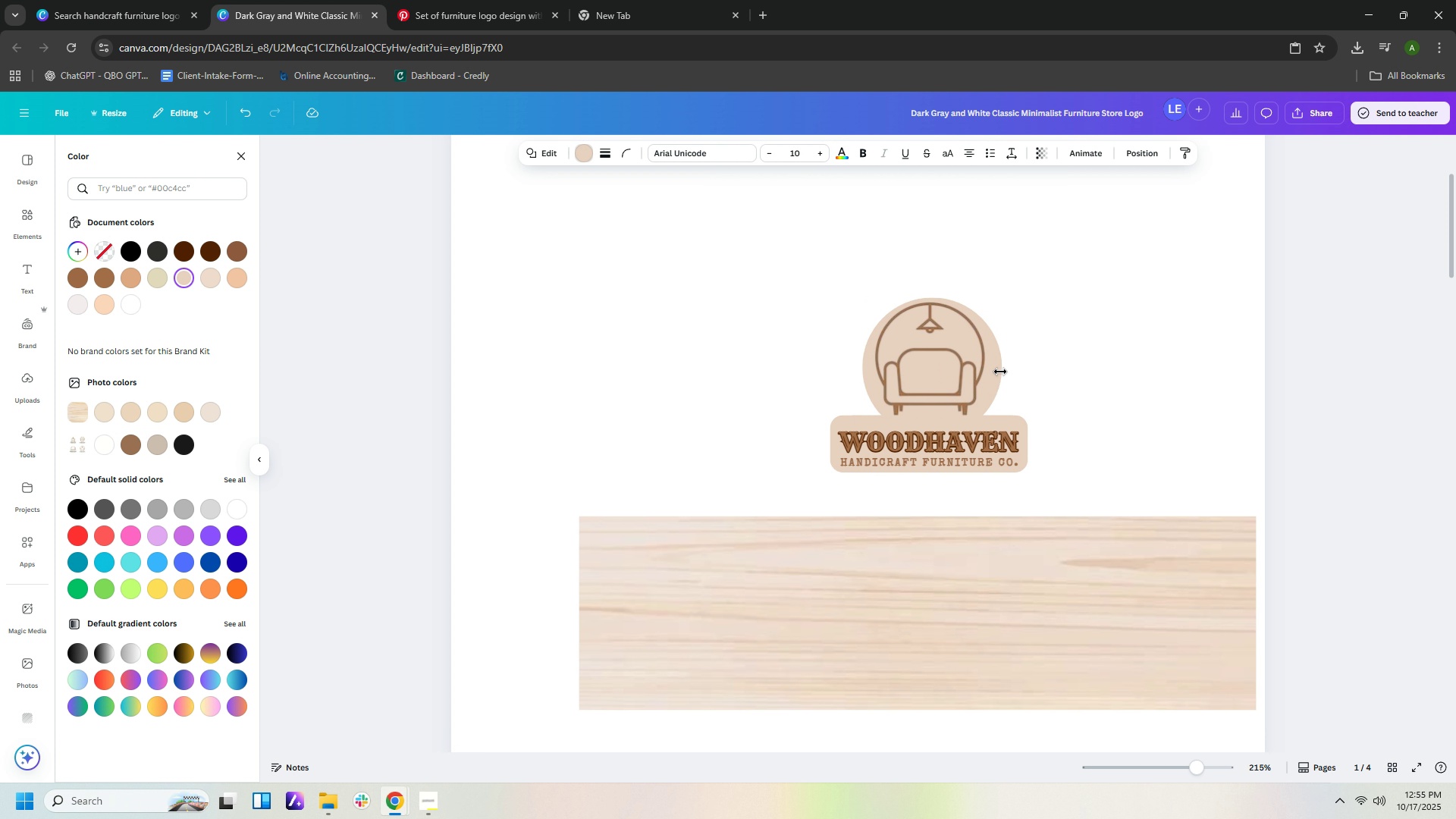 
key(ArrowUp)
 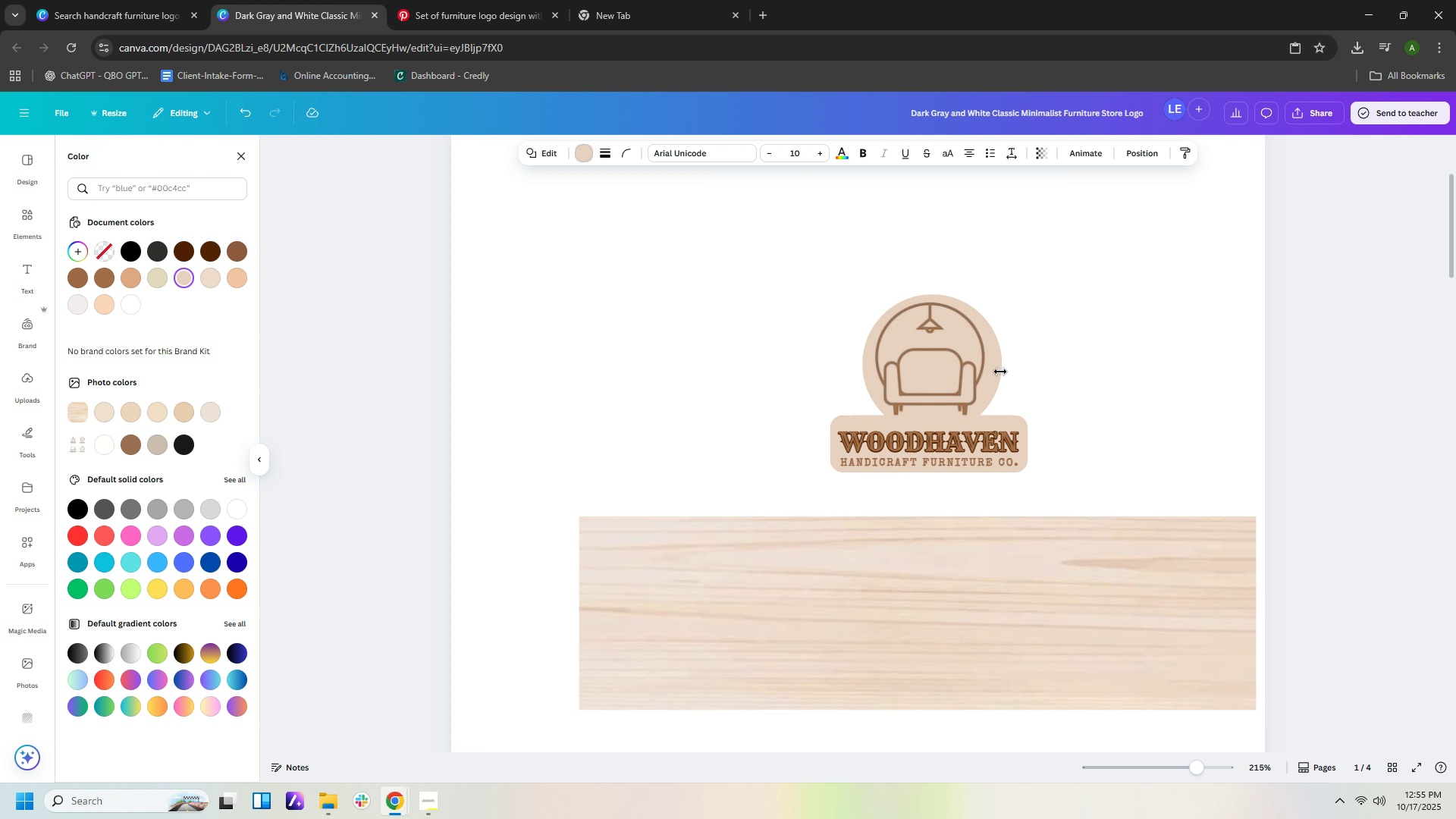 
key(ArrowUp)
 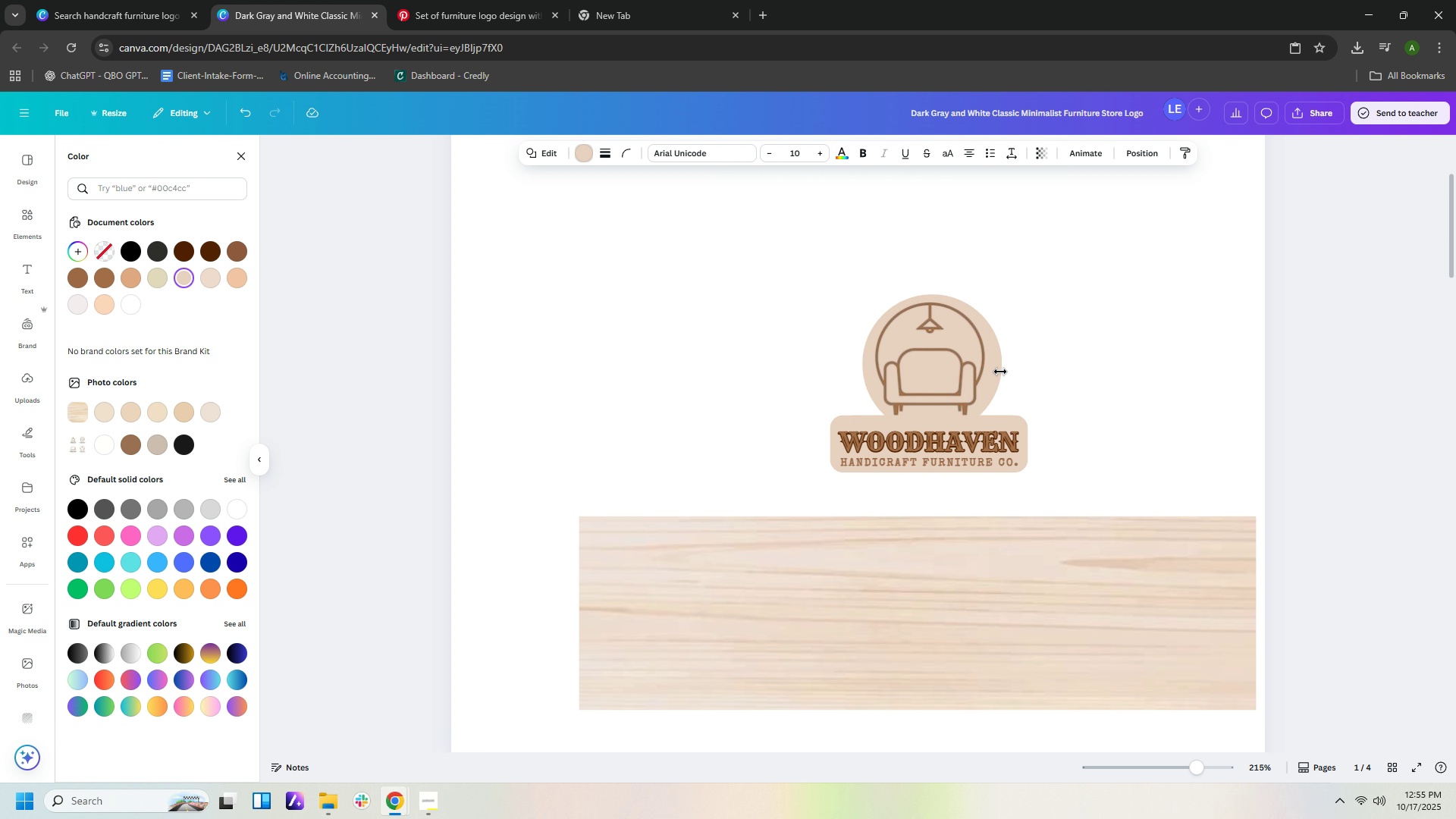 
key(ArrowUp)
 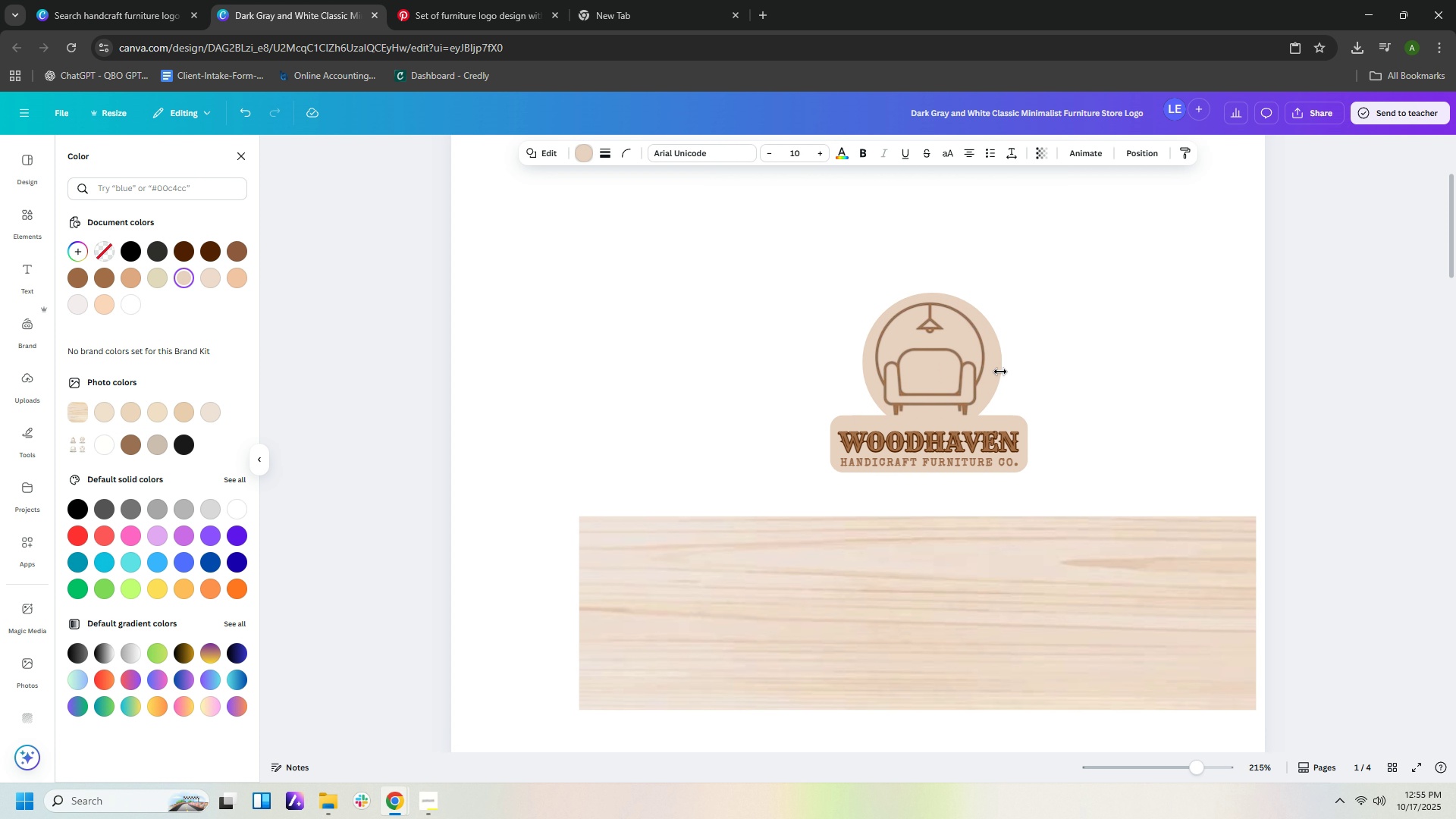 
key(ArrowUp)
 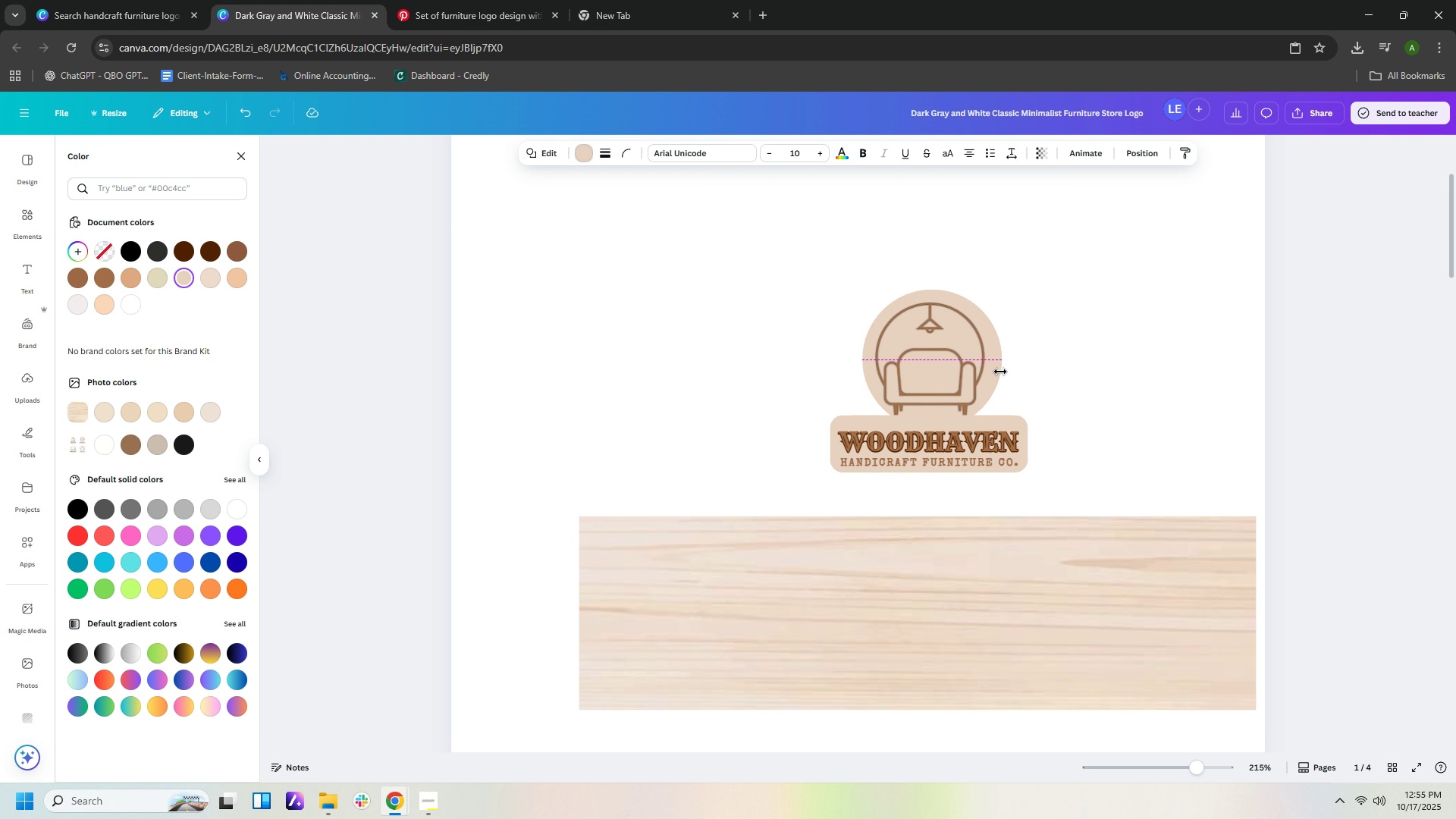 
key(ArrowUp)
 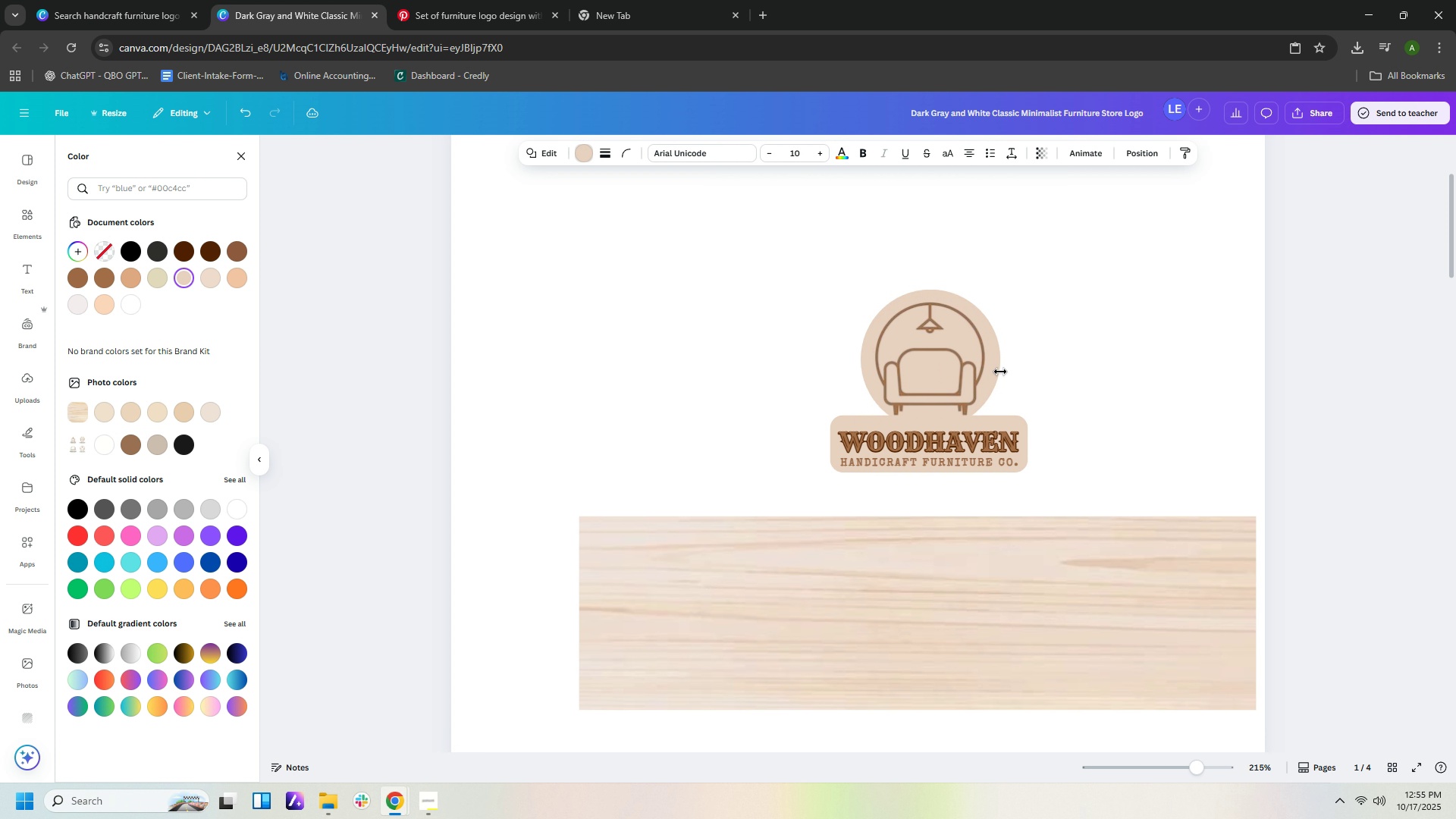 
key(ArrowLeft)
 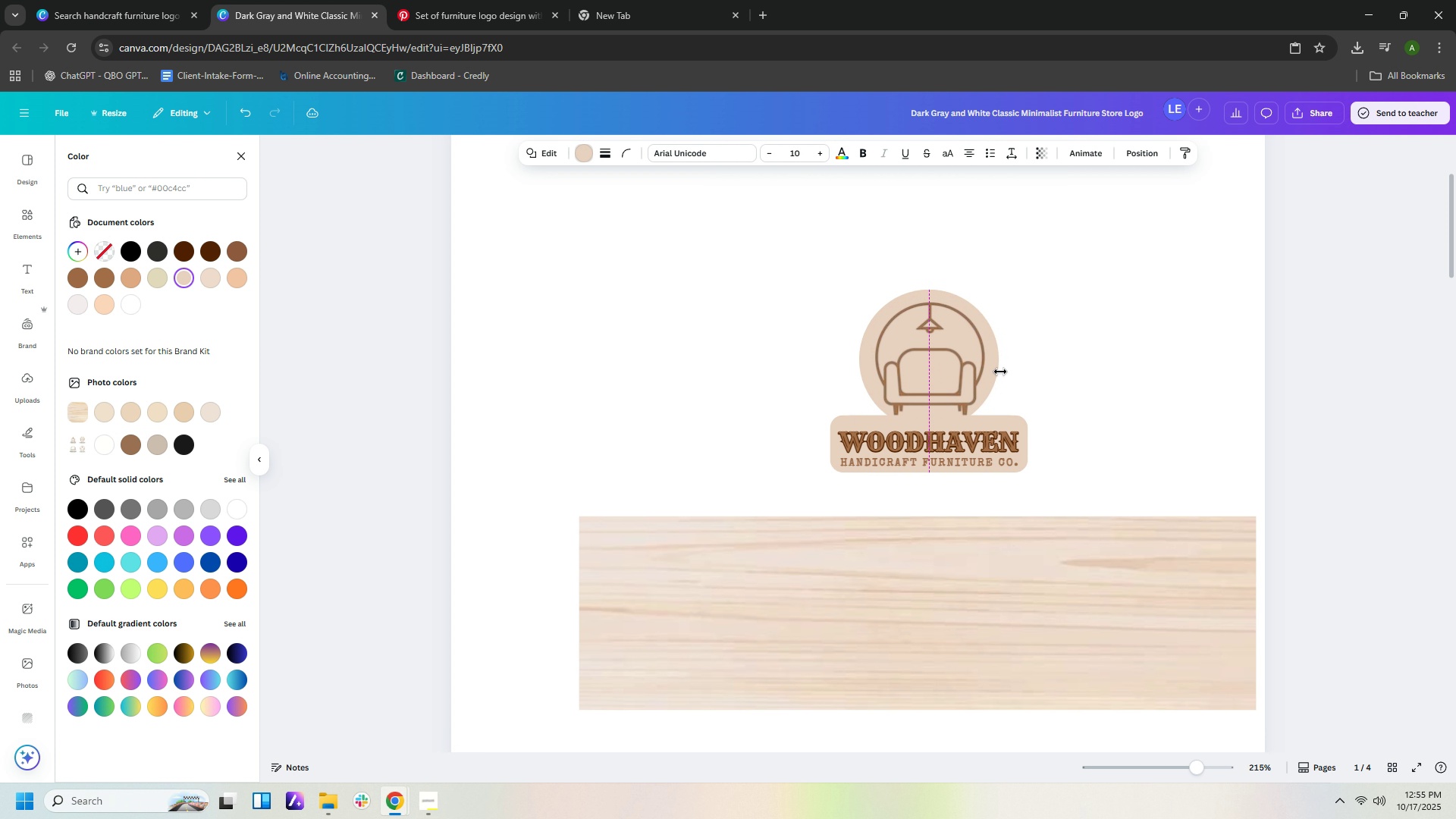 
key(ArrowLeft)
 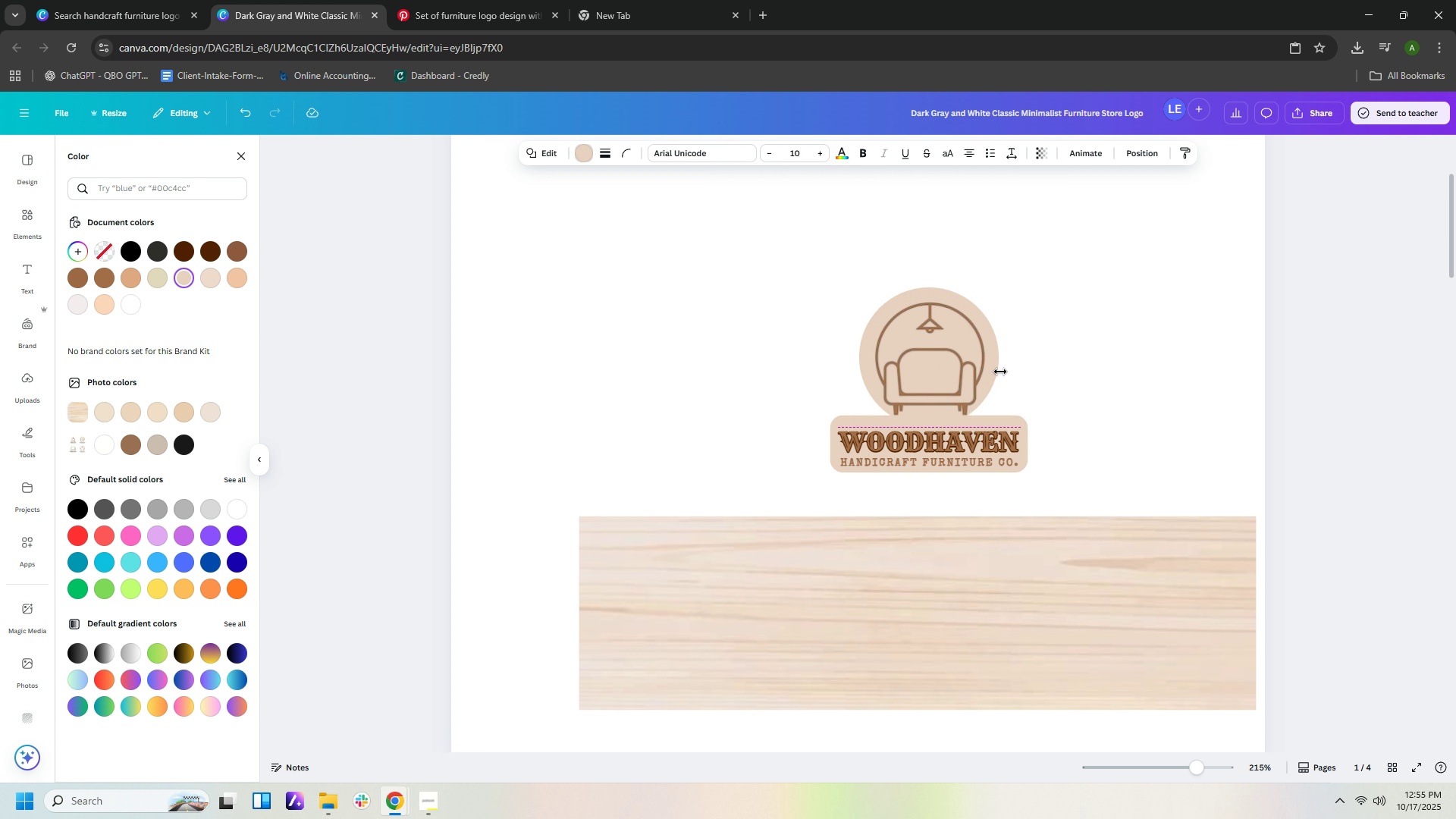 
key(ArrowUp)
 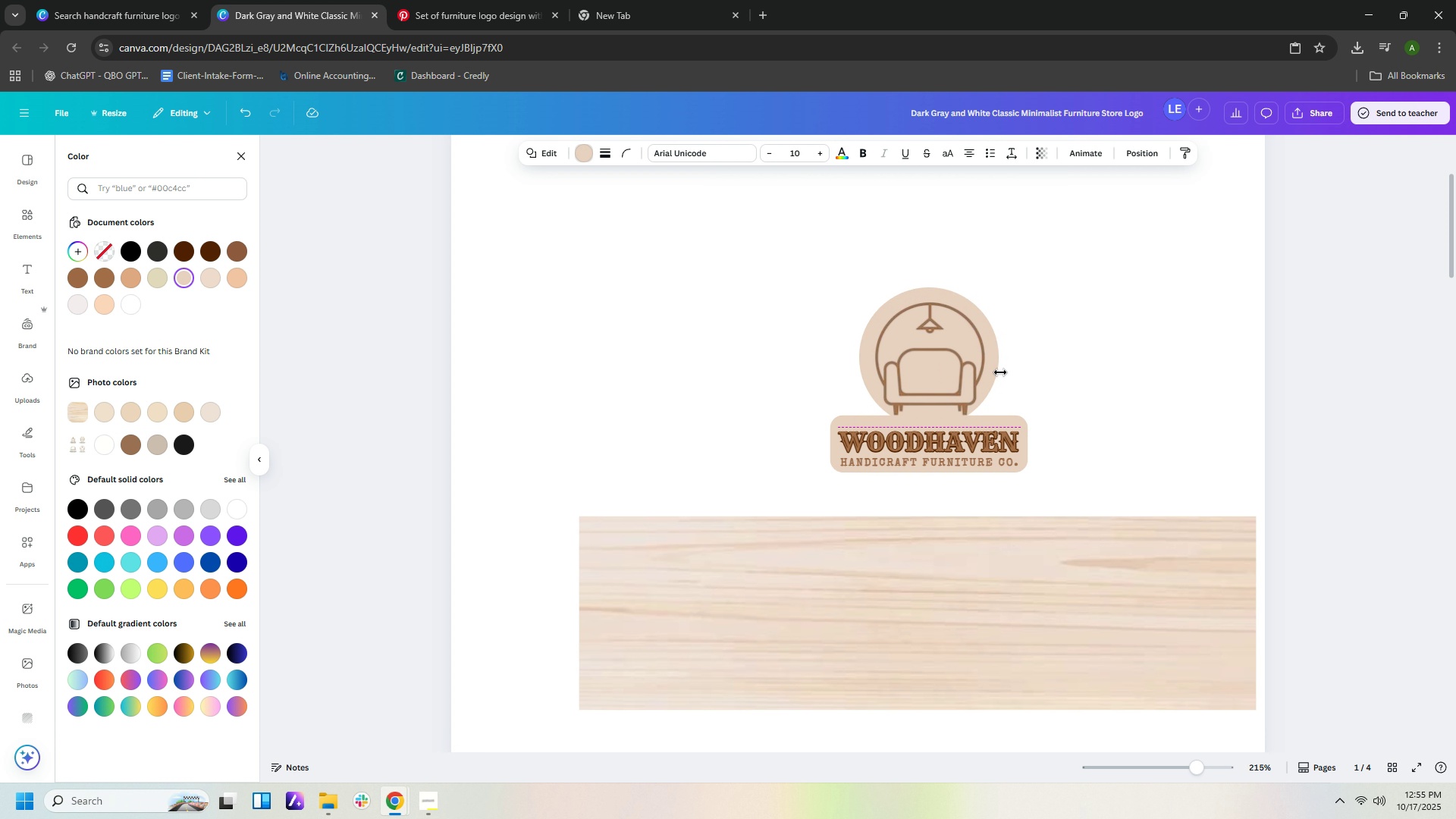 
key(ArrowRight)
 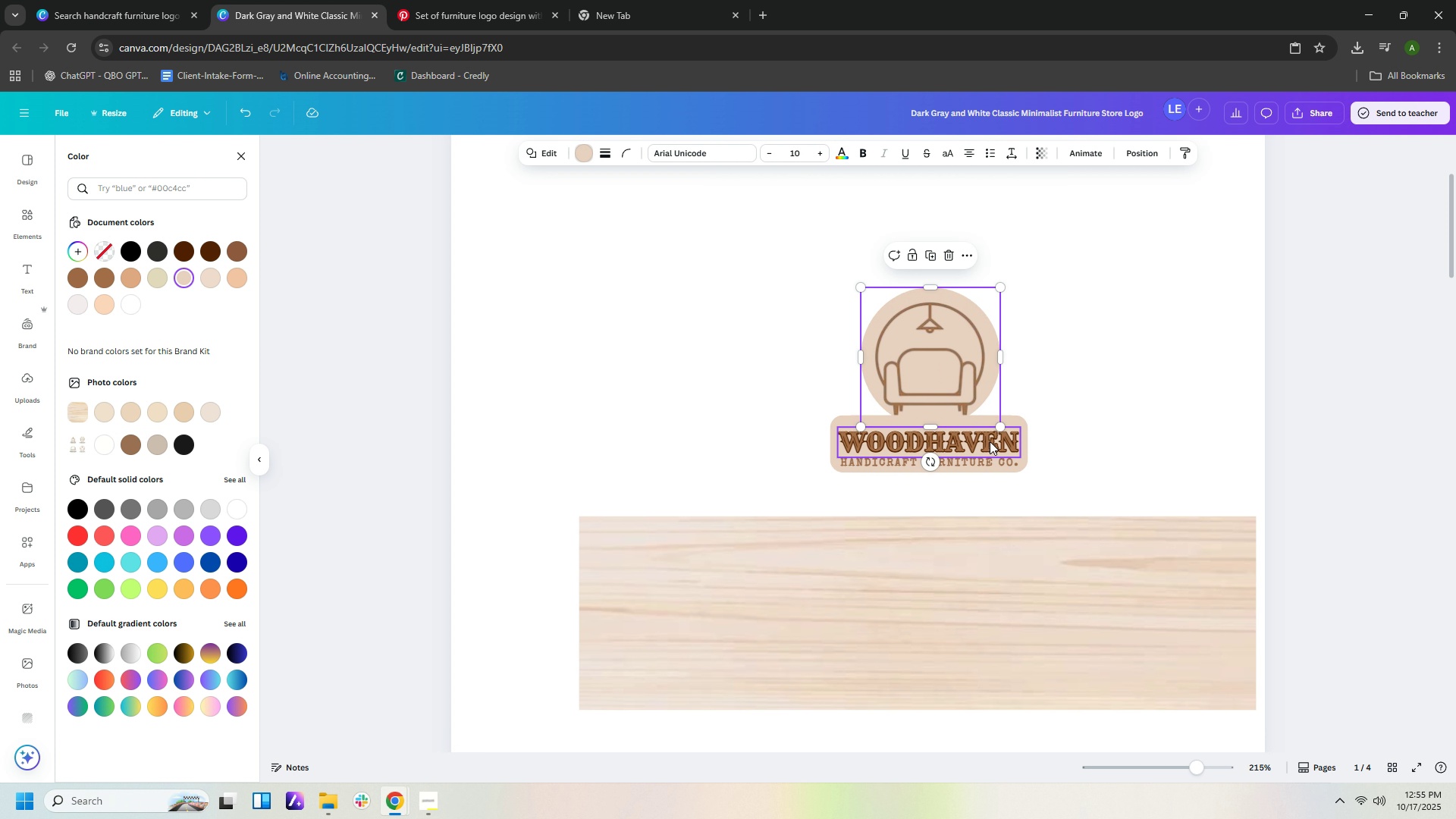 
left_click([1098, 434])
 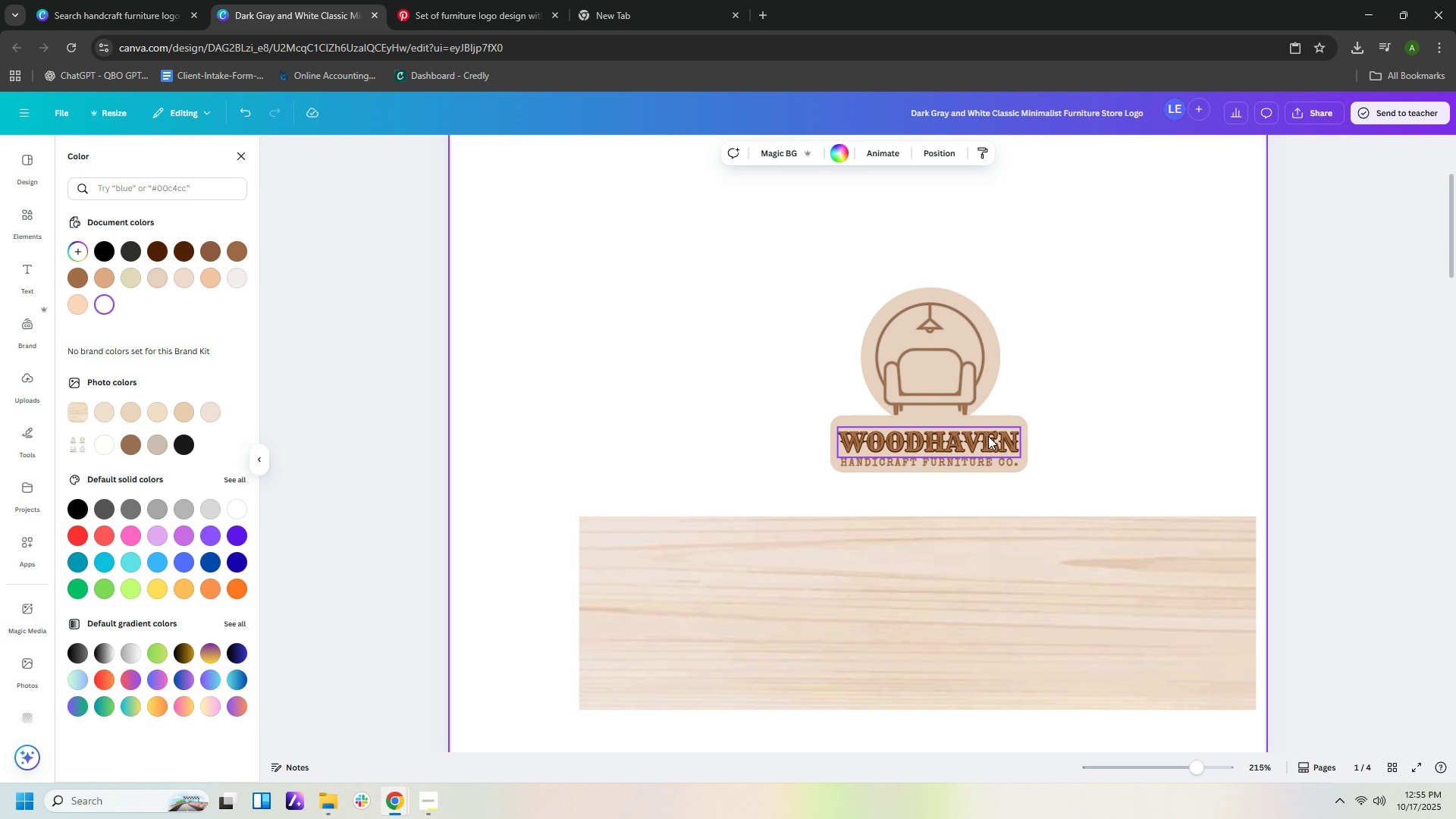 
key(Control+Z)
 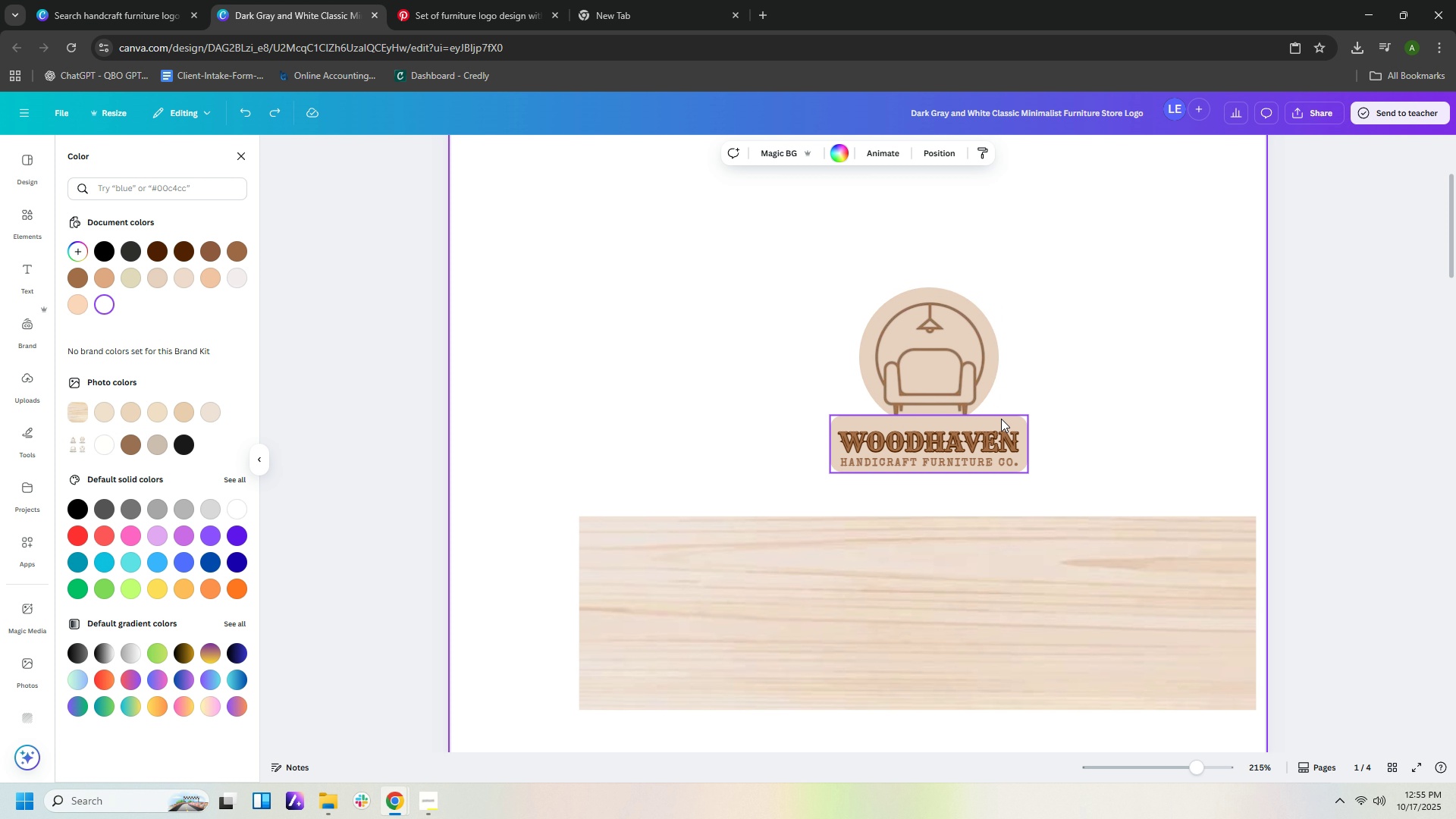 
key(Control+Z)
 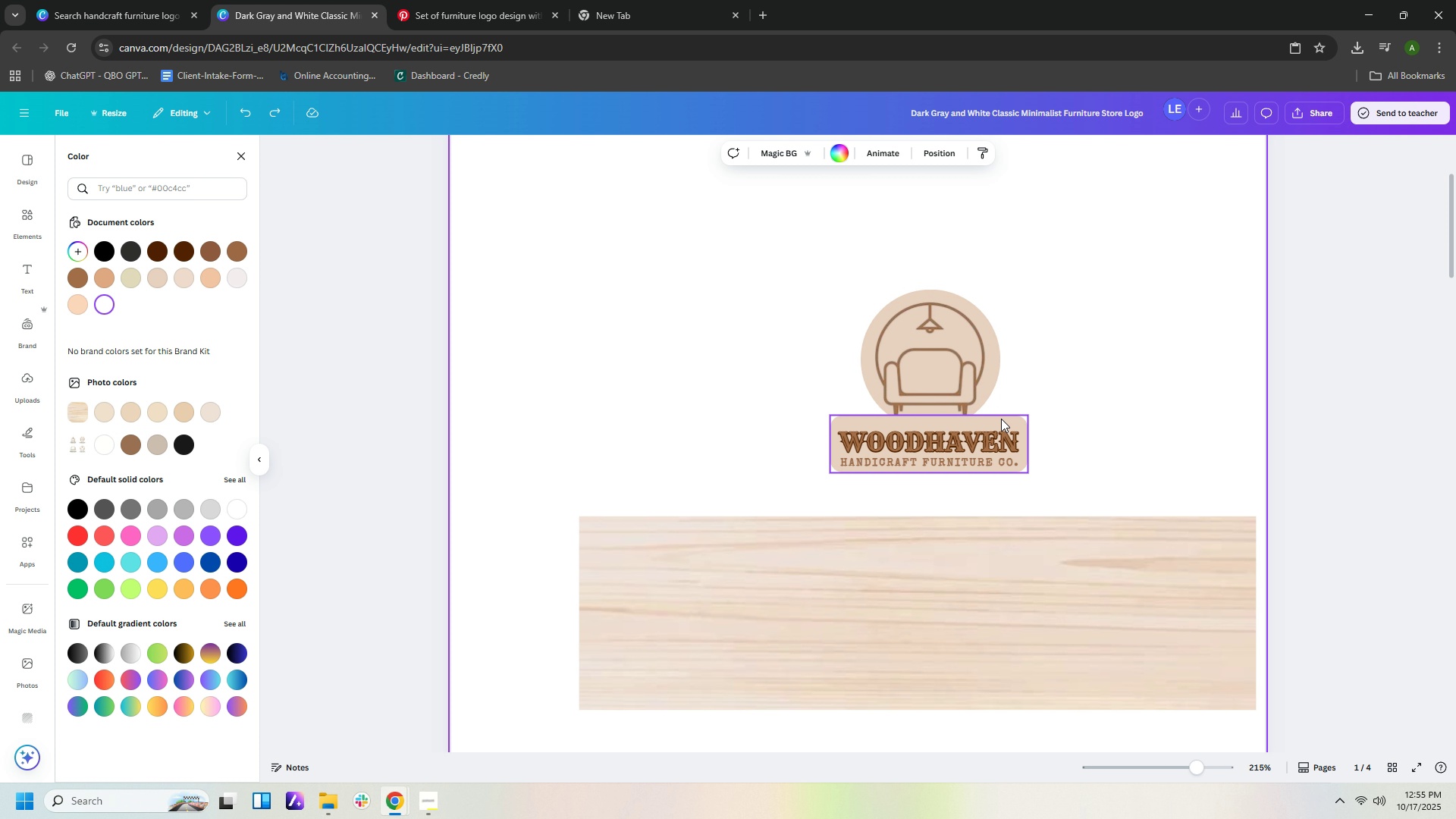 
key(Control+Z)
 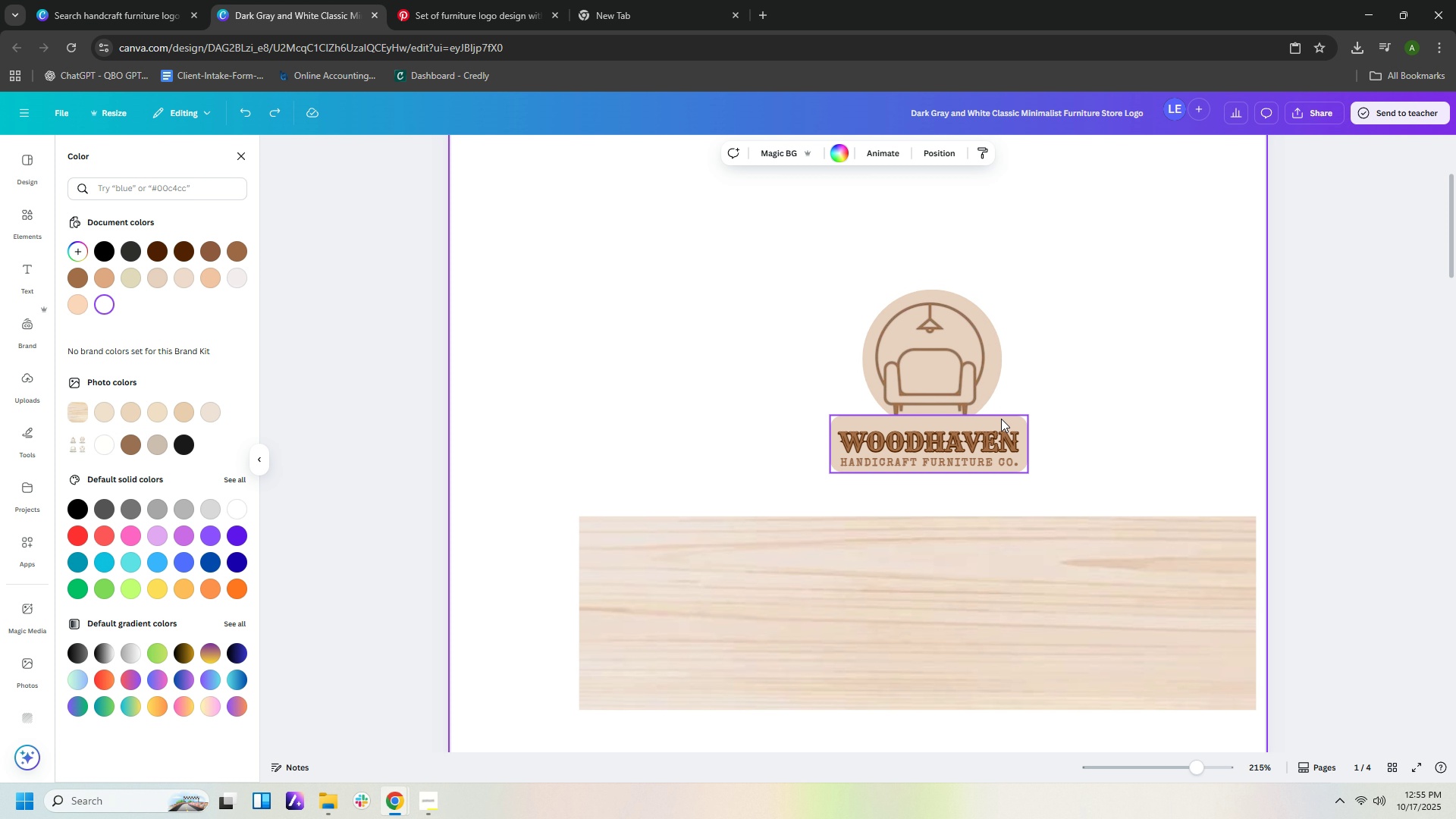 
key(Control+Z)
 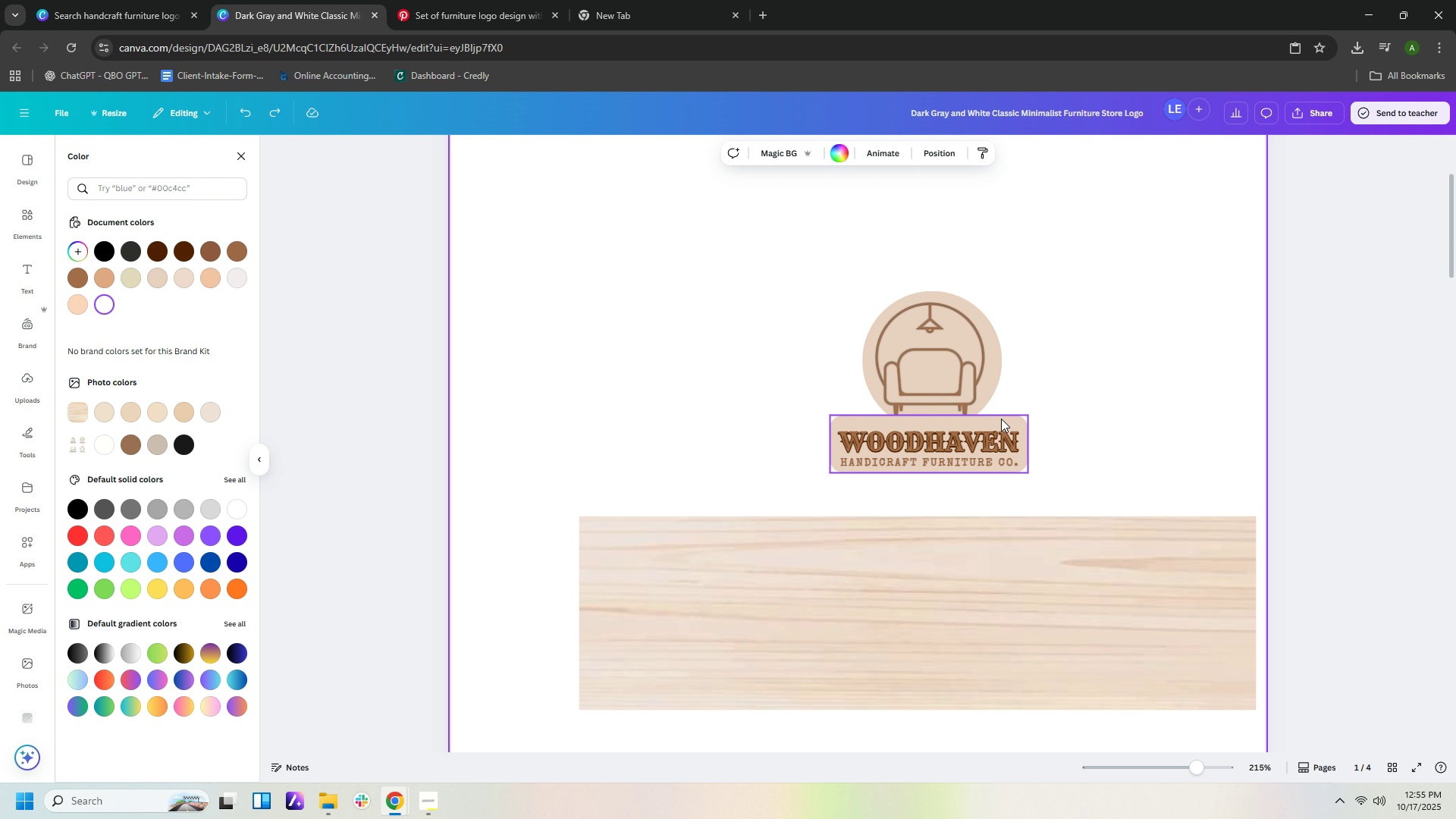 
key(Control+Z)
 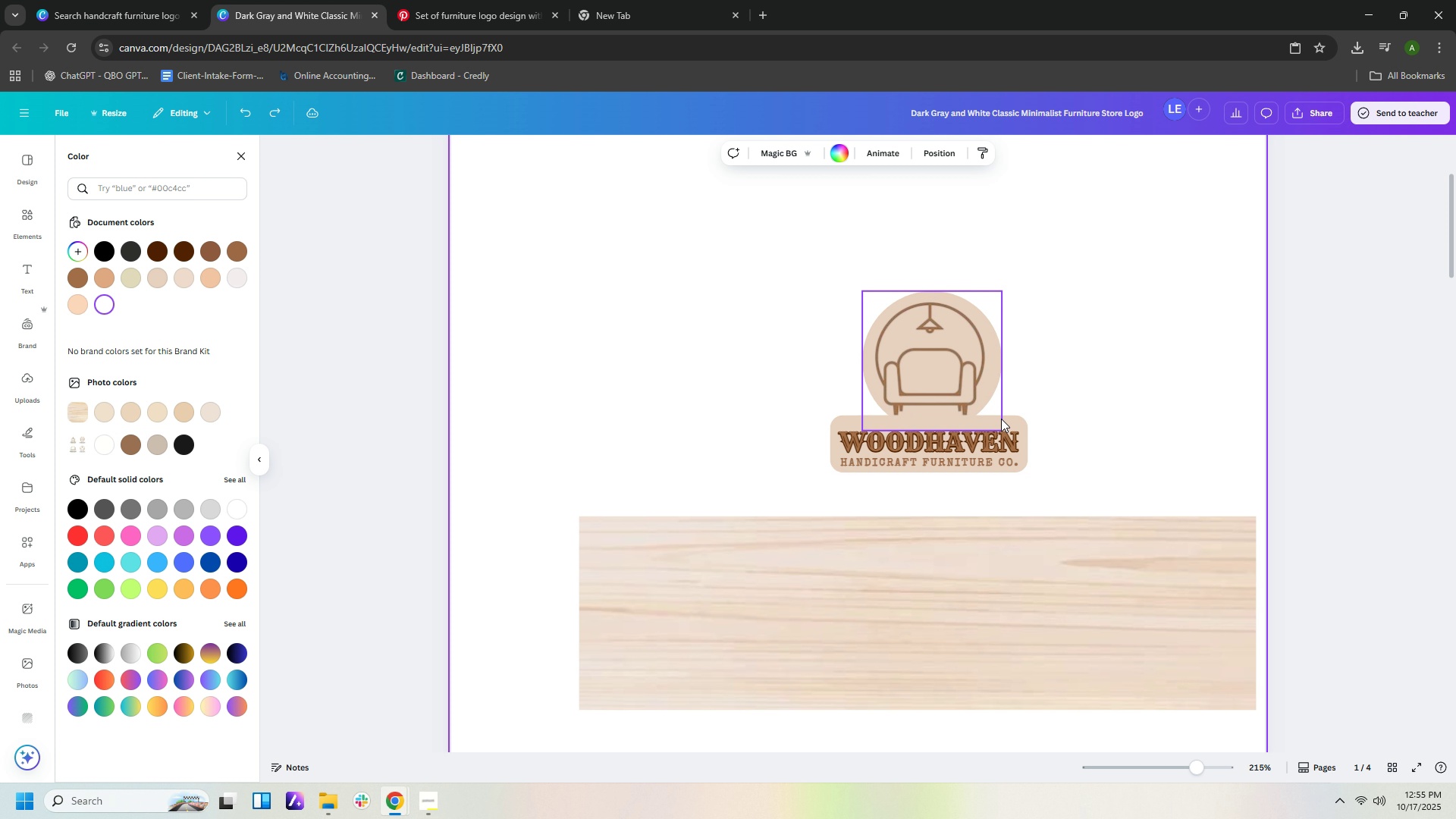 
key(Control+Z)
 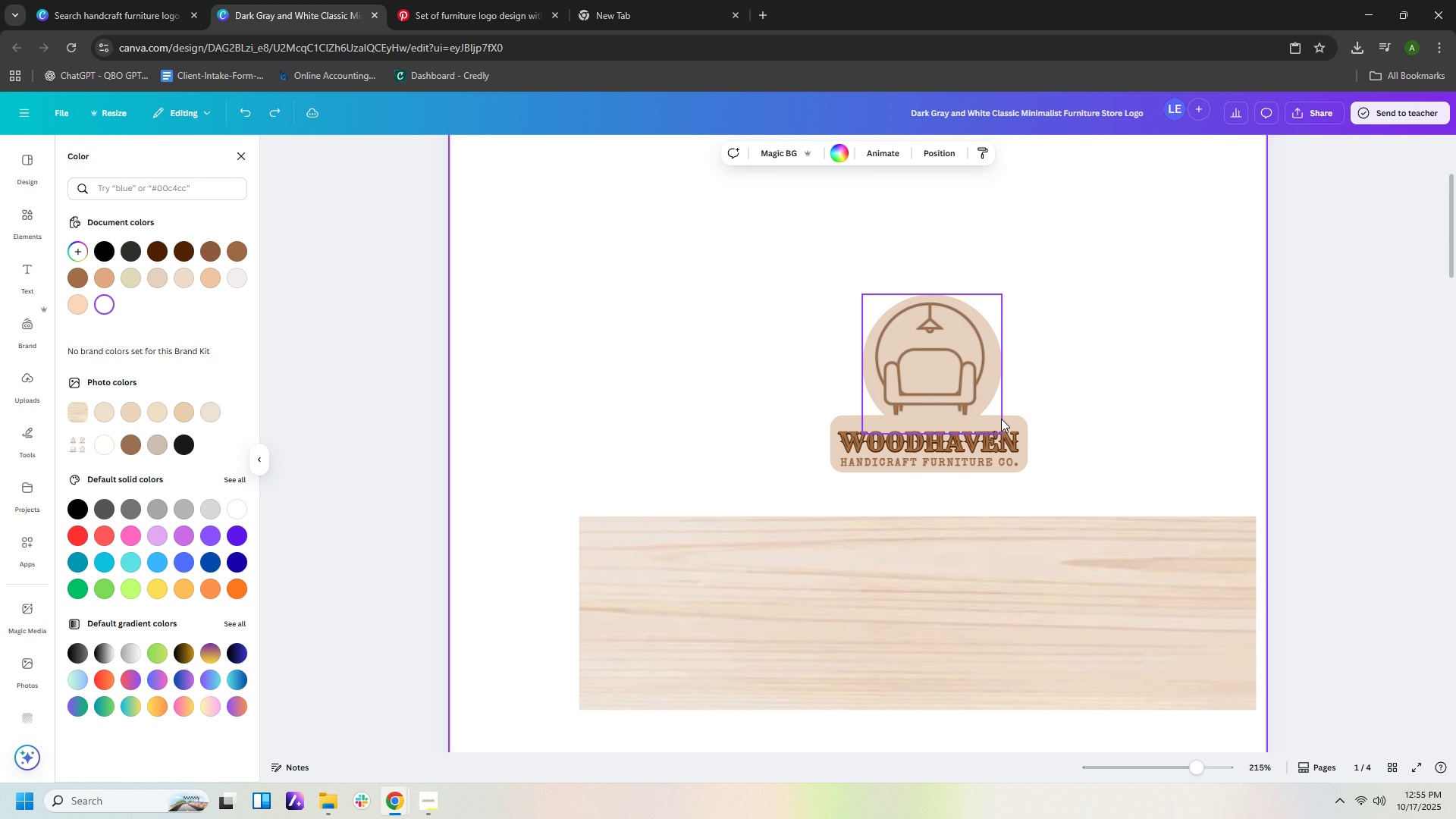 
key(Control+Z)
 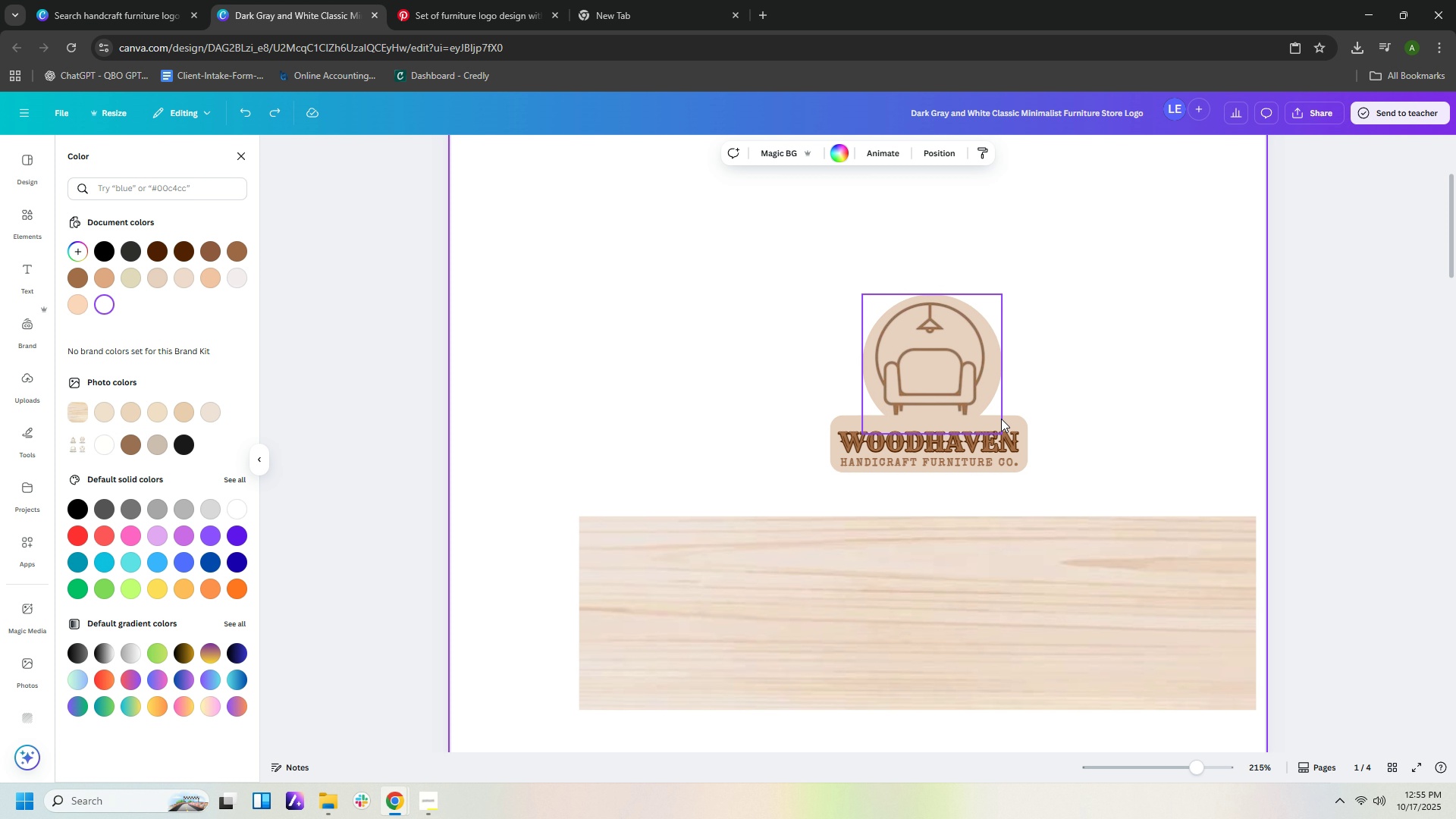 
key(Control+Z)
 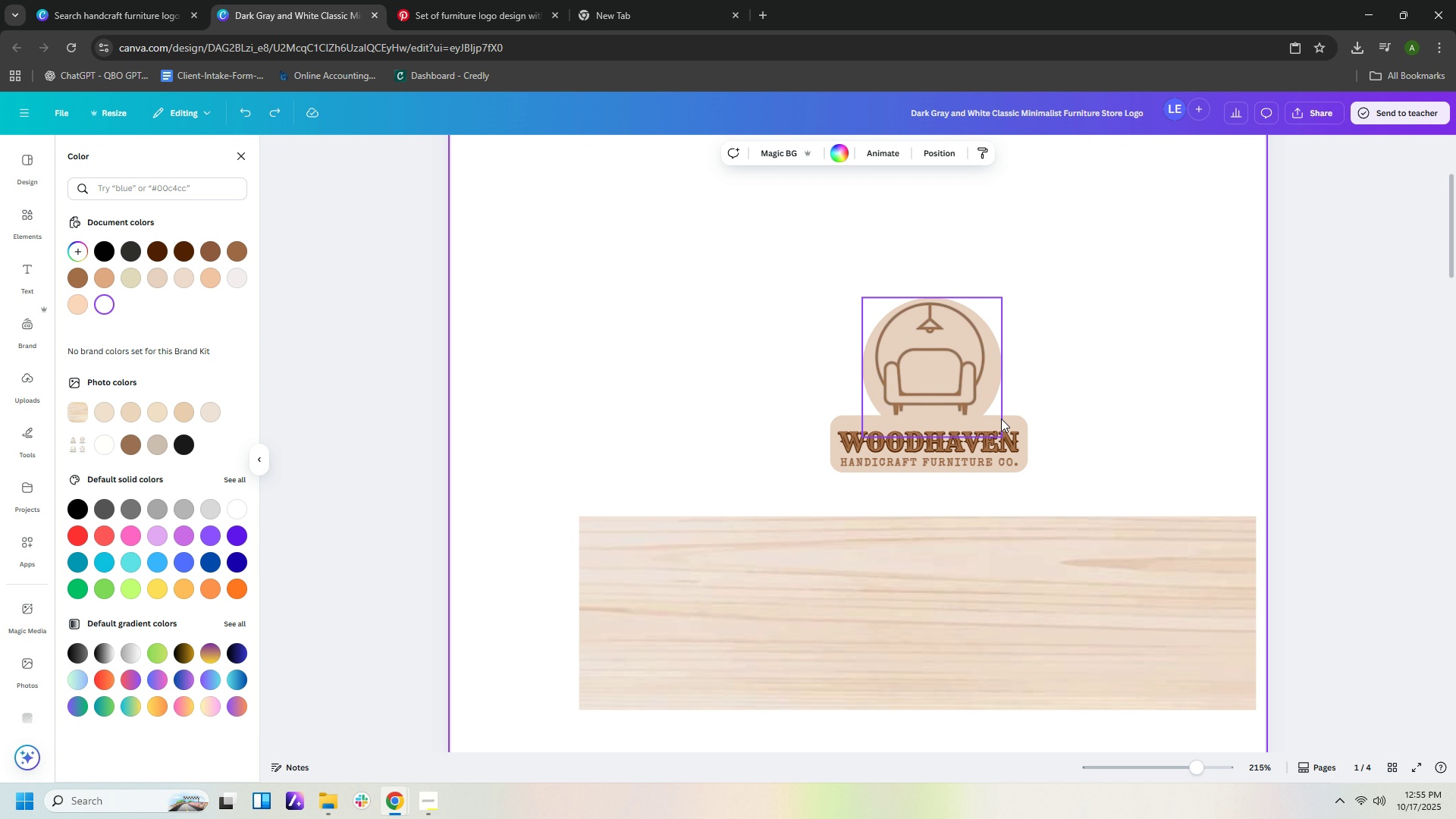 
key(Control+Z)
 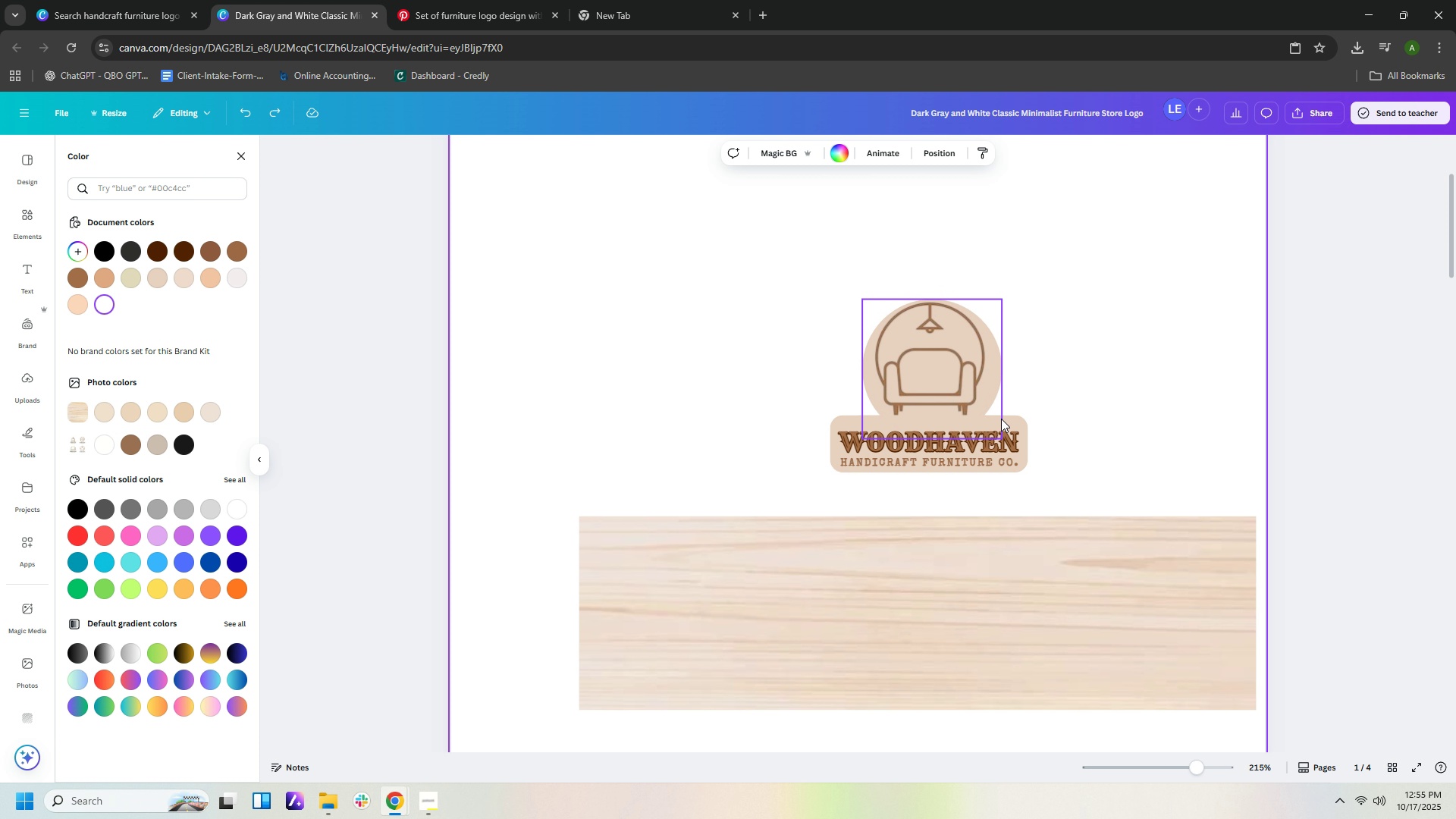 
key(Control+Z)
 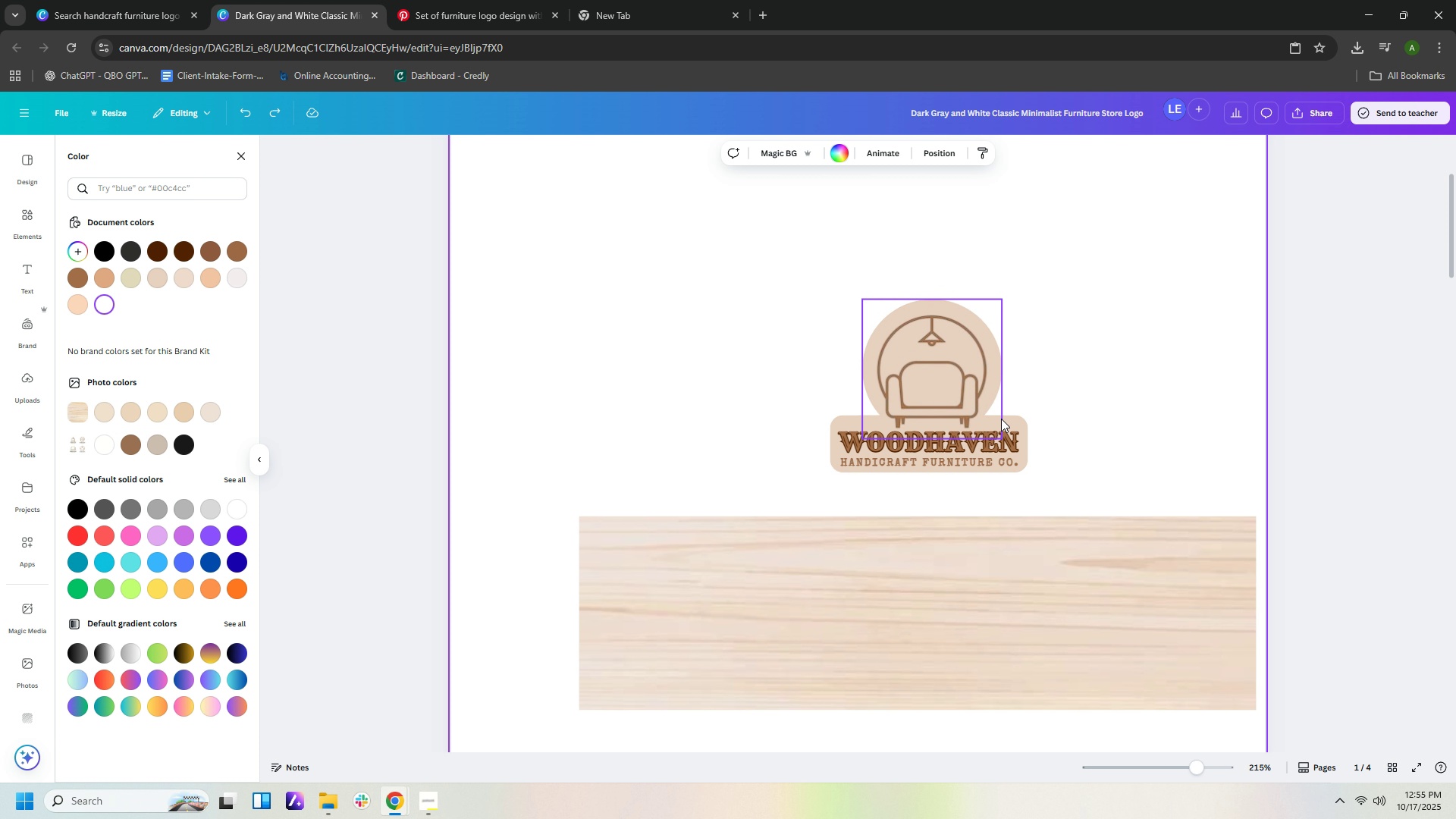 
key(Control+Z)
 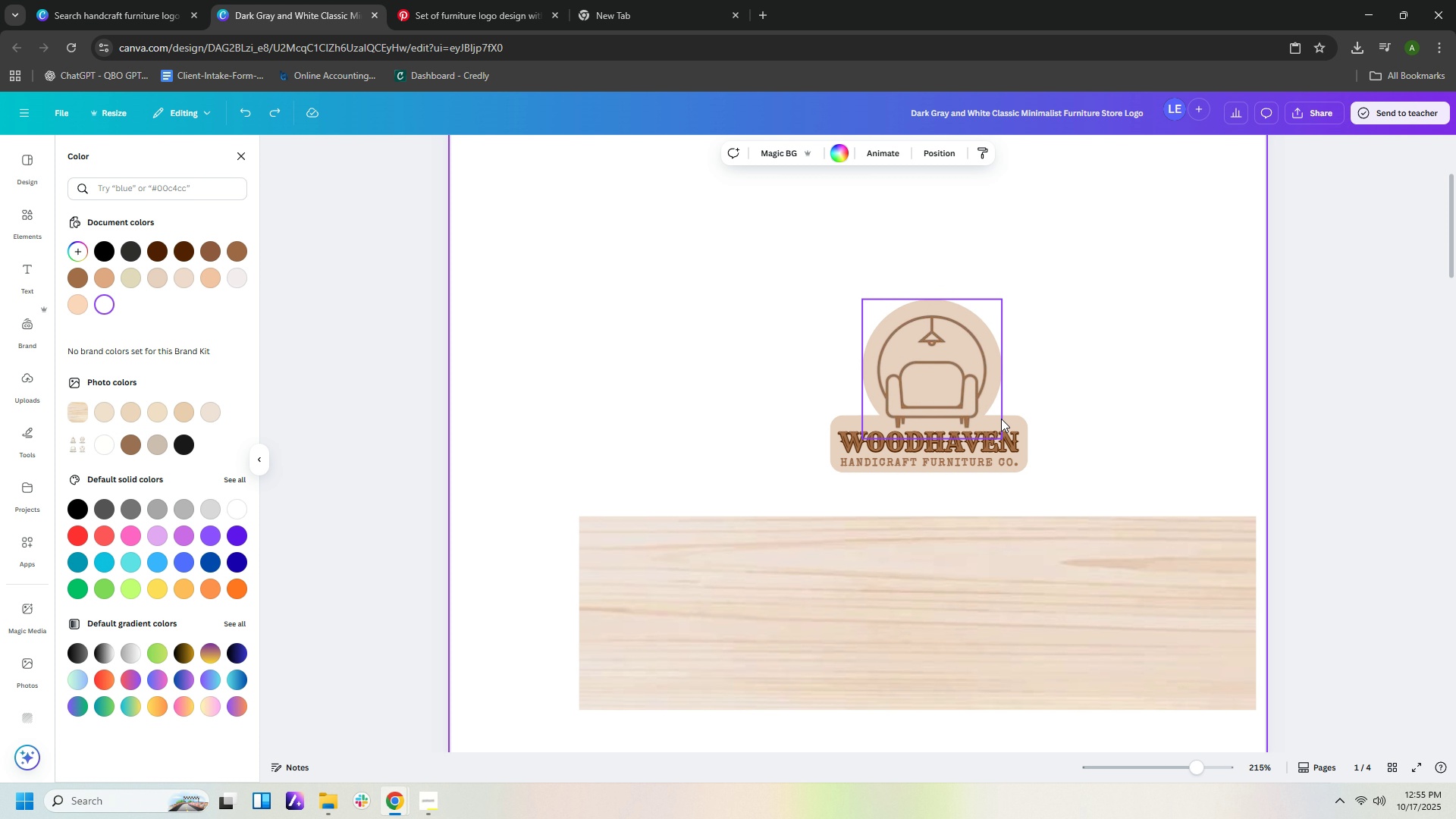 
key(Control+Z)
 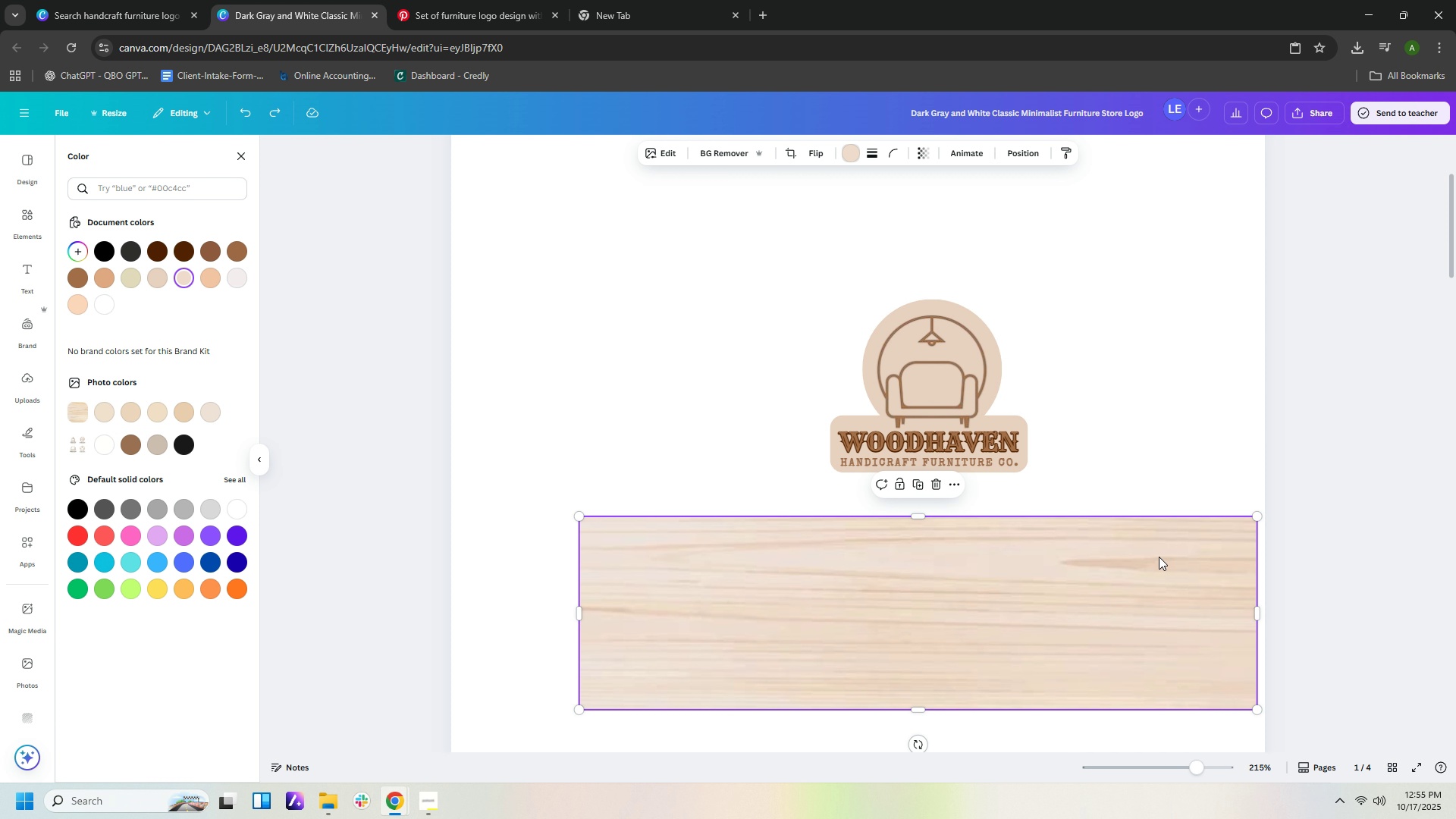 
wait(5.5)
 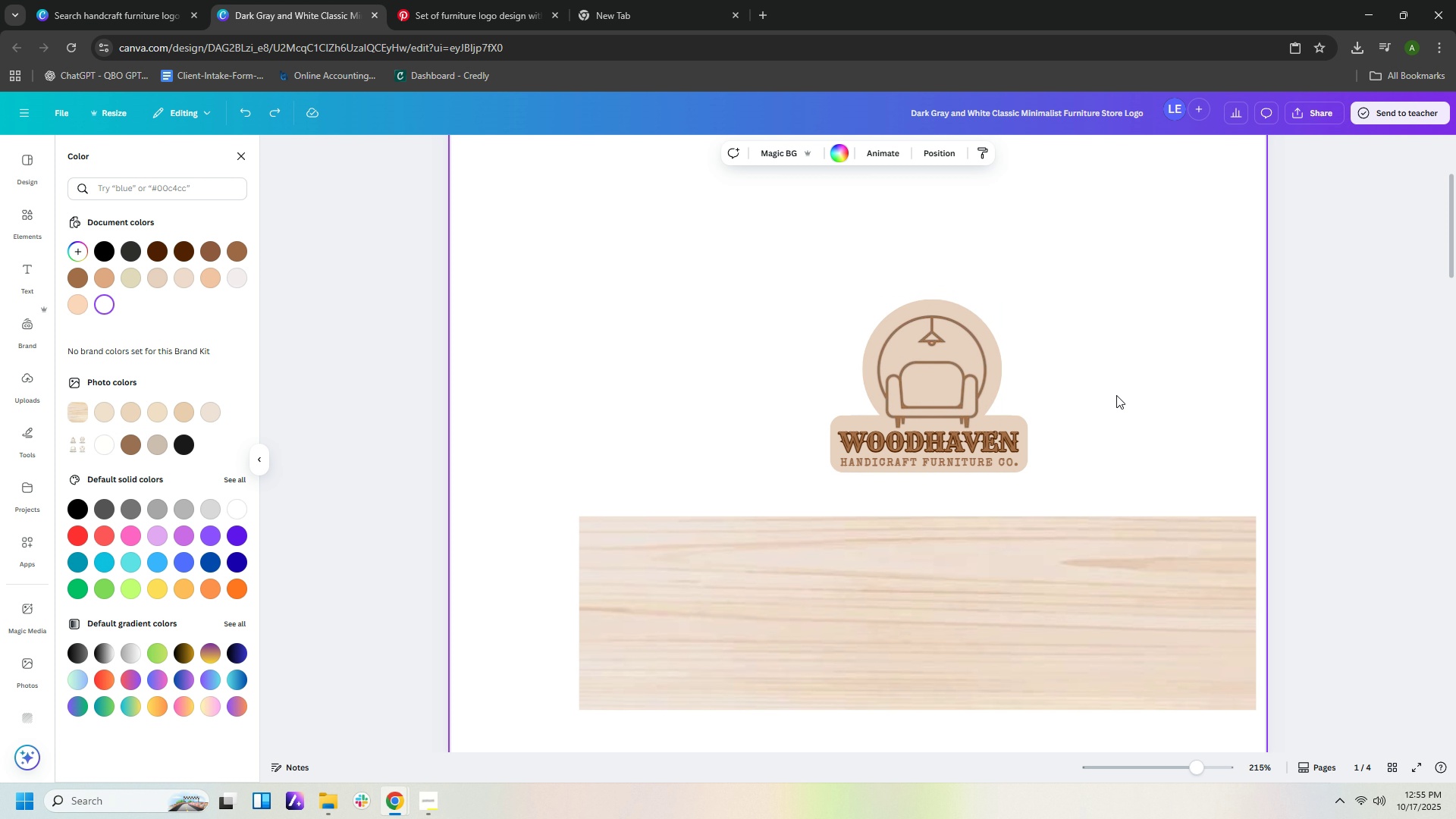 
key(Delete)
 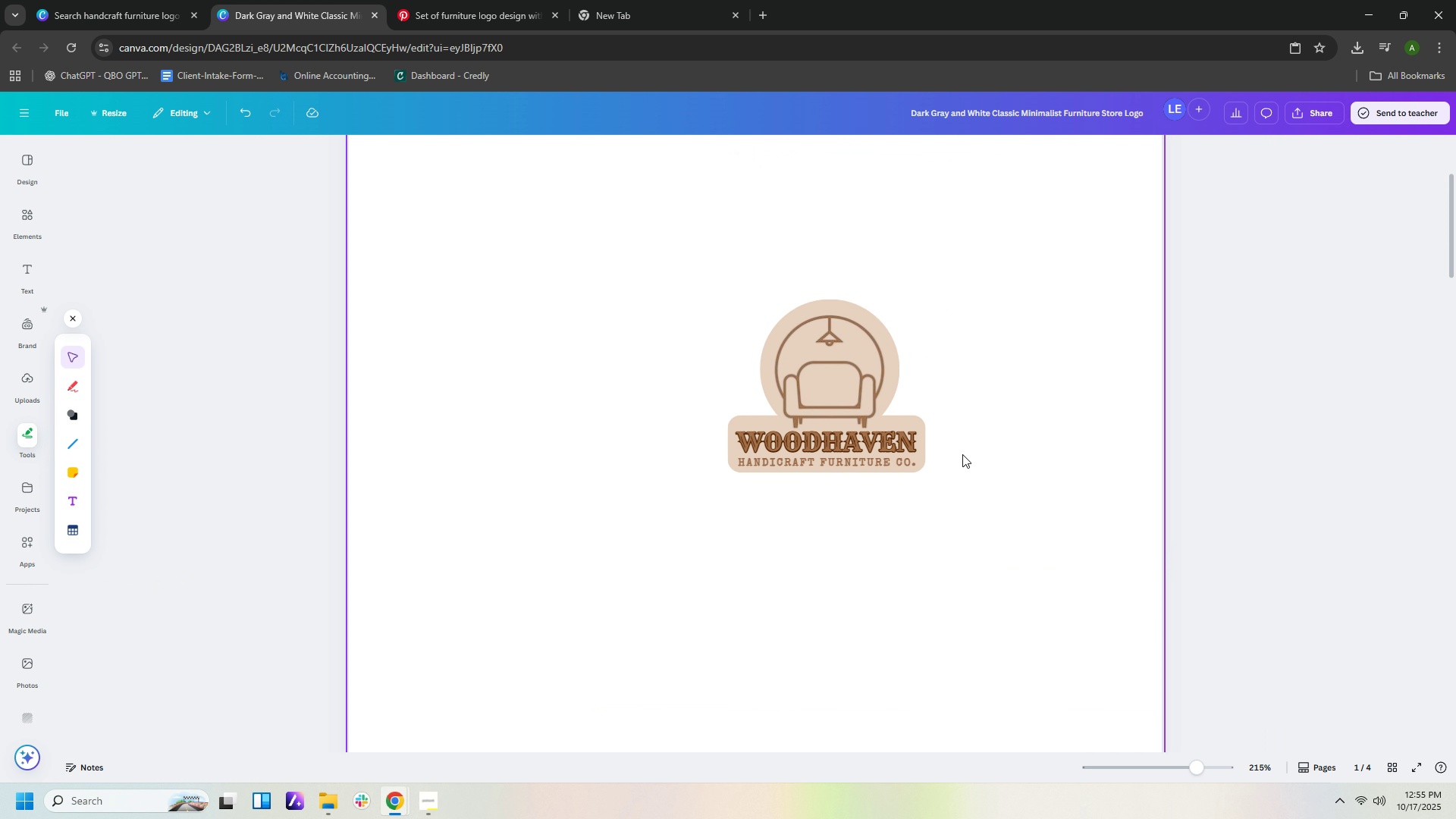 
left_click([956, 475])
 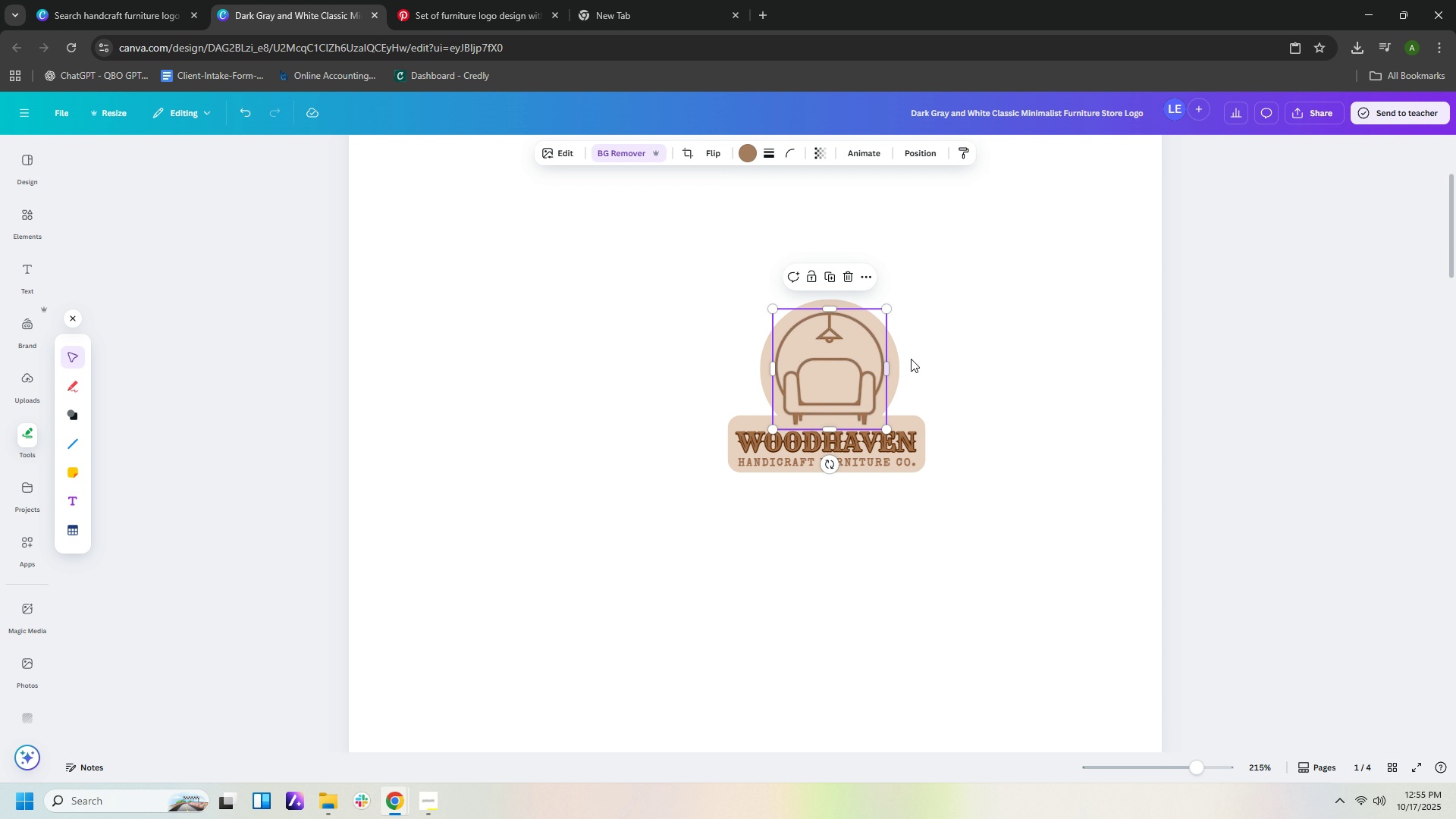 
wait(7.08)
 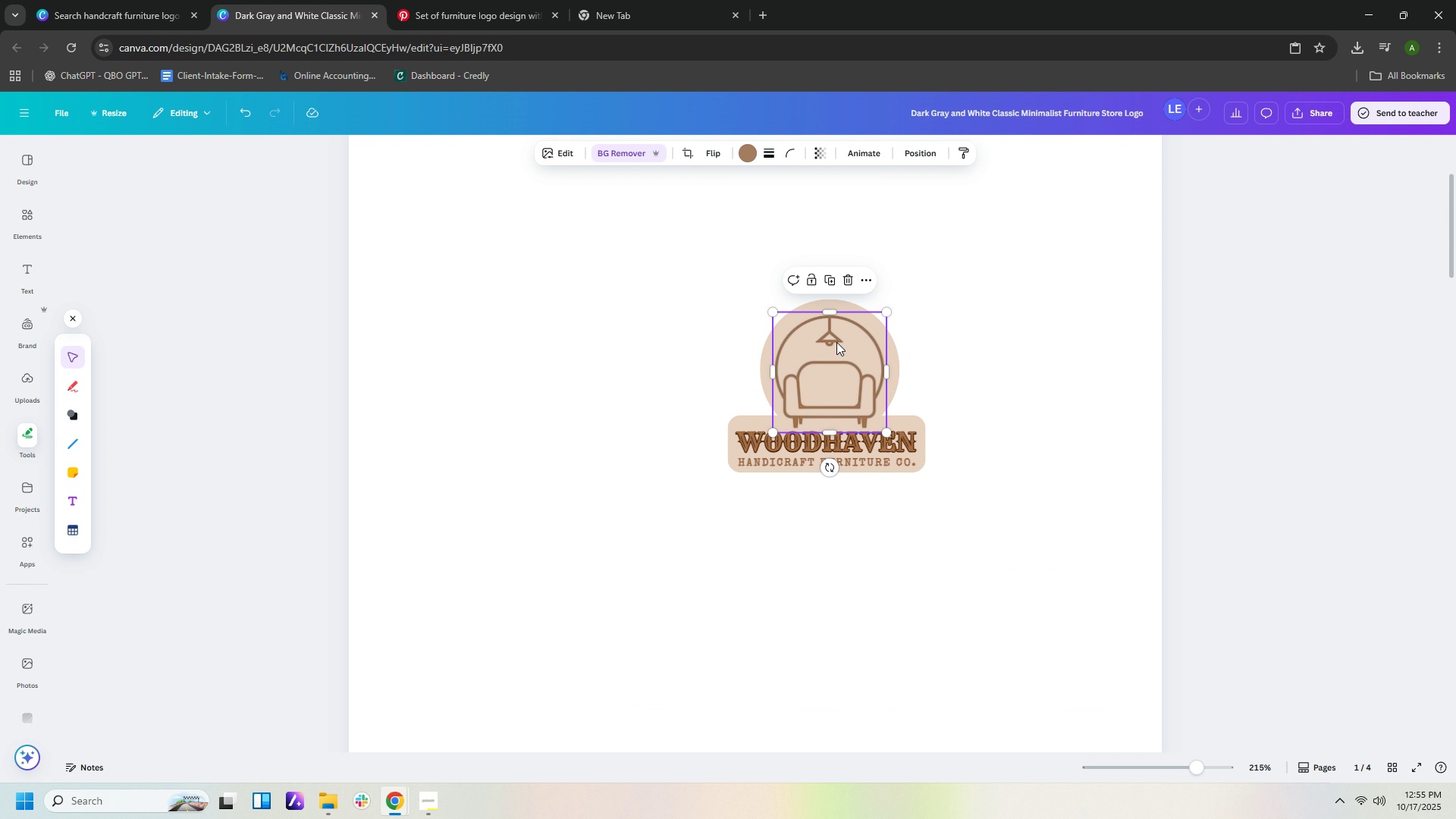 
left_click([897, 378])
 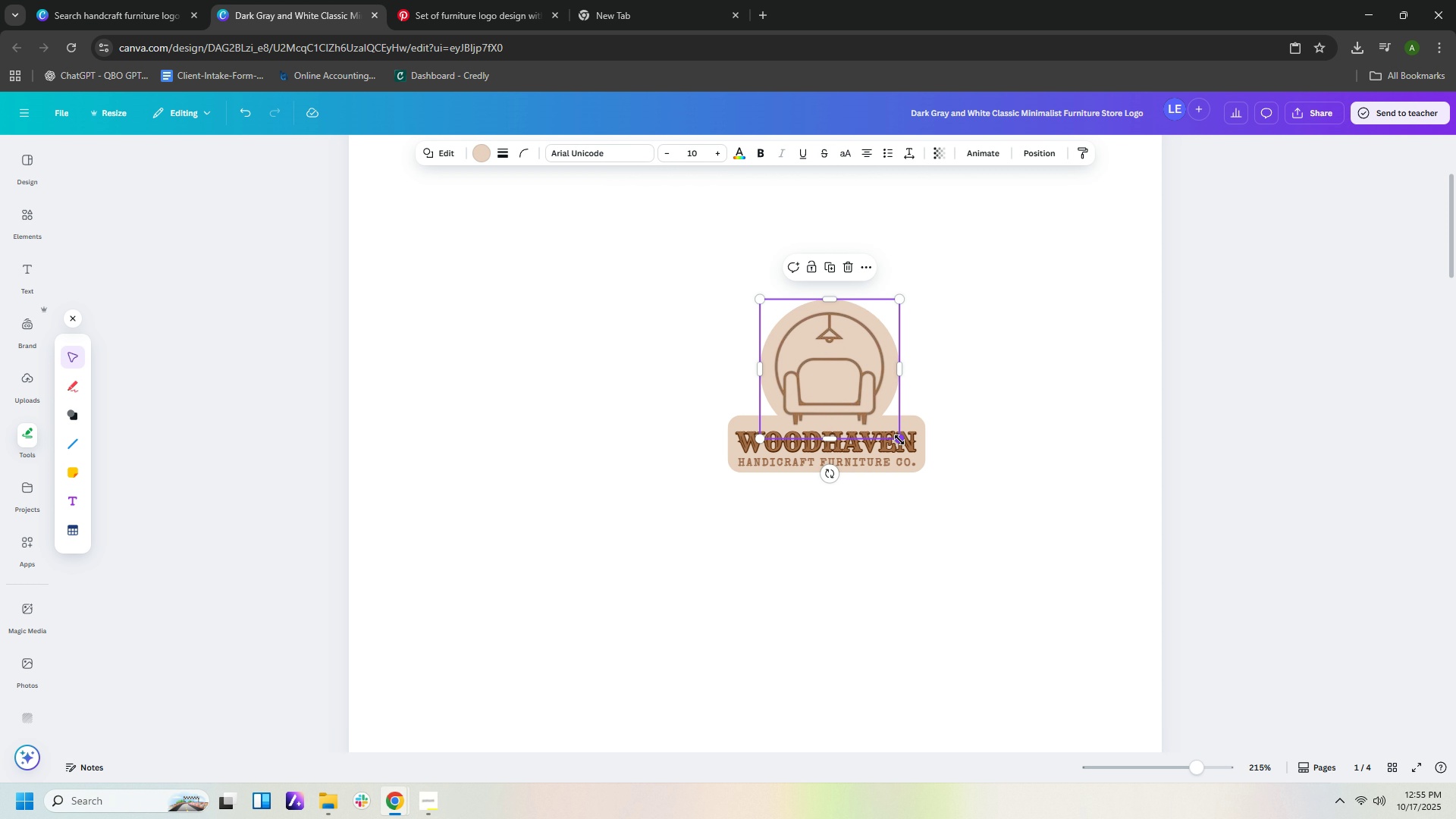 
left_click_drag(start_coordinate=[899, 440], to_coordinate=[896, 438])
 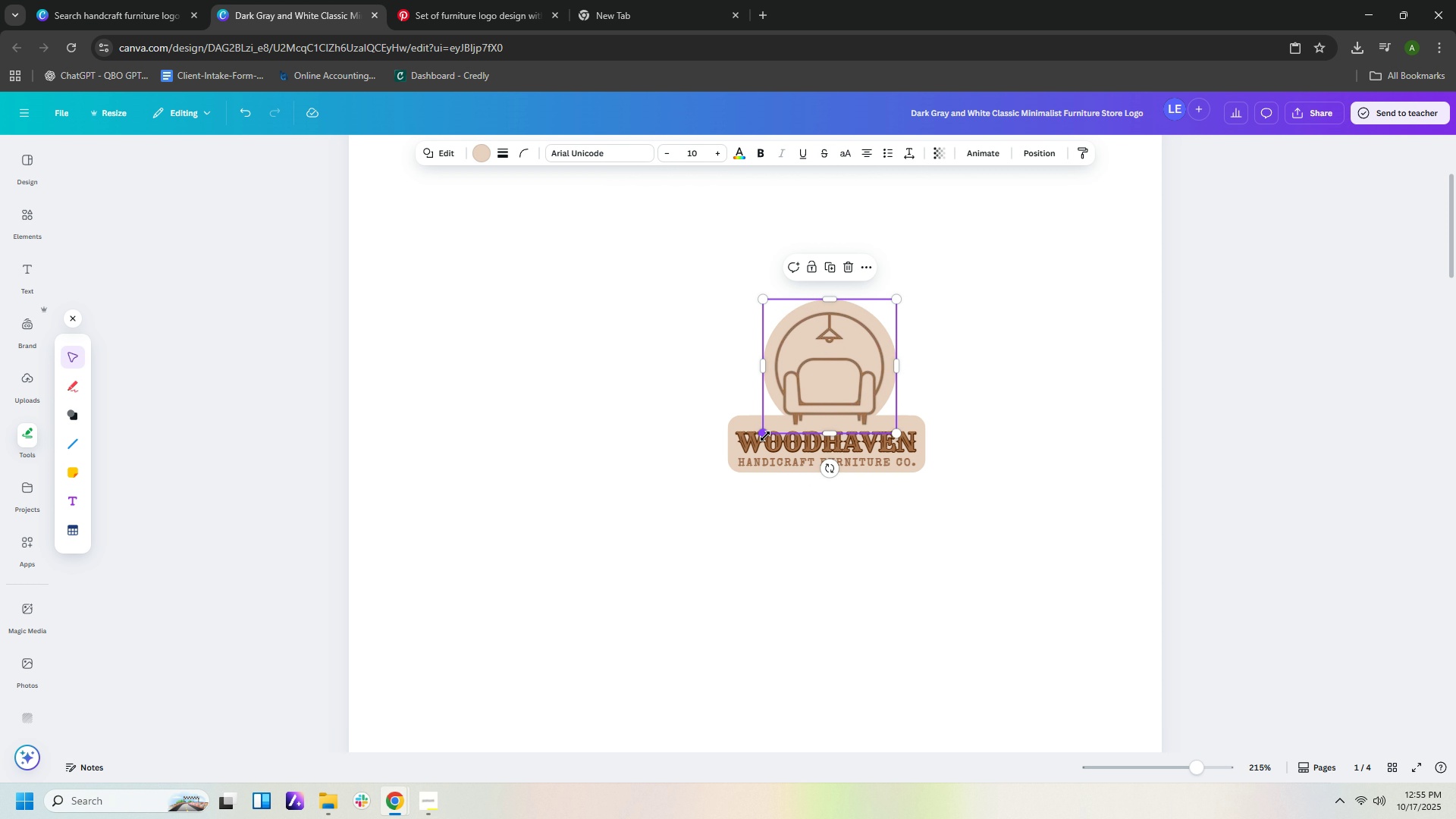 
left_click([1004, 453])
 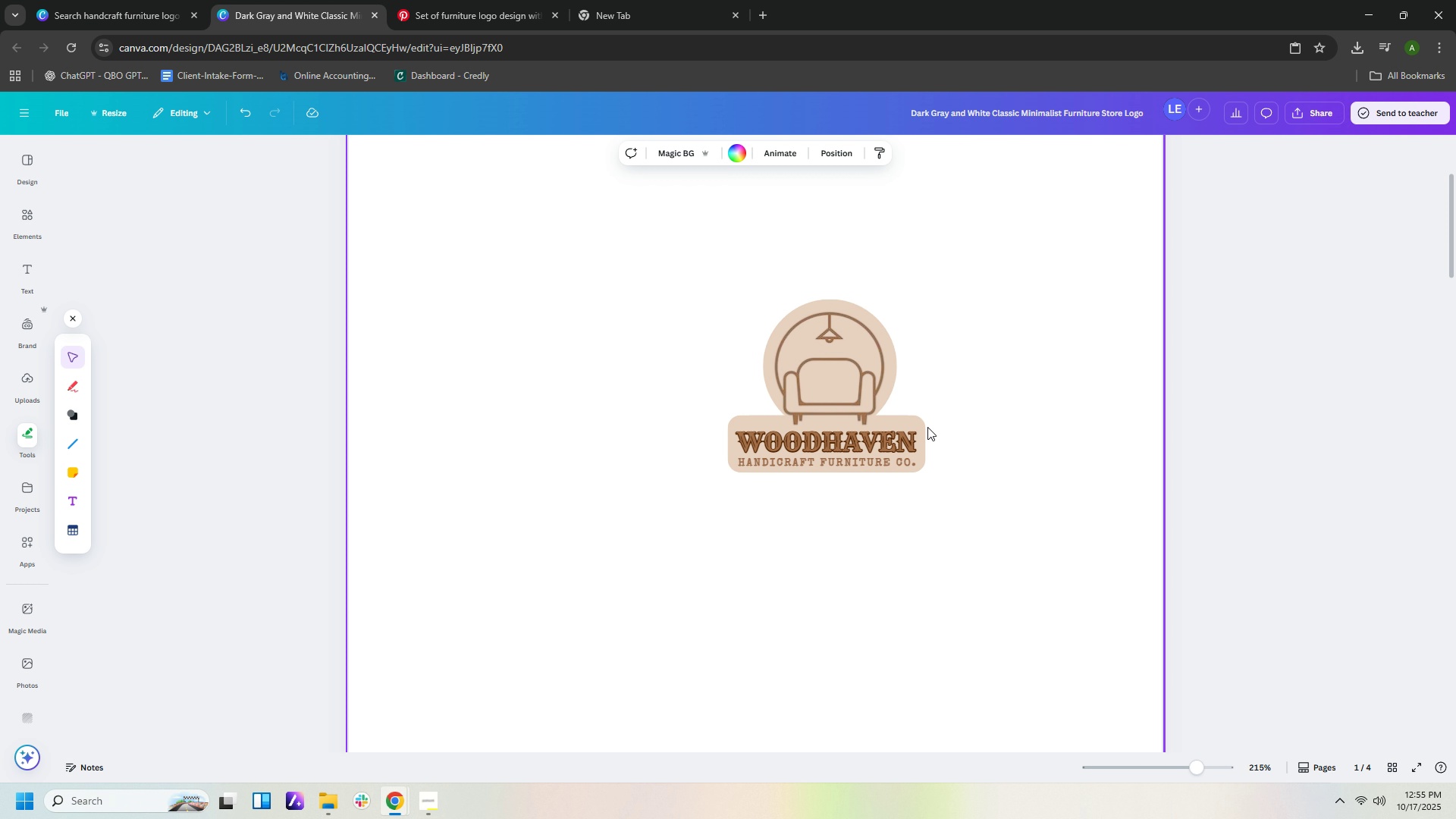 
left_click([918, 424])
 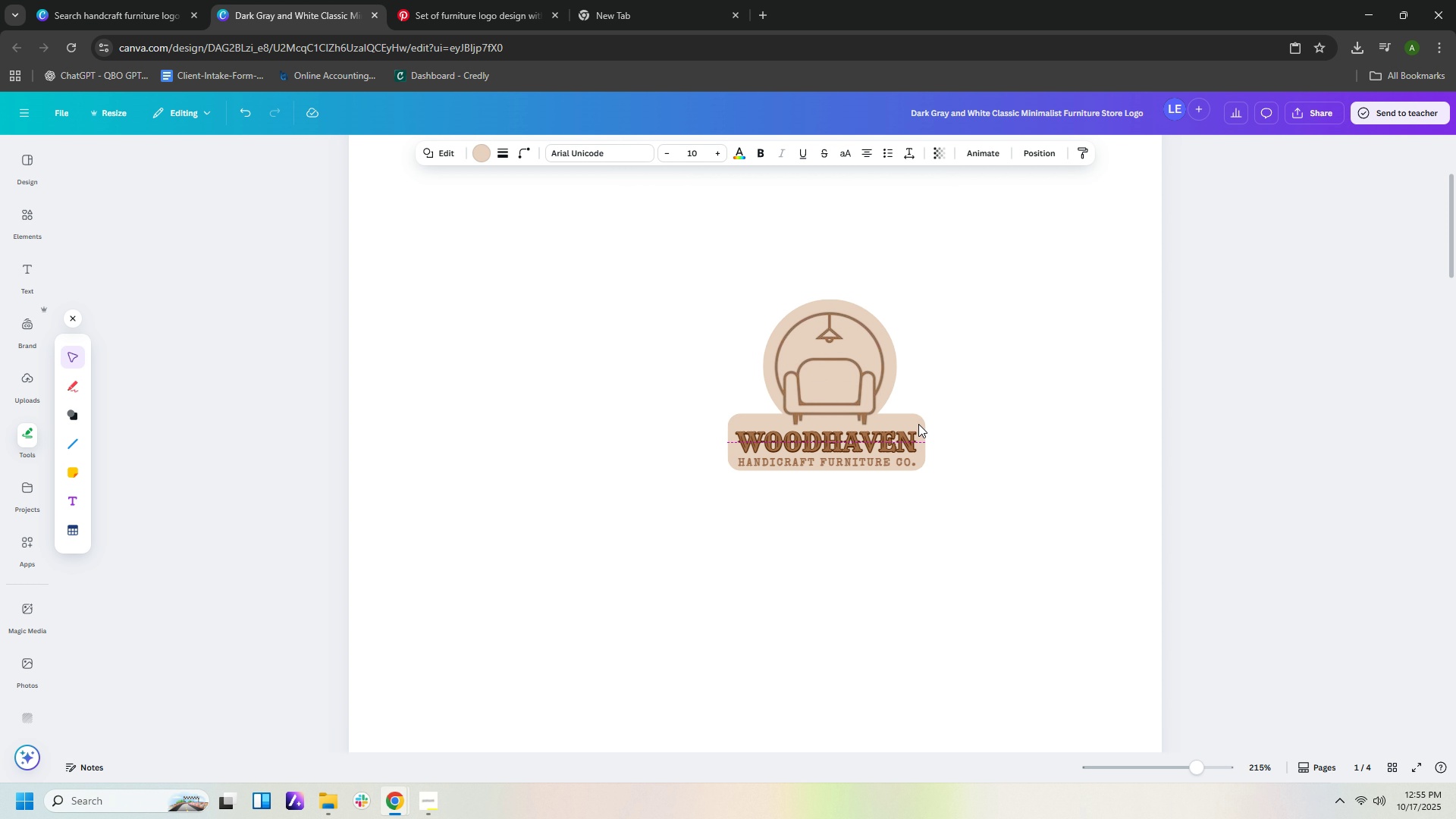 
key(ArrowUp)
 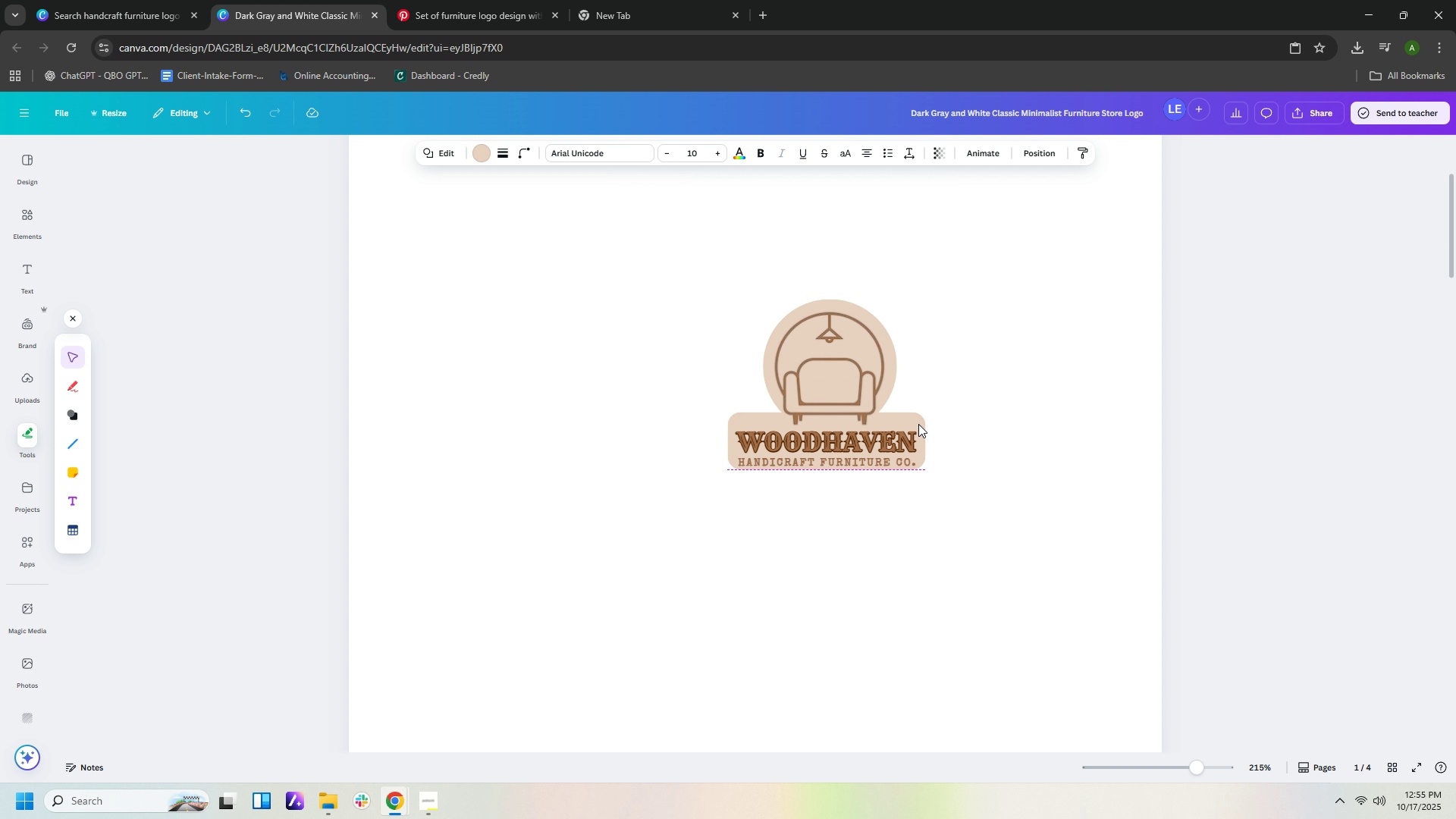 
key(ArrowUp)
 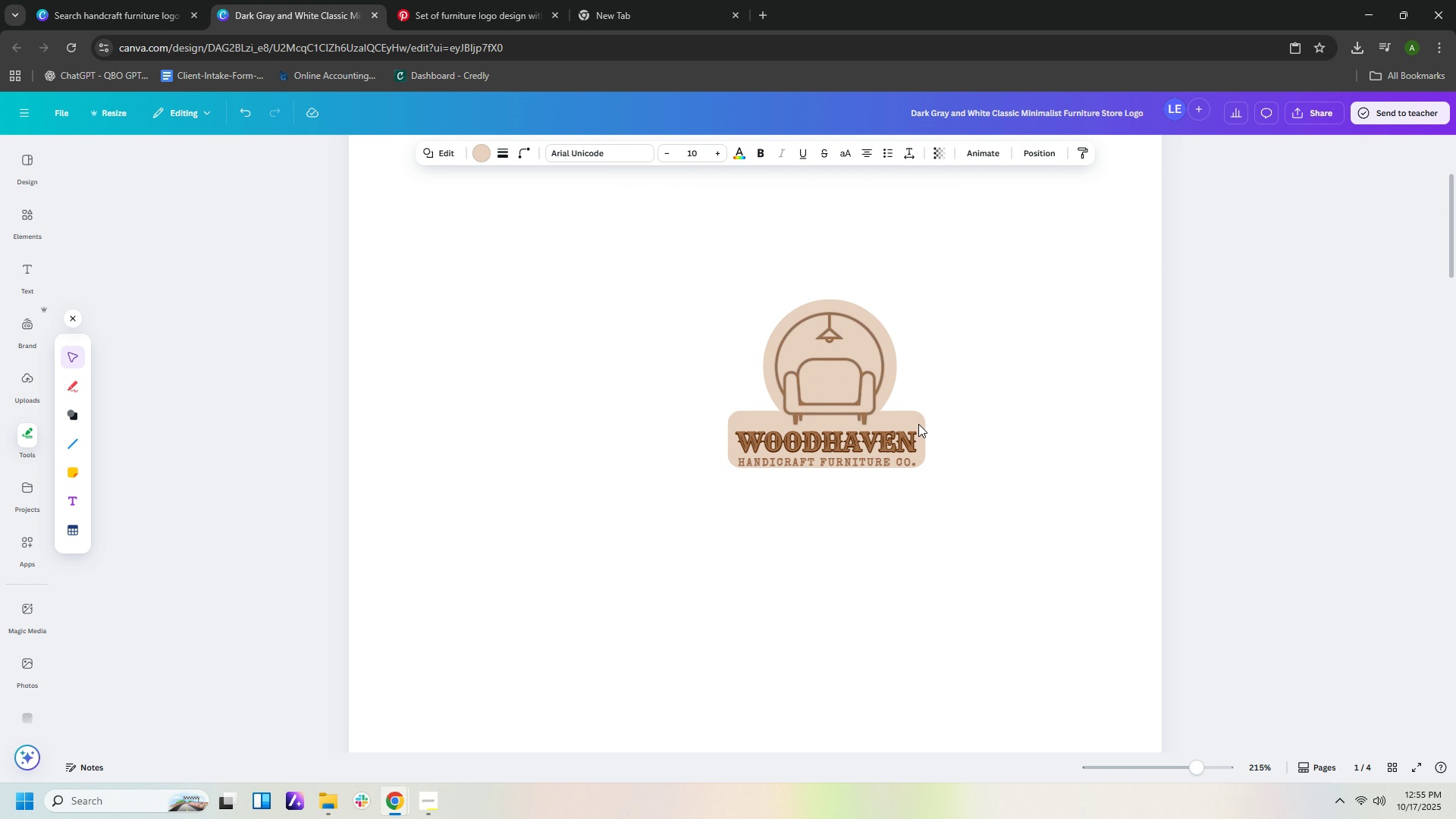 
key(ArrowUp)
 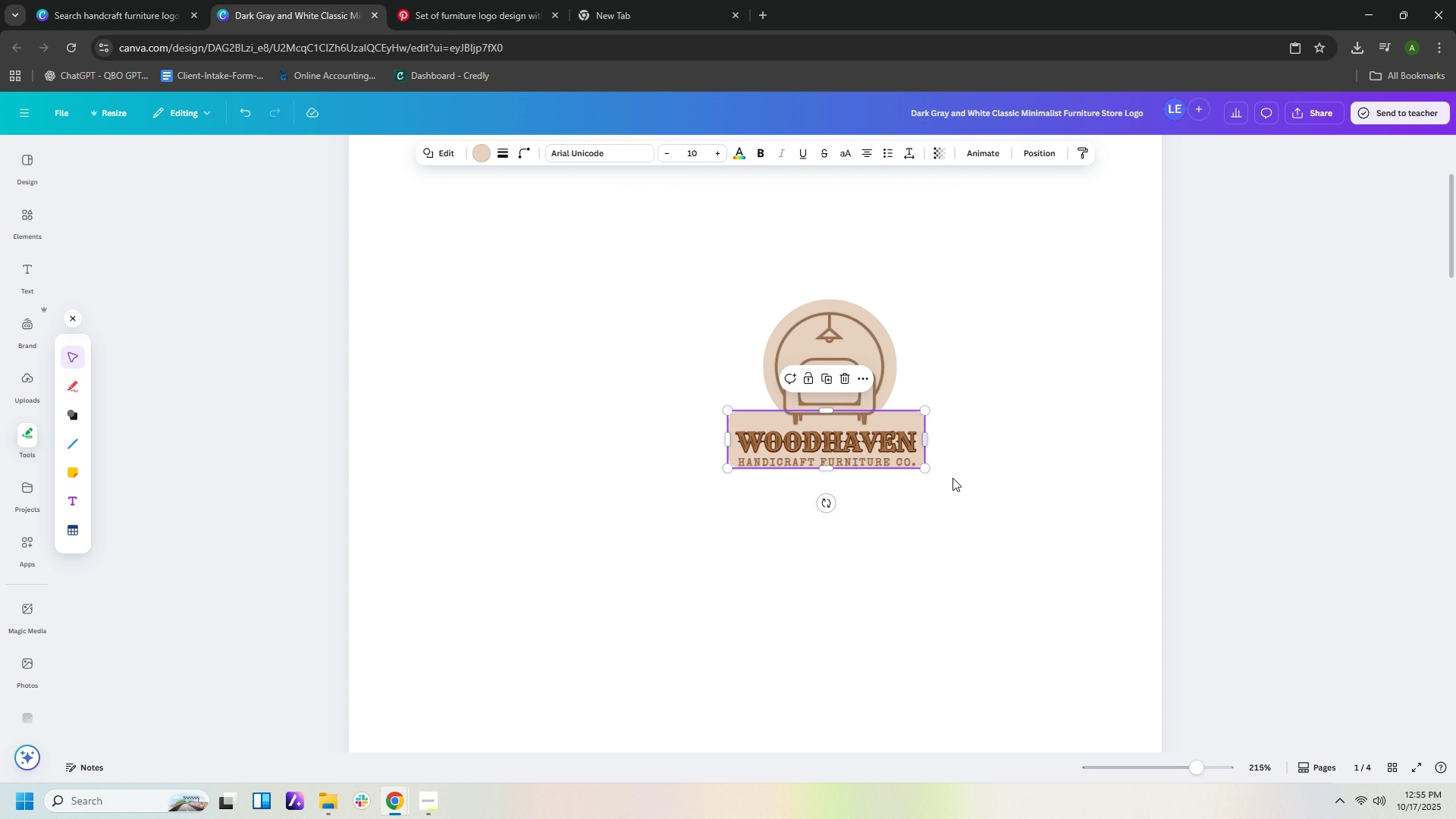 
left_click([959, 539])
 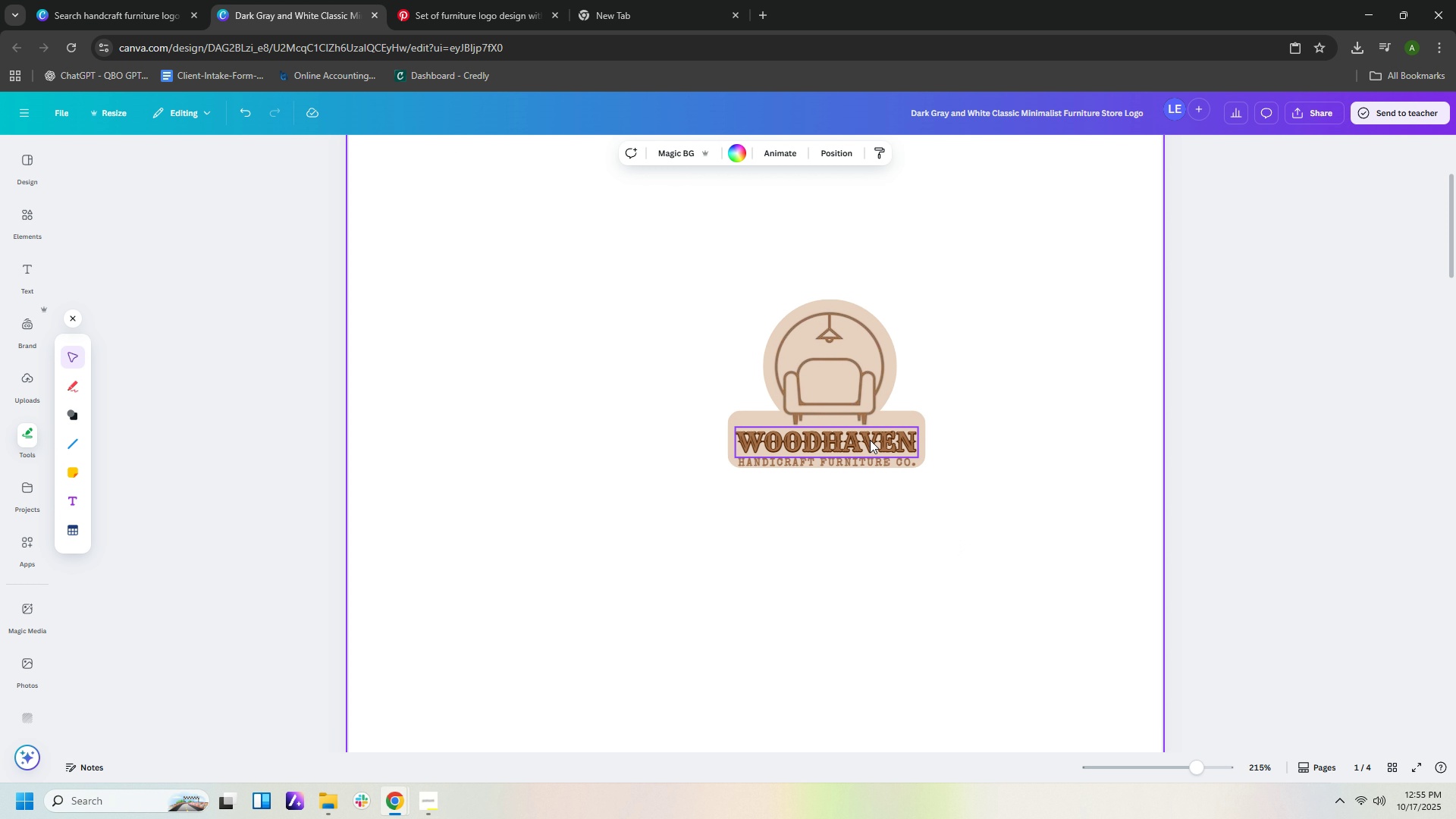 
left_click([870, 440])
 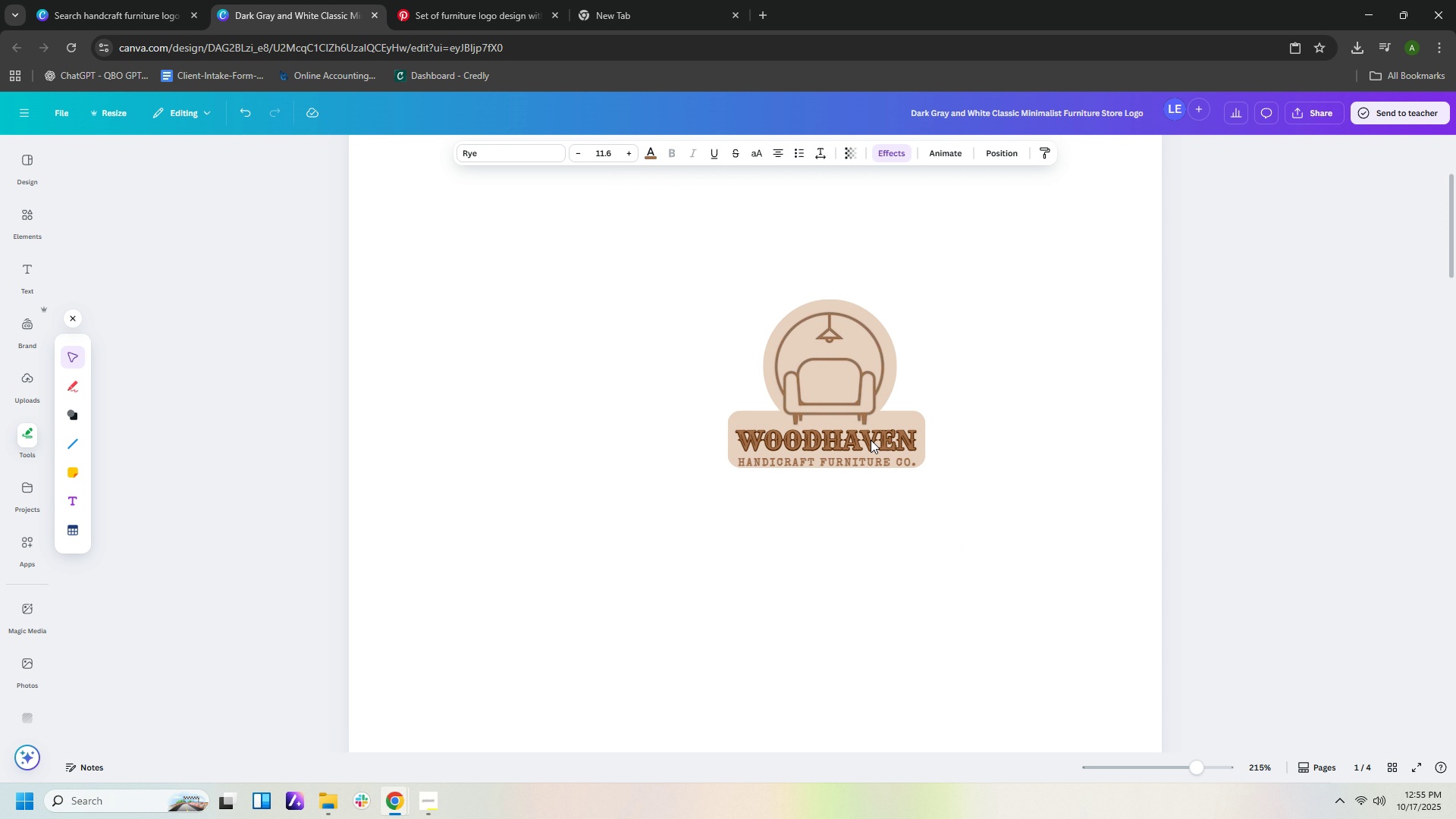 
key(ArrowUp)
 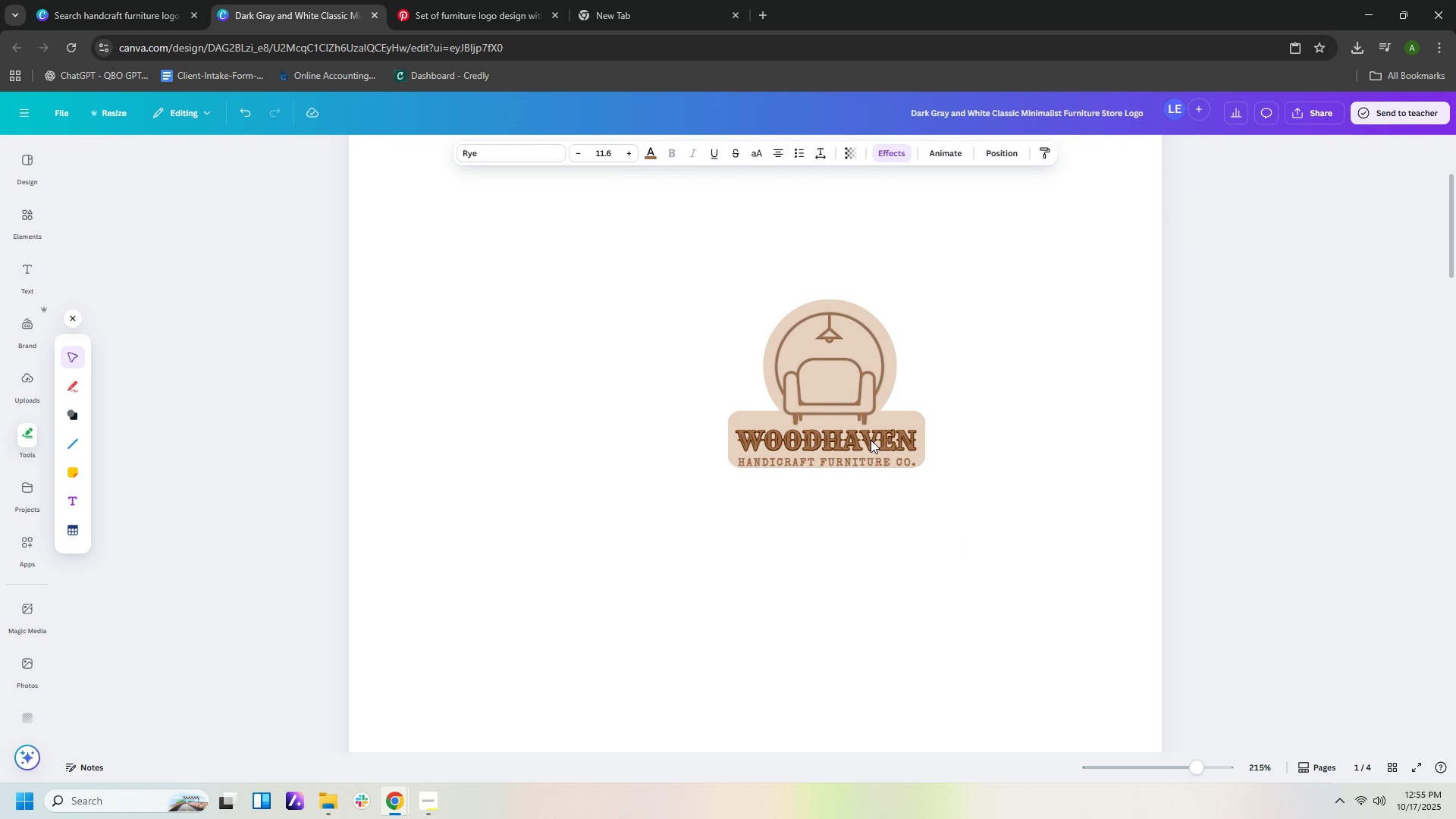 
key(ArrowUp)
 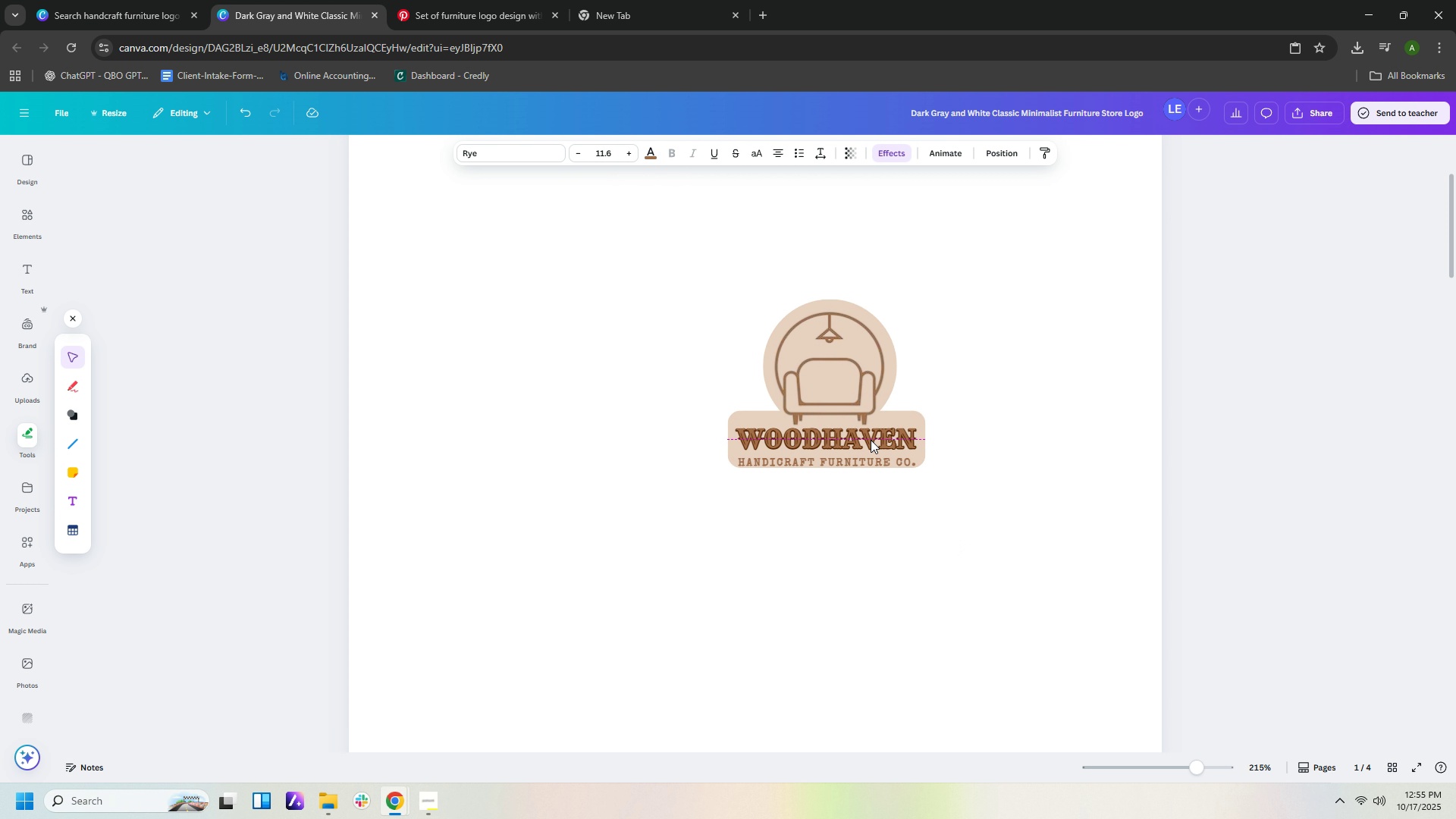 
key(ArrowUp)
 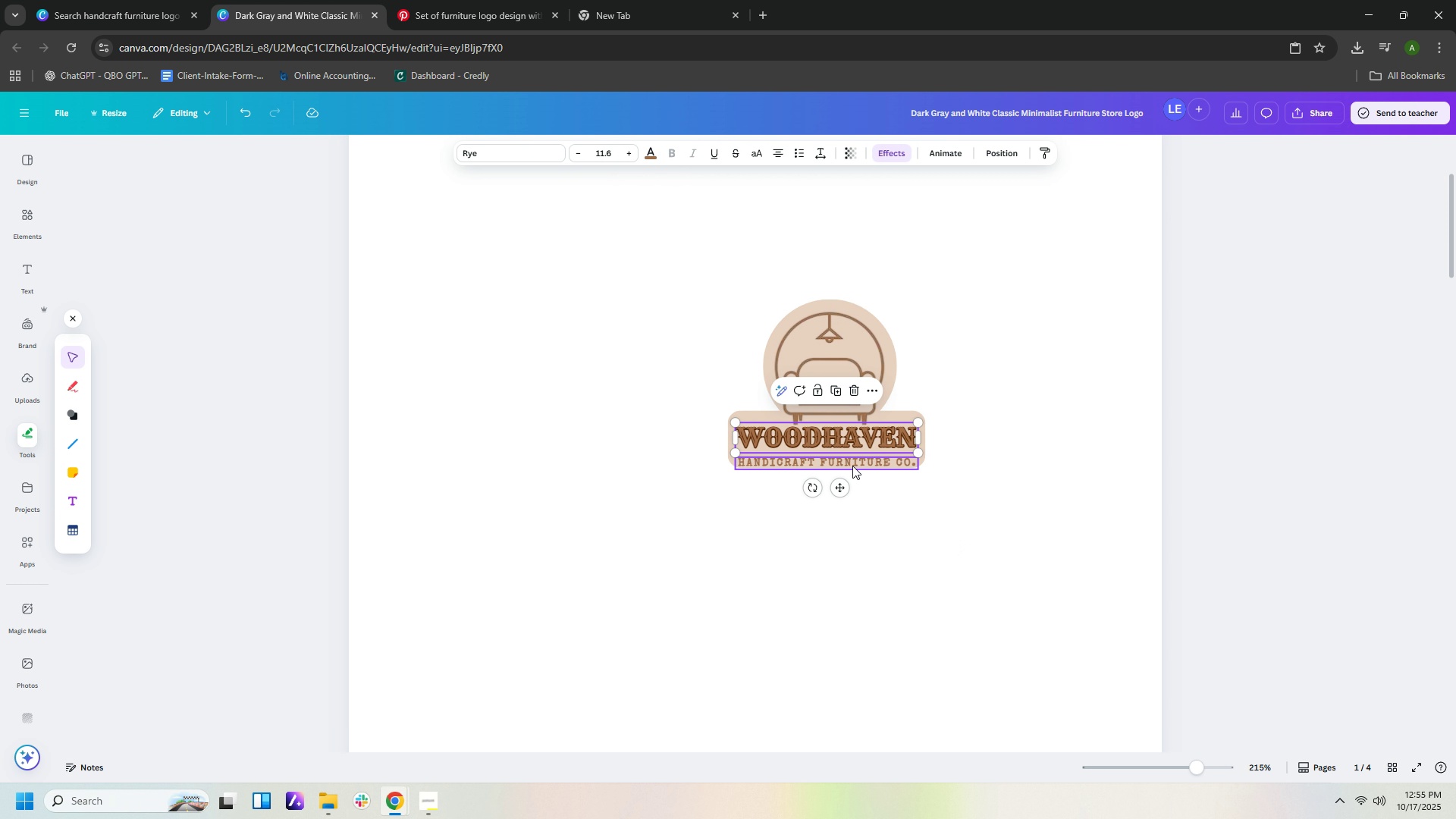 
left_click([852, 463])
 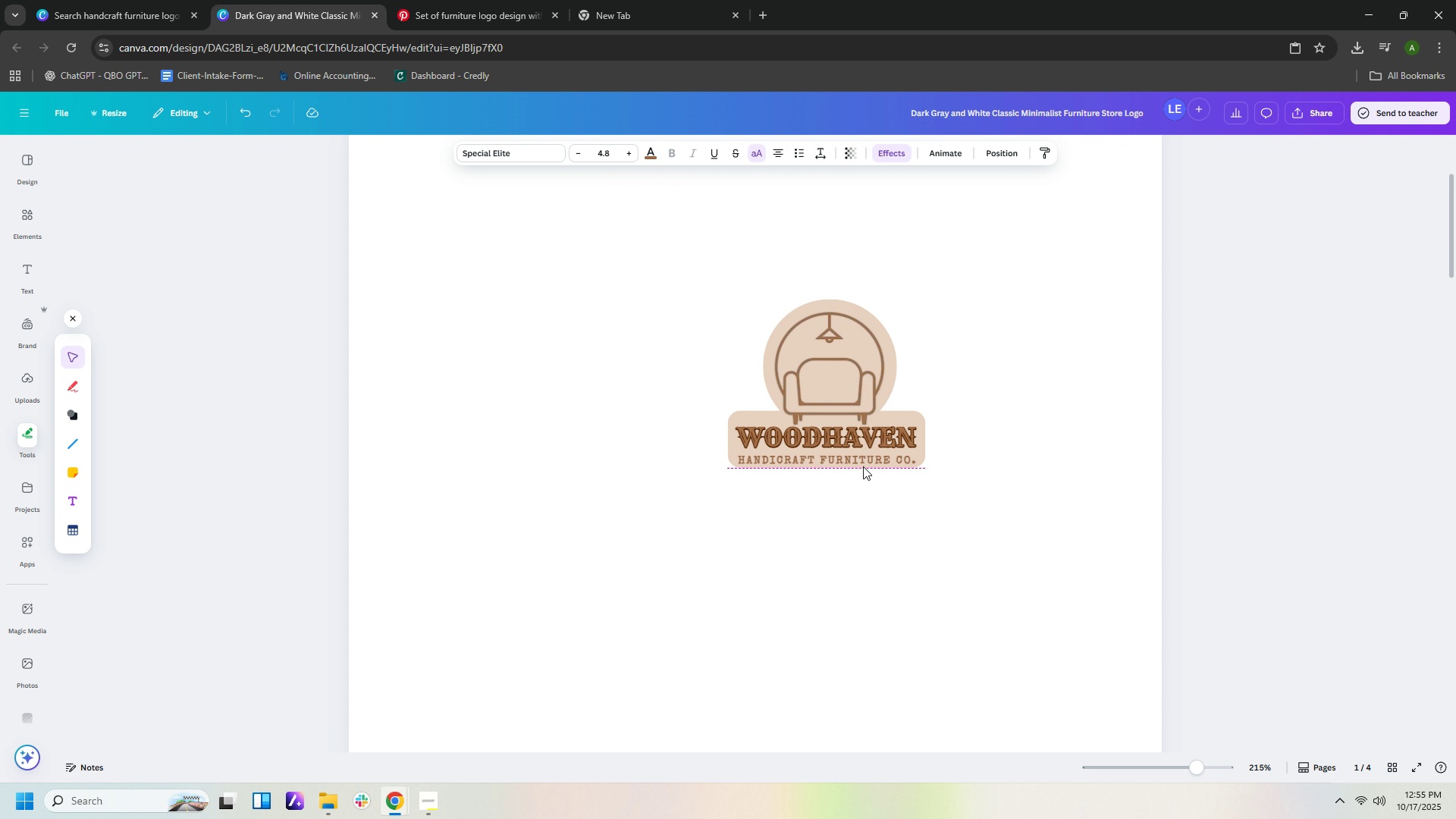 
key(ArrowUp)
 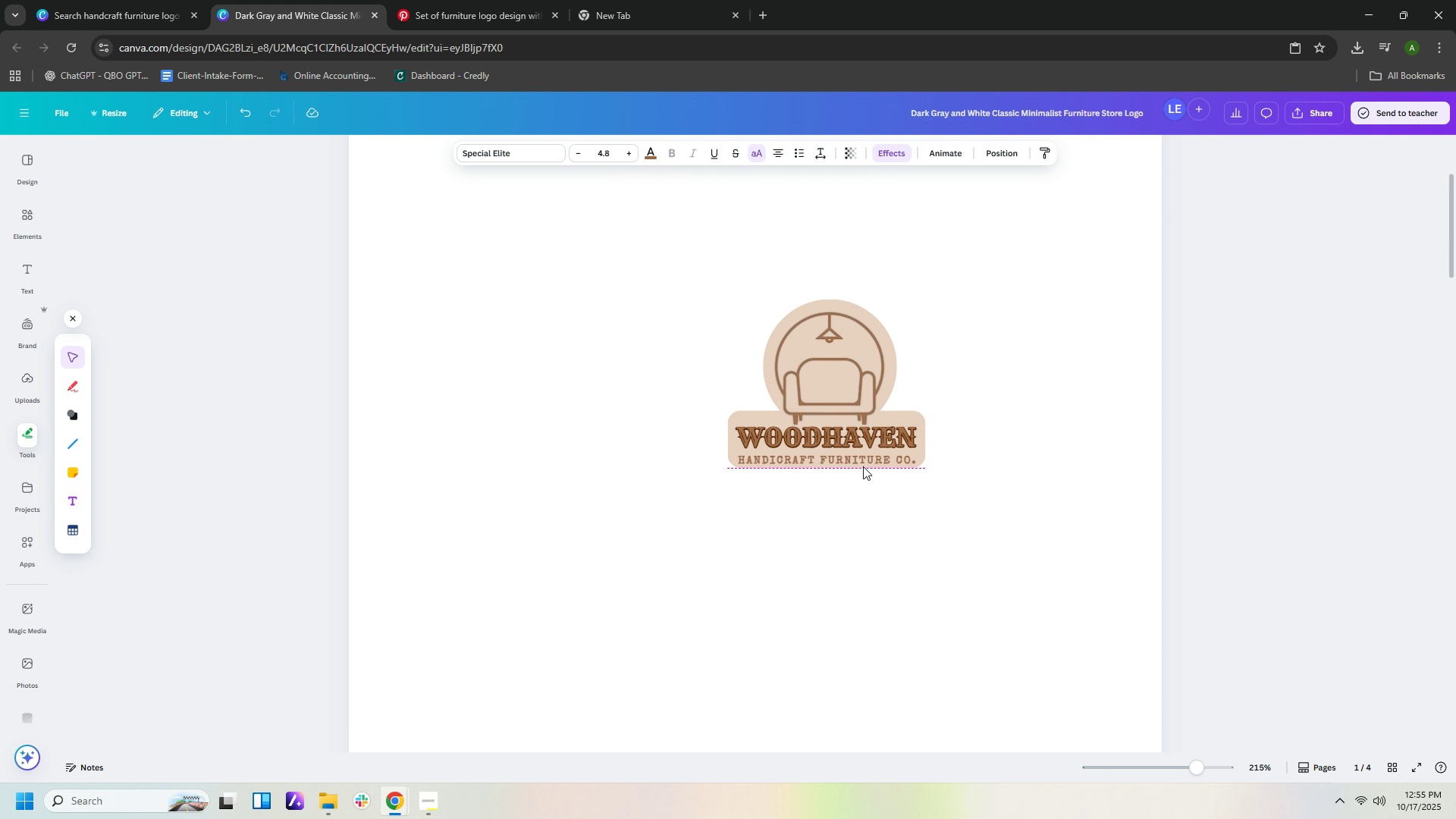 
key(ArrowUp)
 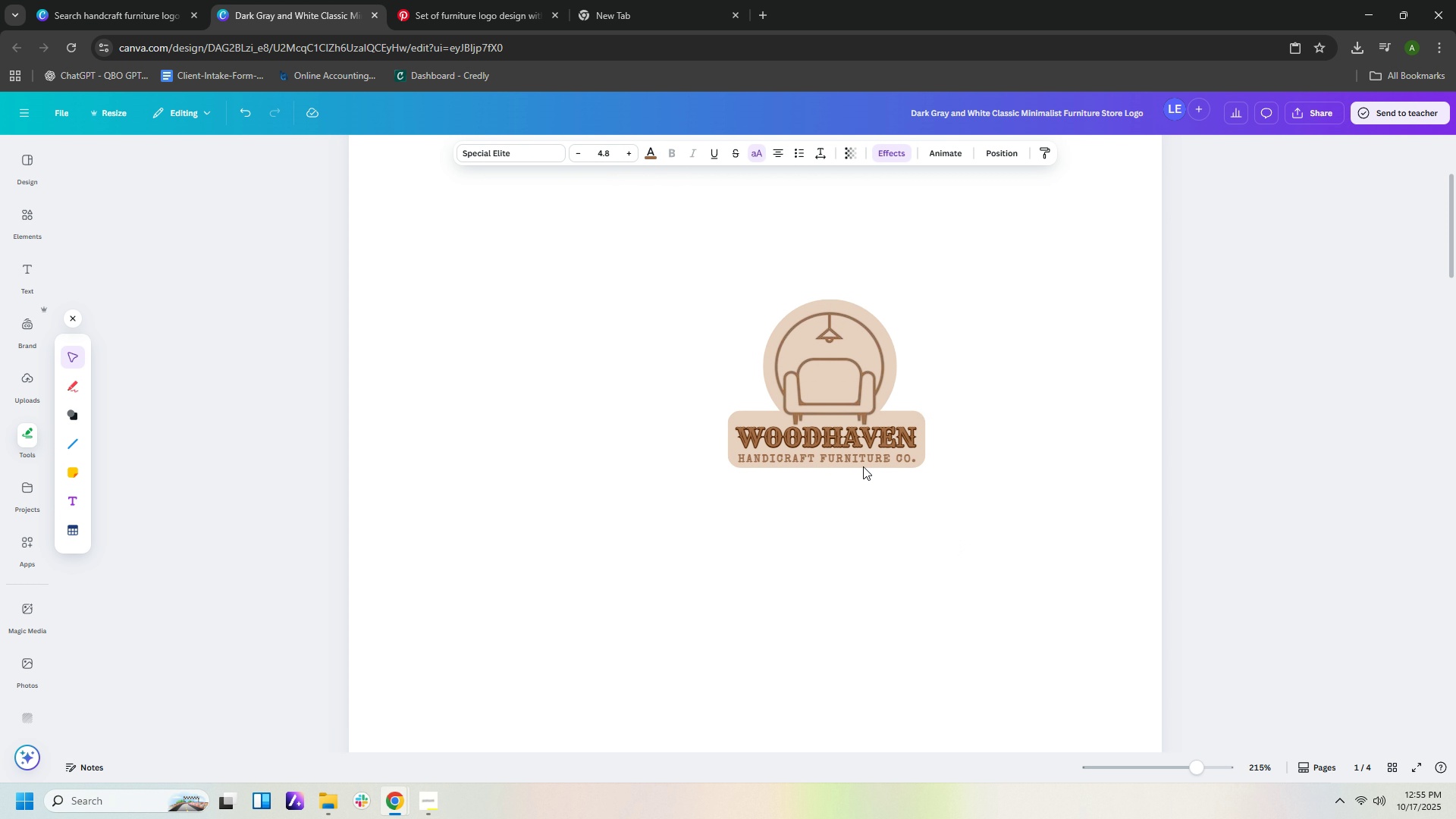 
key(ArrowUp)
 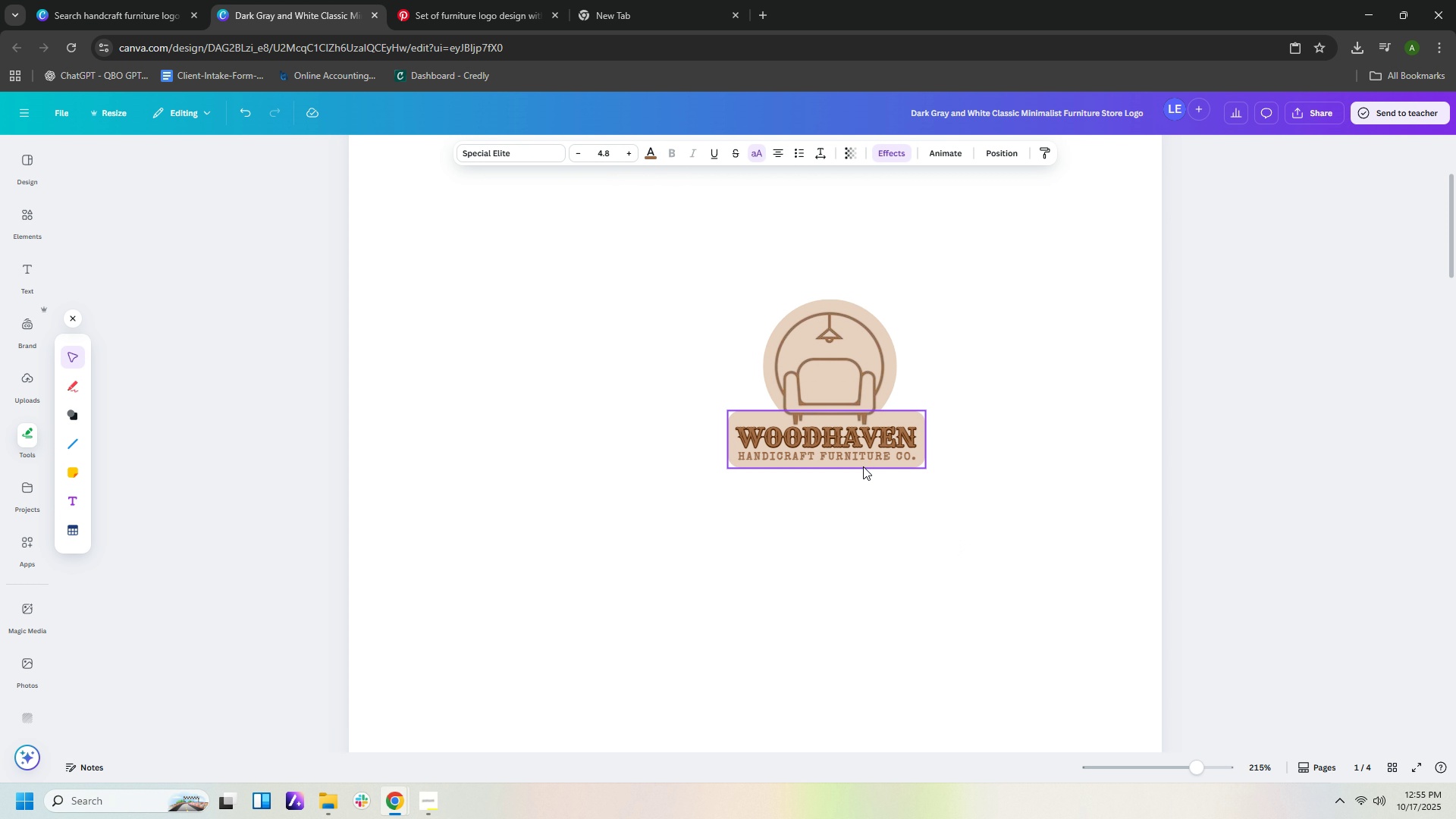 
key(ArrowUp)
 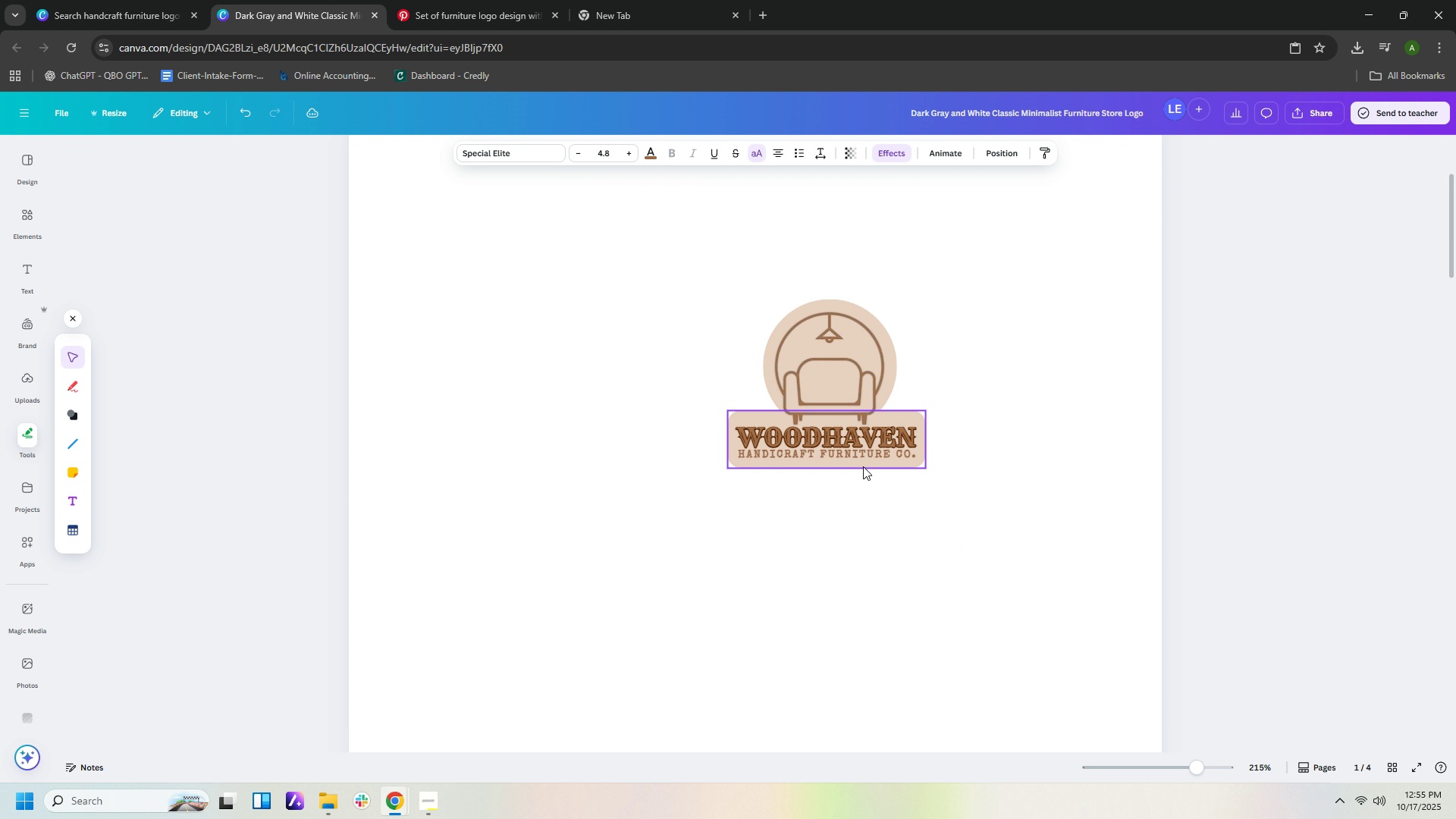 
key(ArrowUp)
 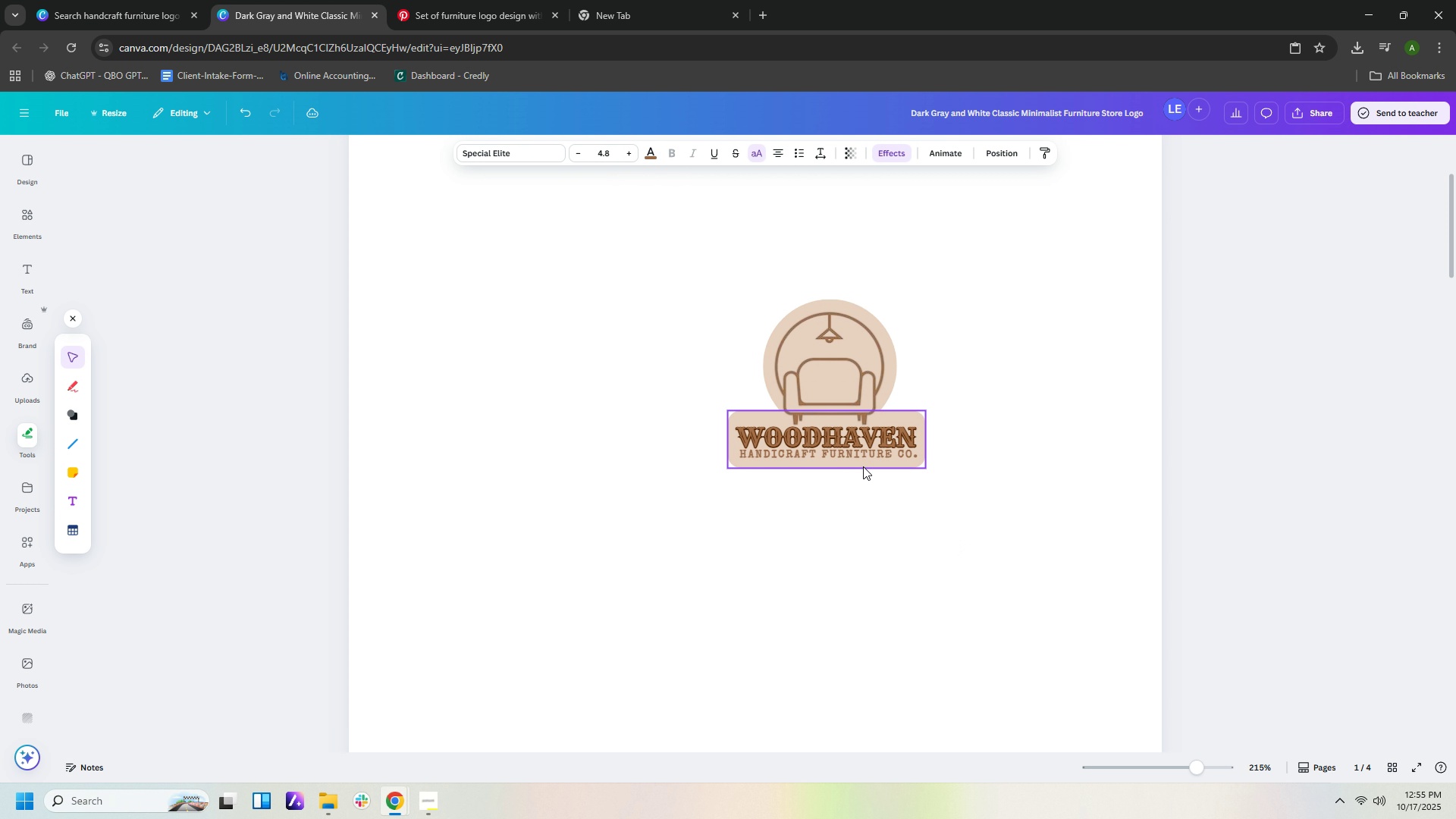 
key(ArrowRight)
 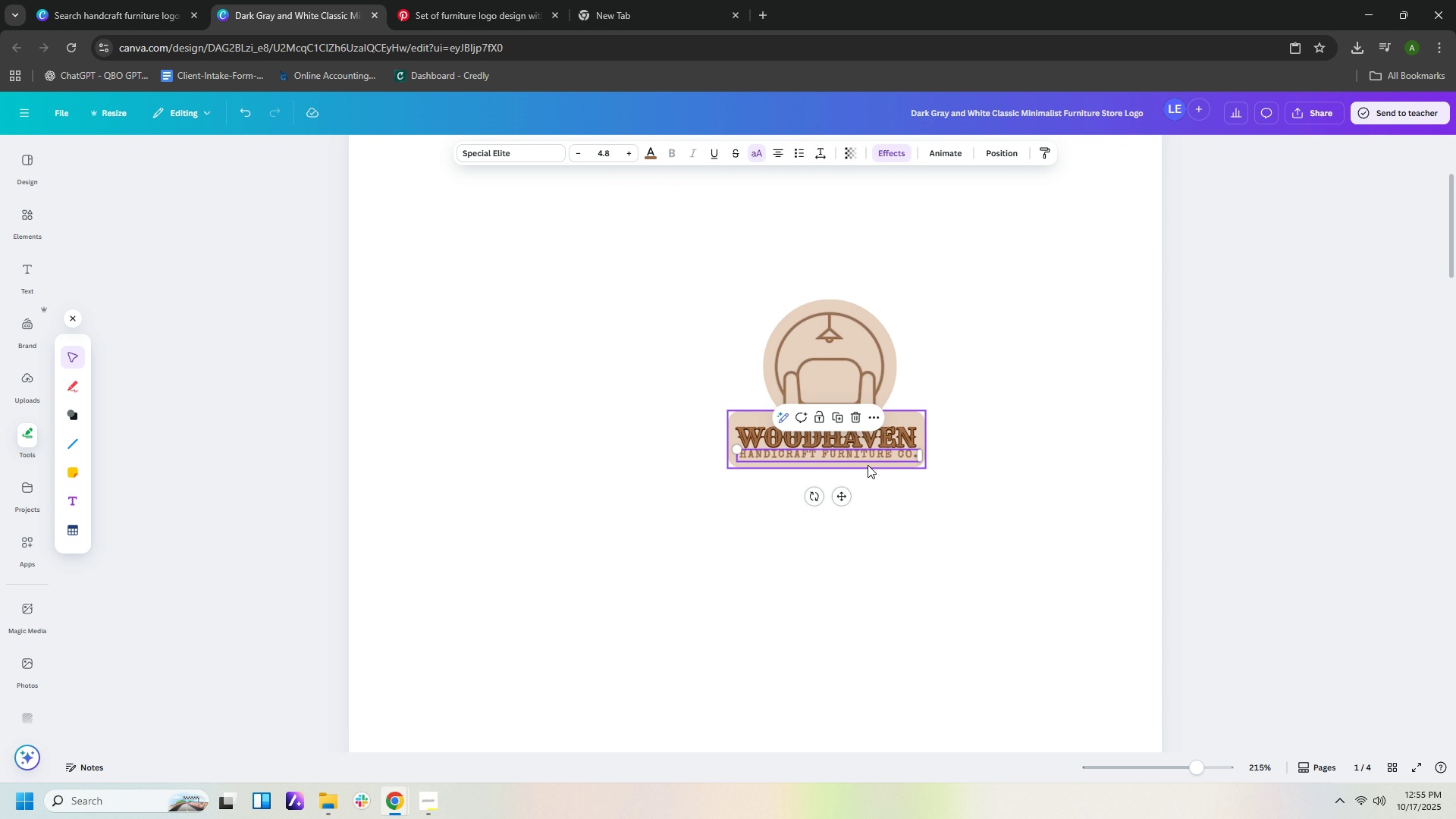 
left_click([950, 522])
 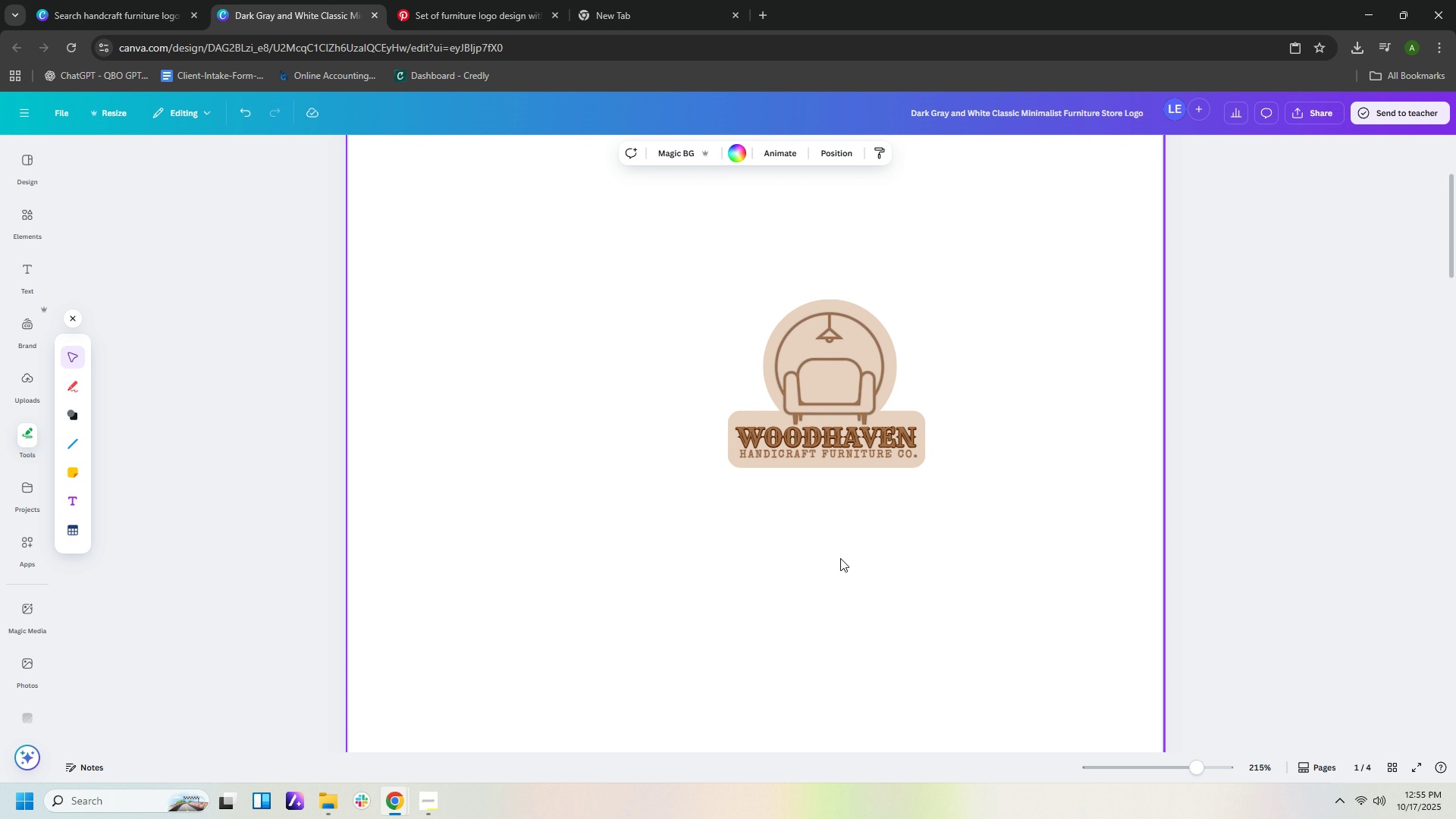 
wait(5.79)
 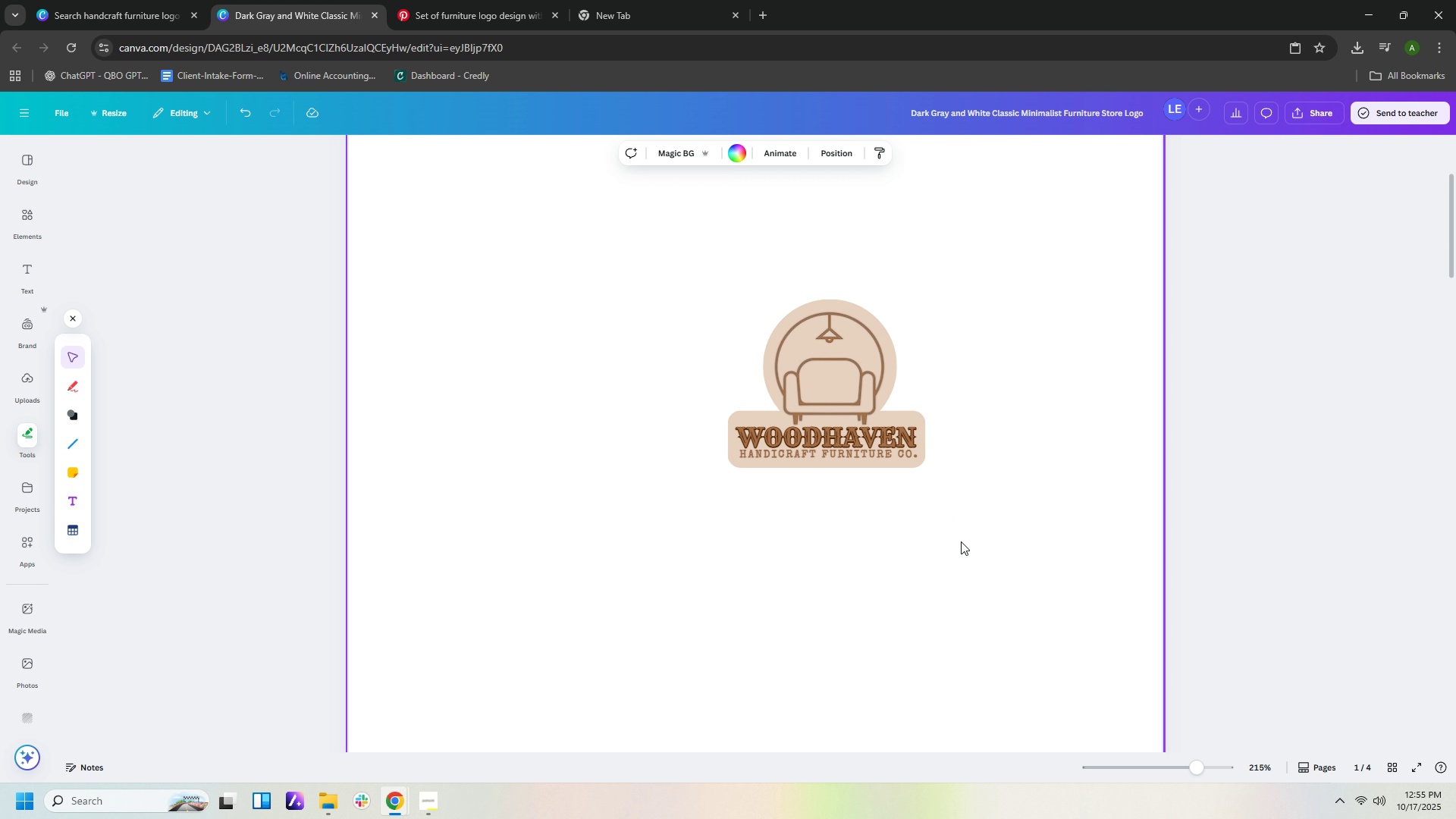 
left_click([889, 325])
 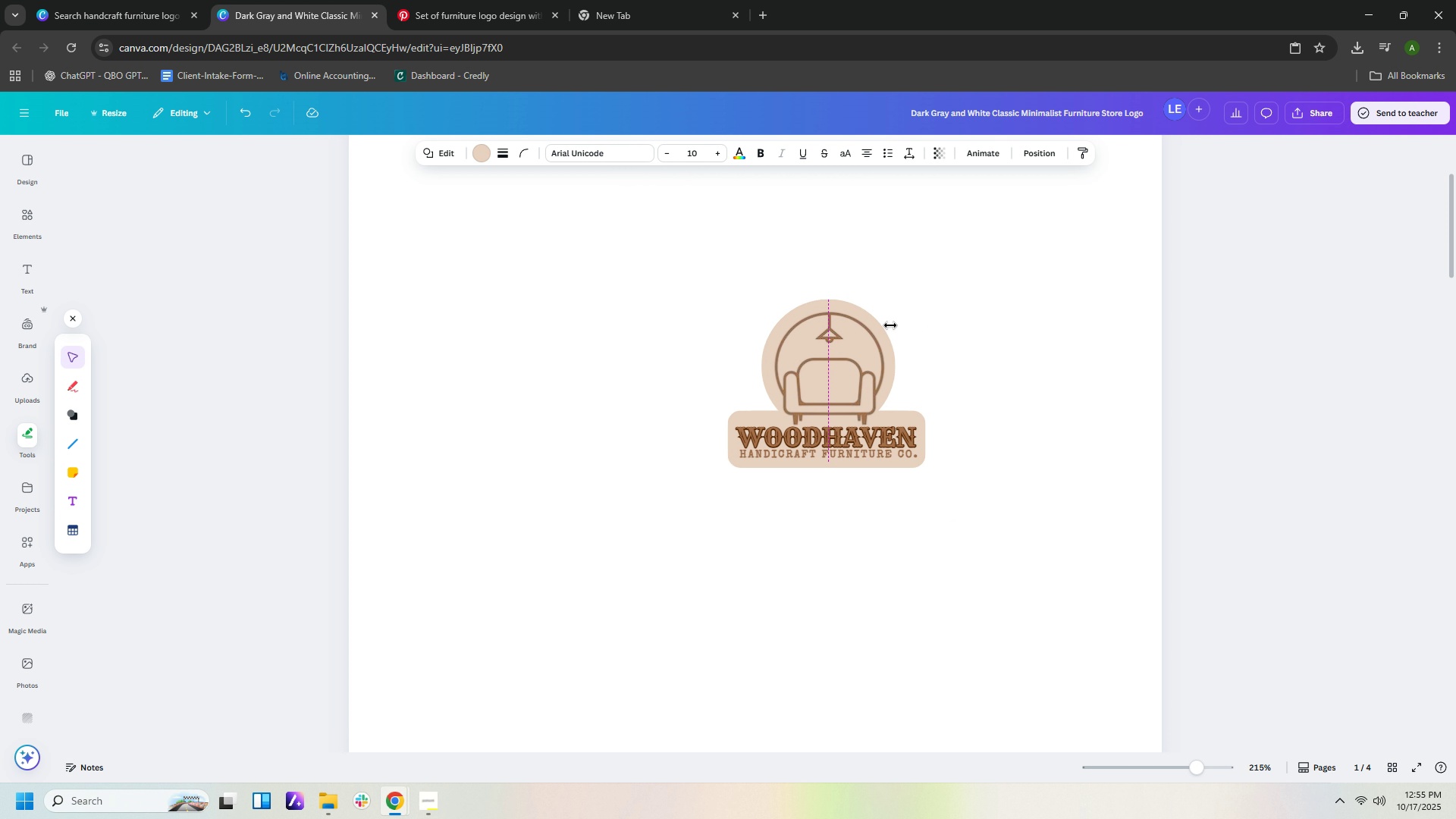 
key(ArrowLeft)
 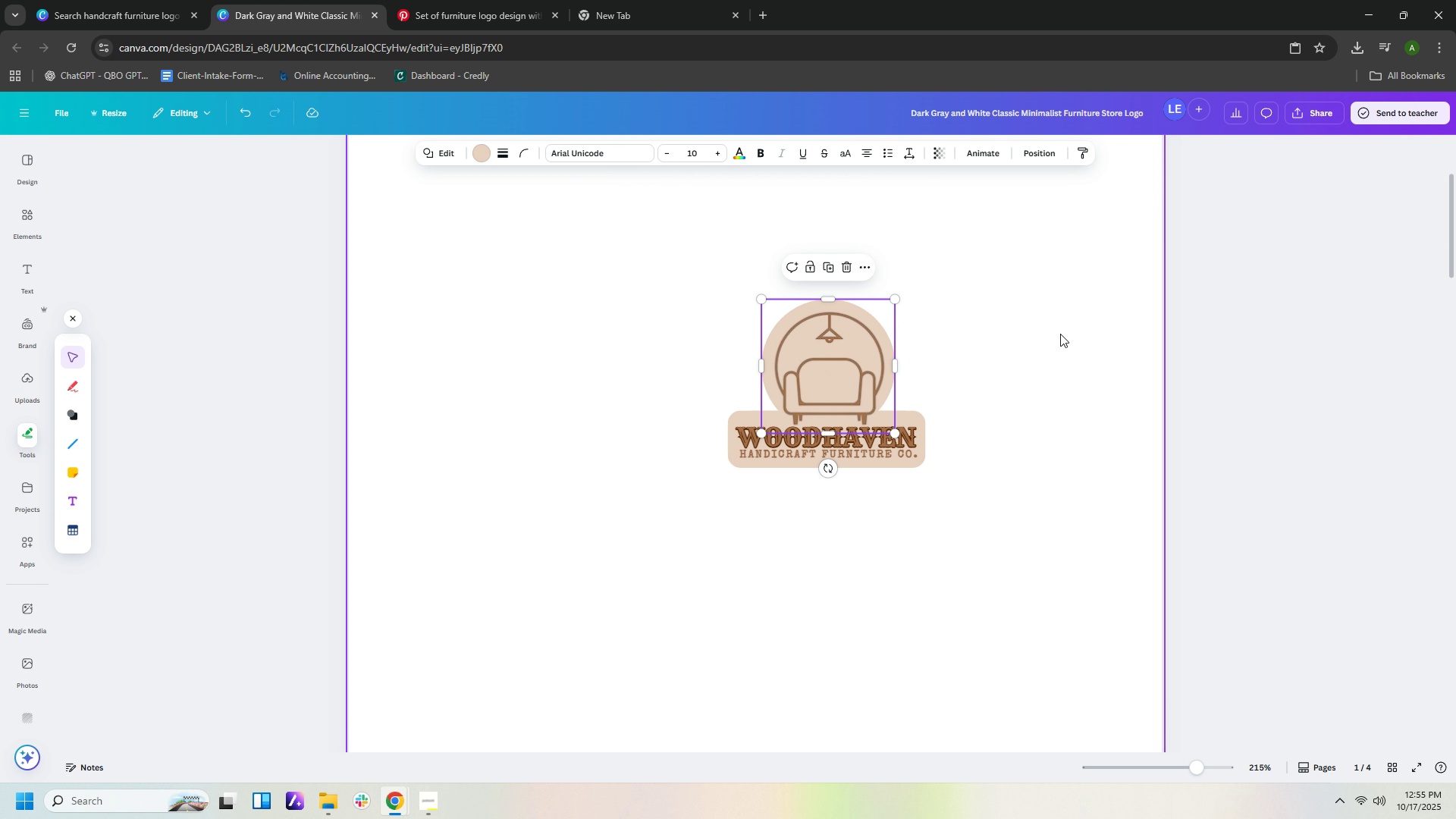 
left_click([1006, 373])
 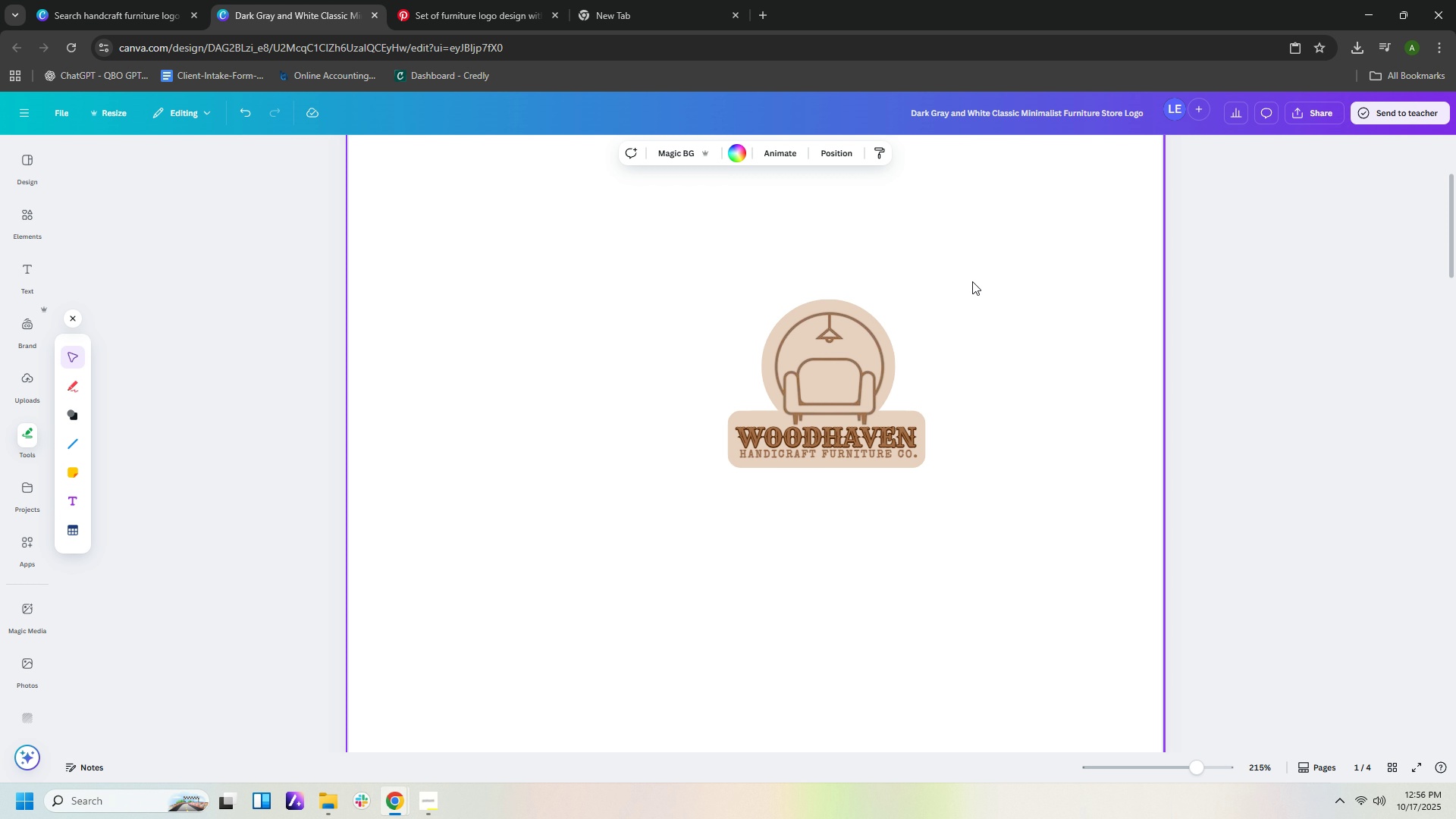 
left_click([505, 11])
 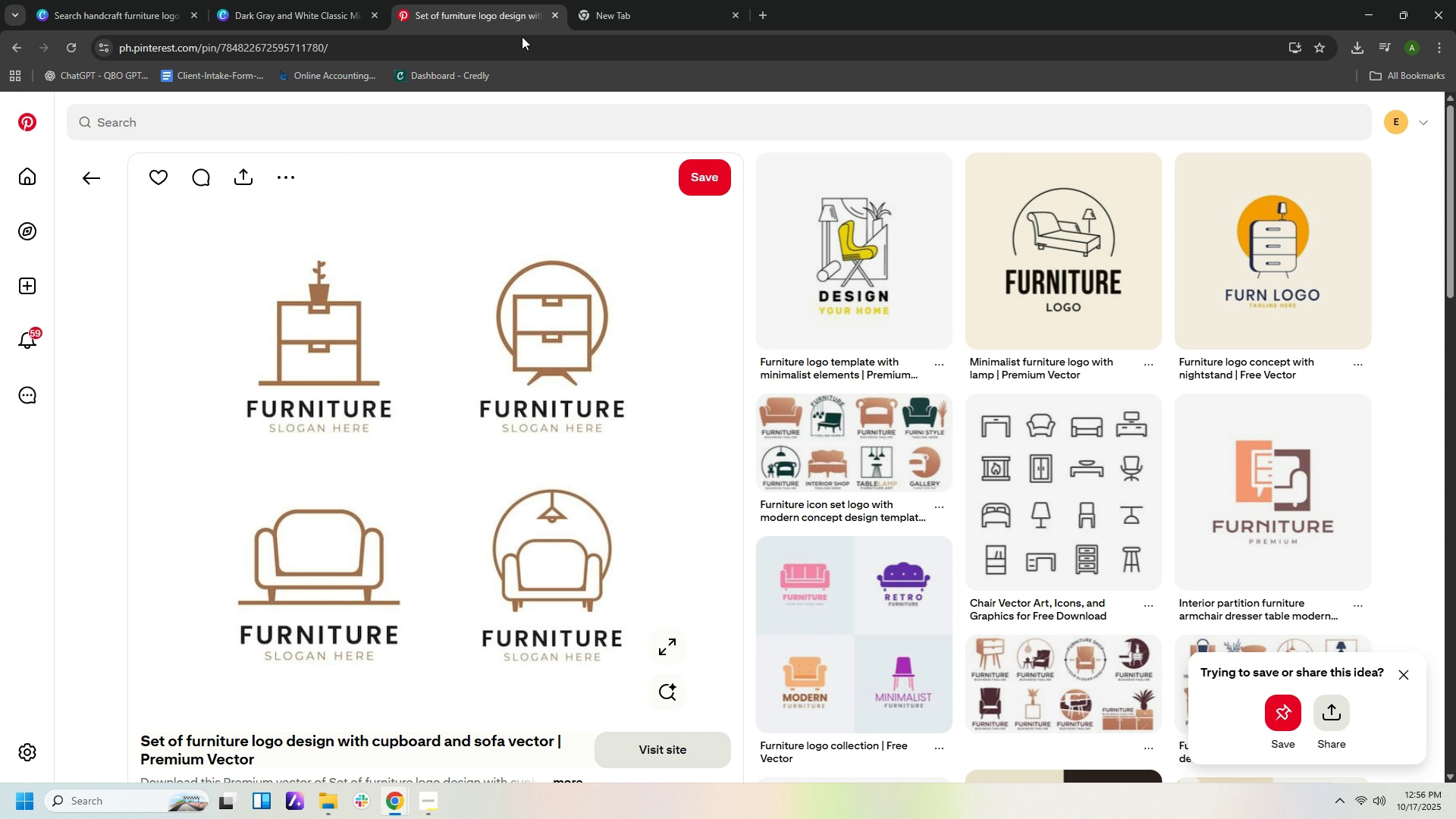 
left_click([355, 582])
 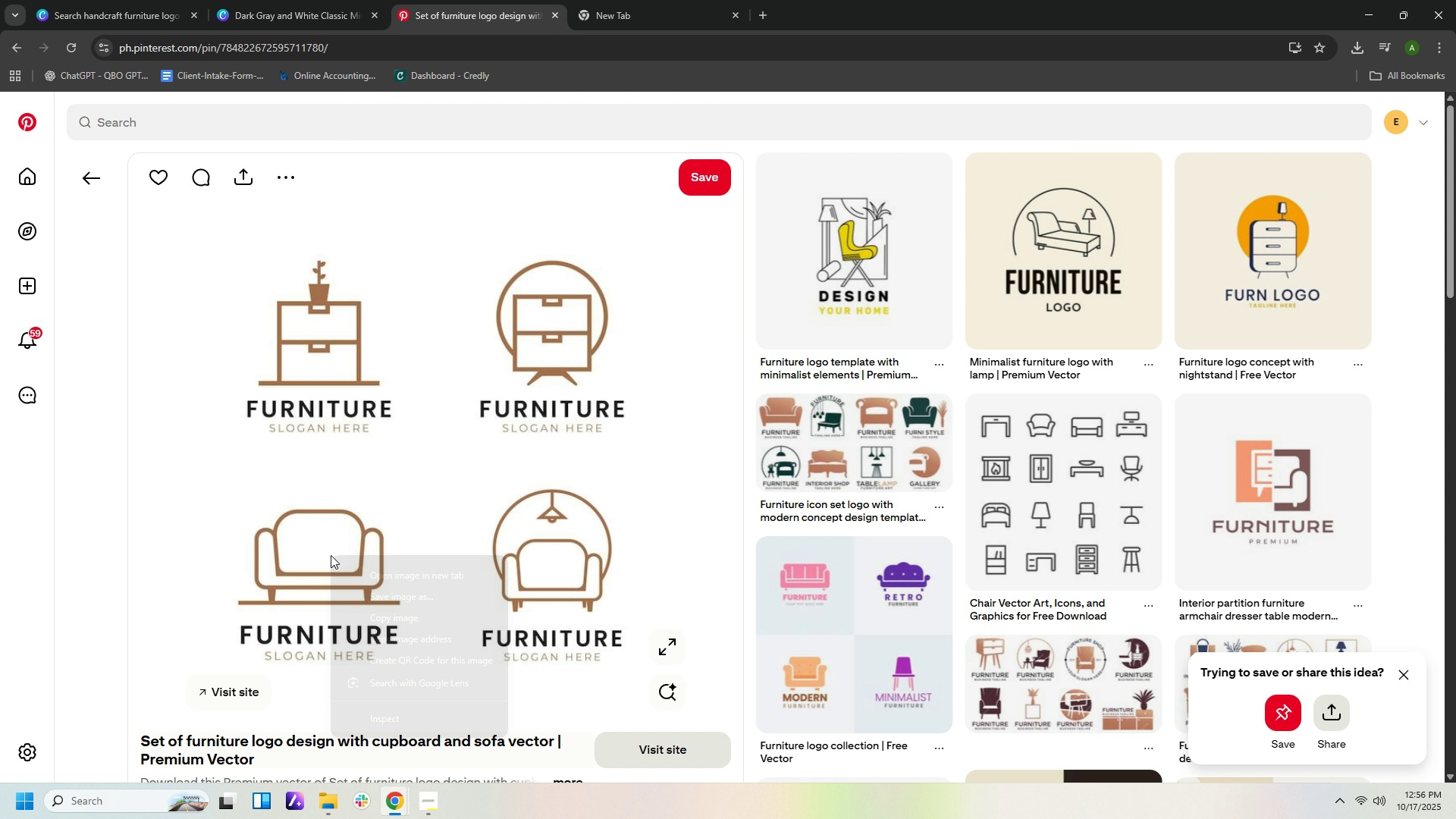 
right_click([331, 555])
 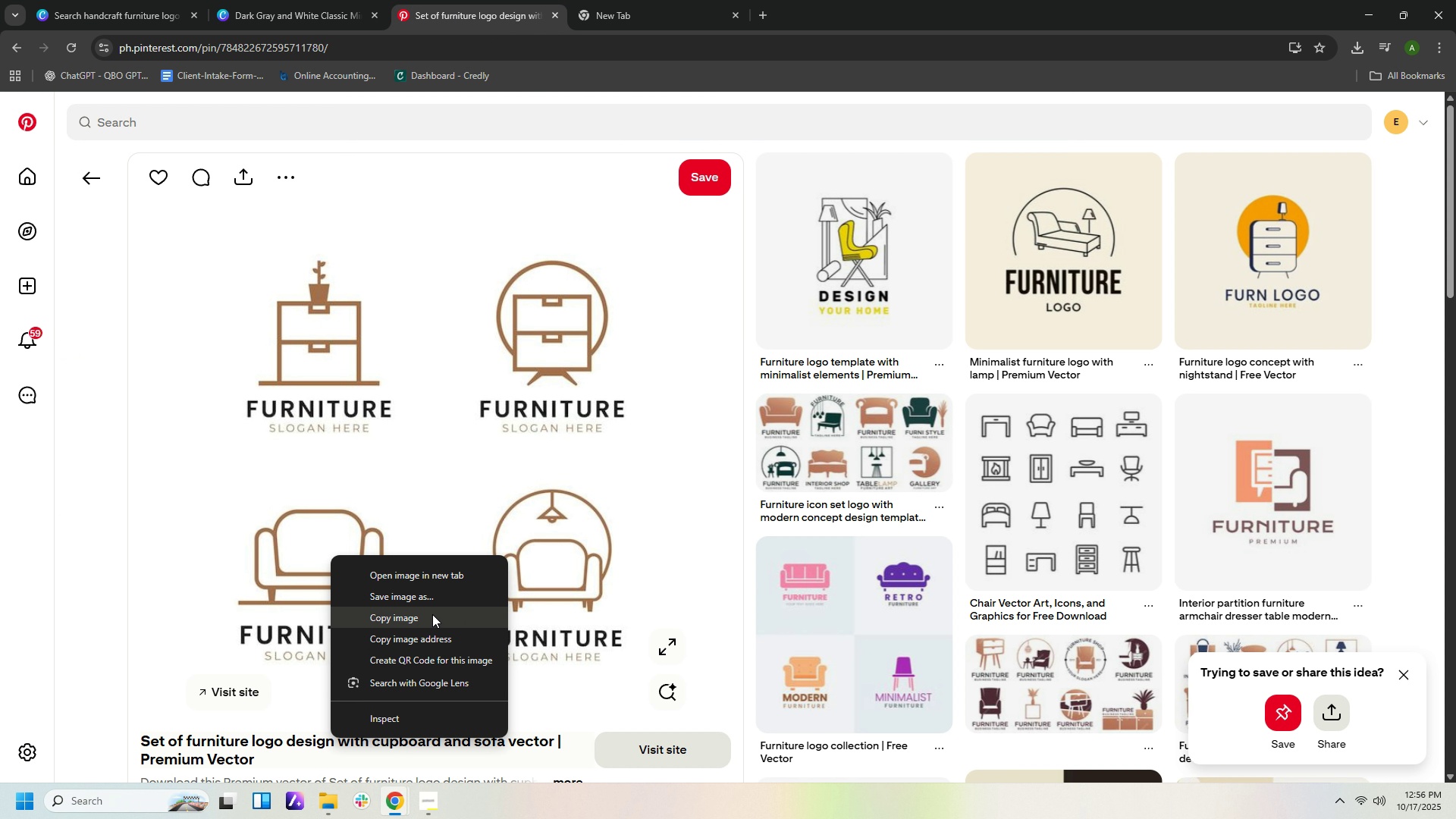 
left_click([432, 614])
 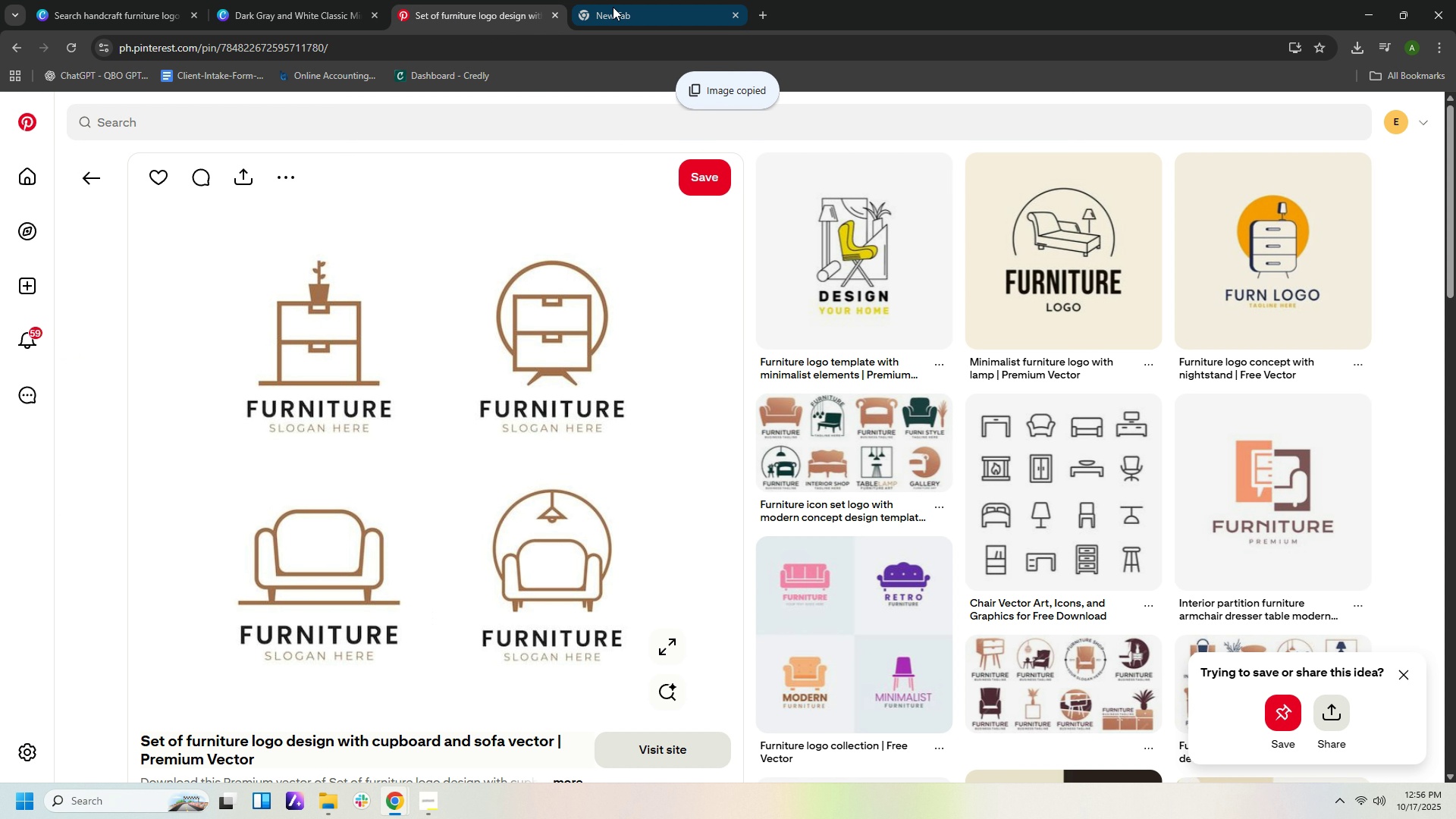 
left_click([621, 10])
 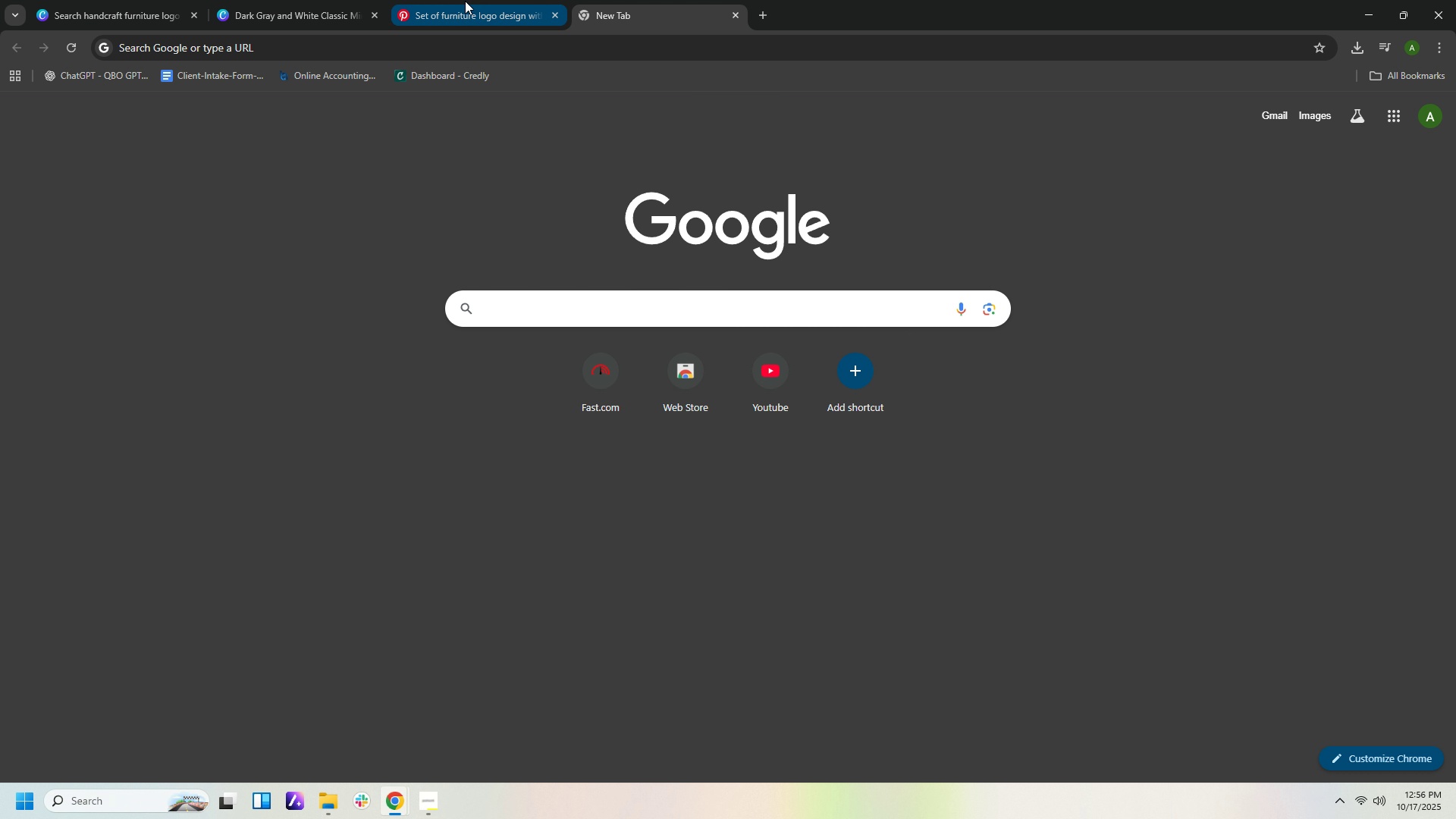 
left_click([466, 1])
 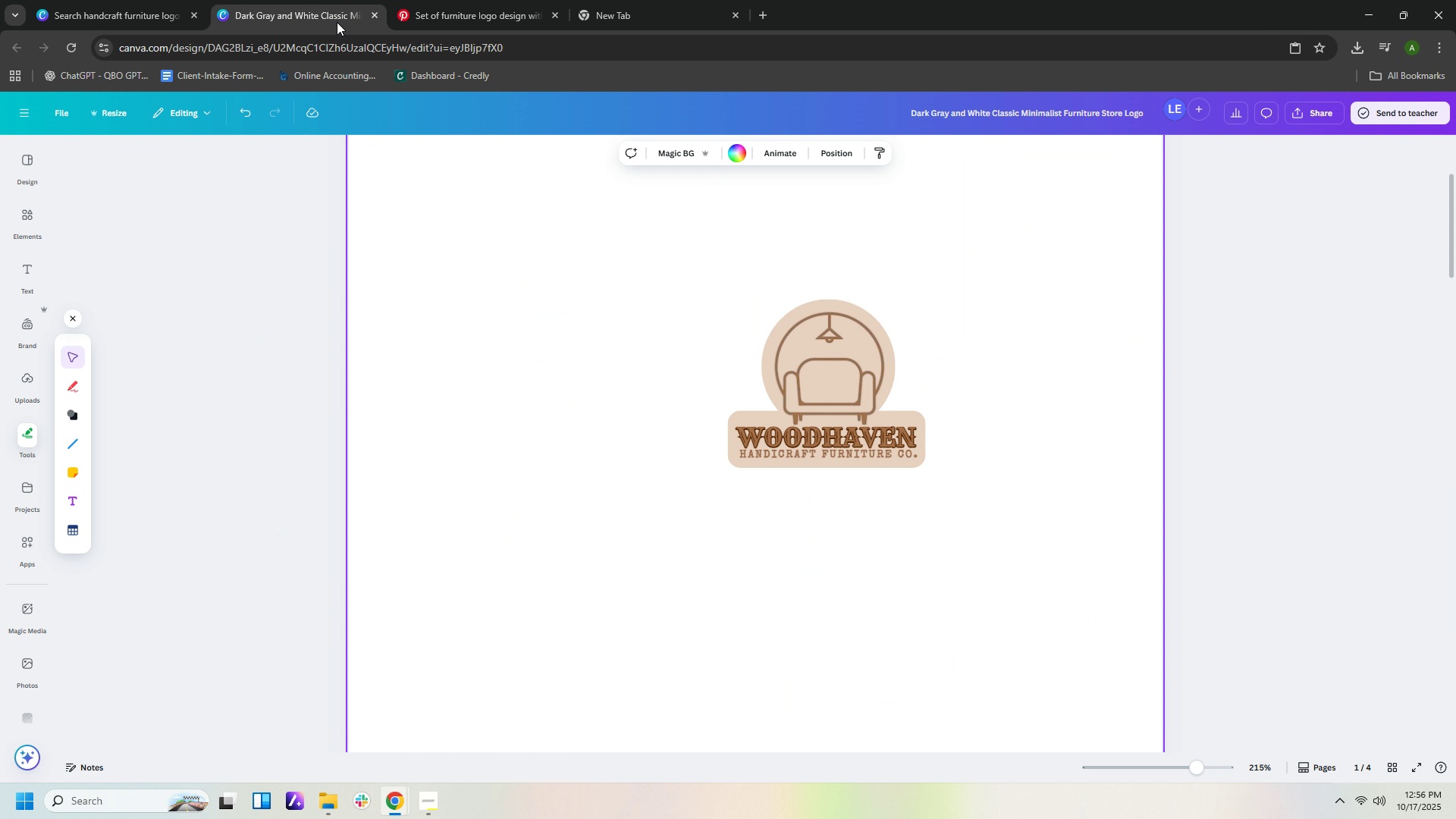 
left_click([337, 22])
 